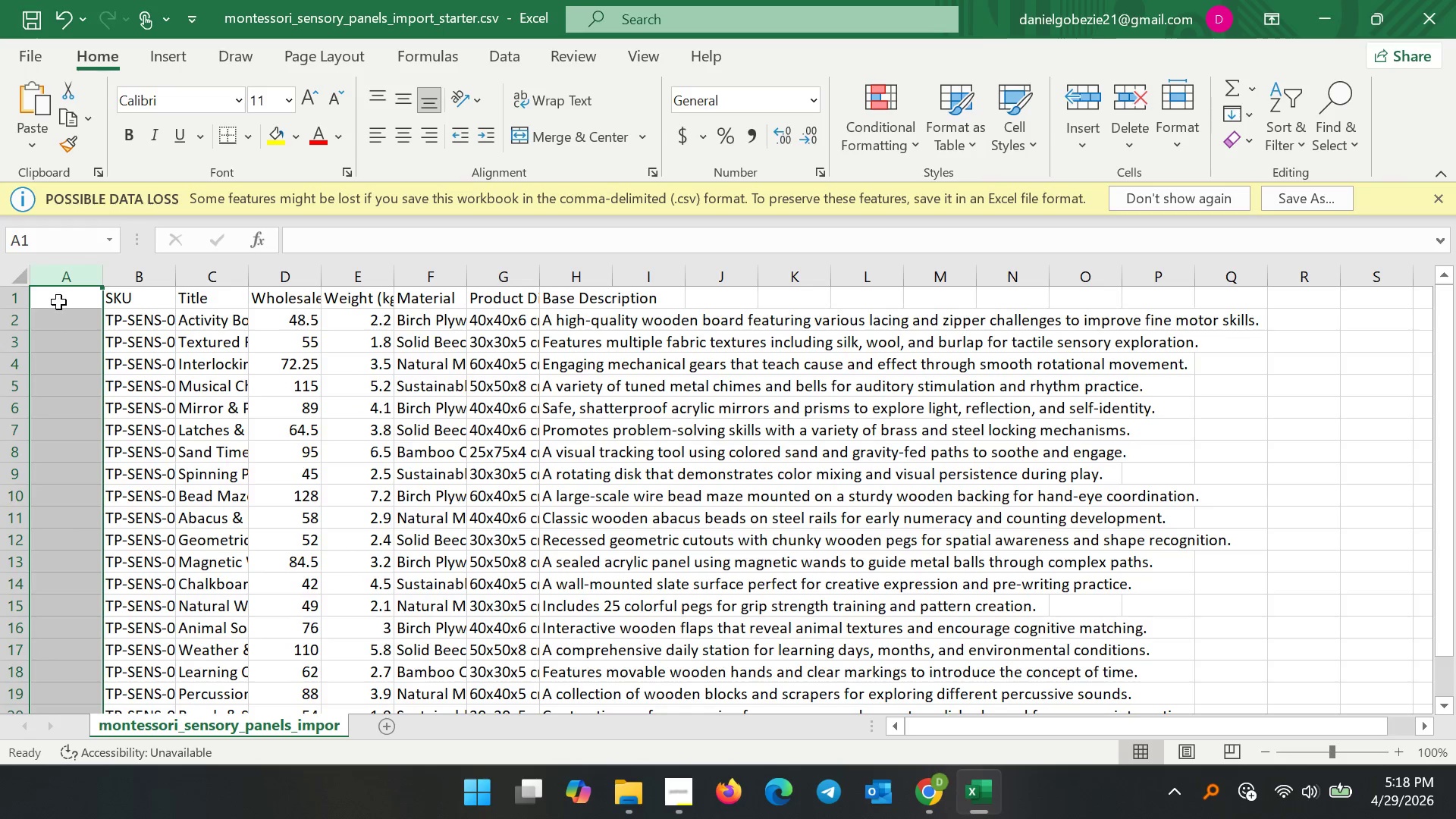 
double_click([58, 302])
 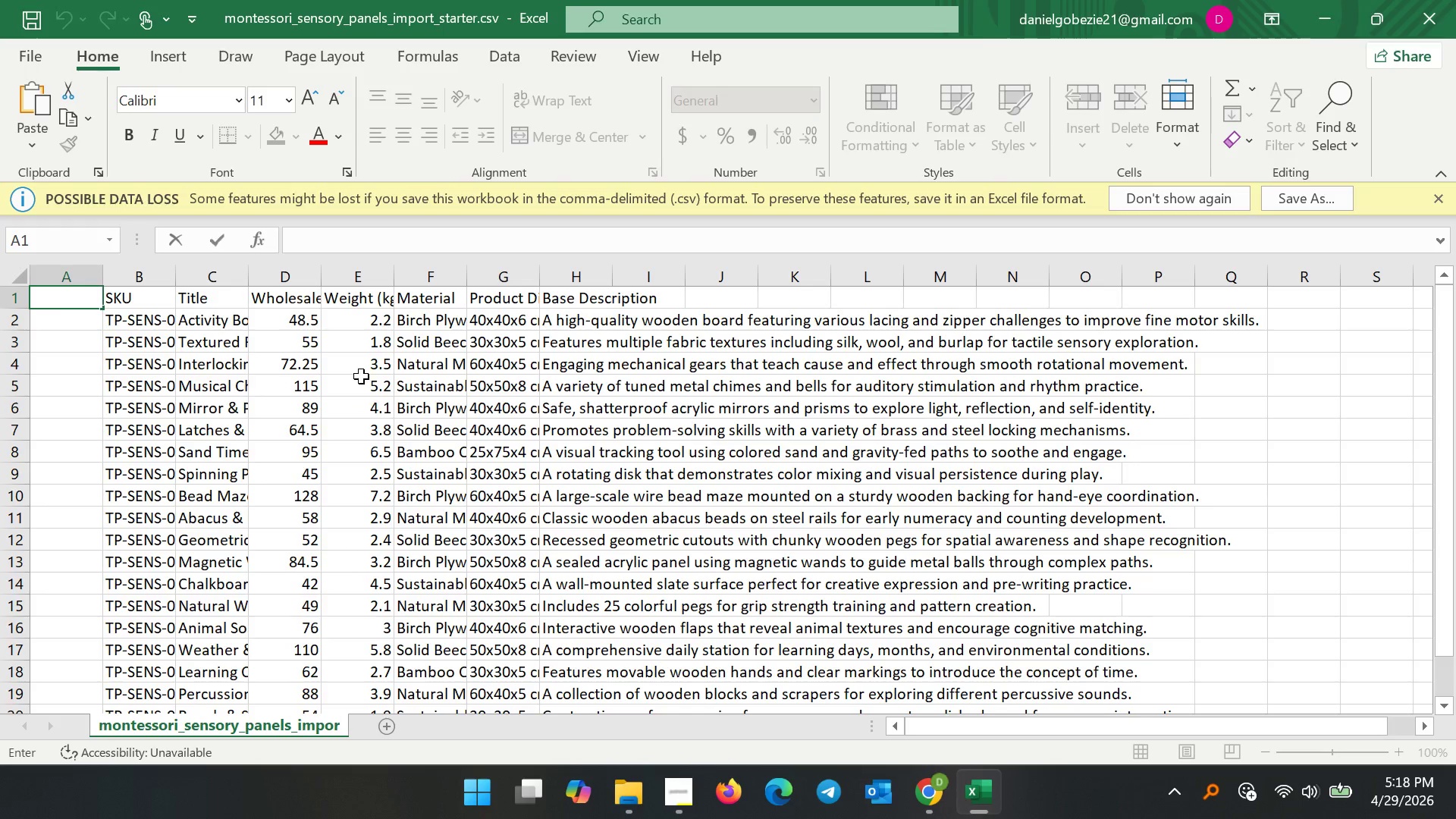 
type(H)
key(Backspace)
type(URL handle)
 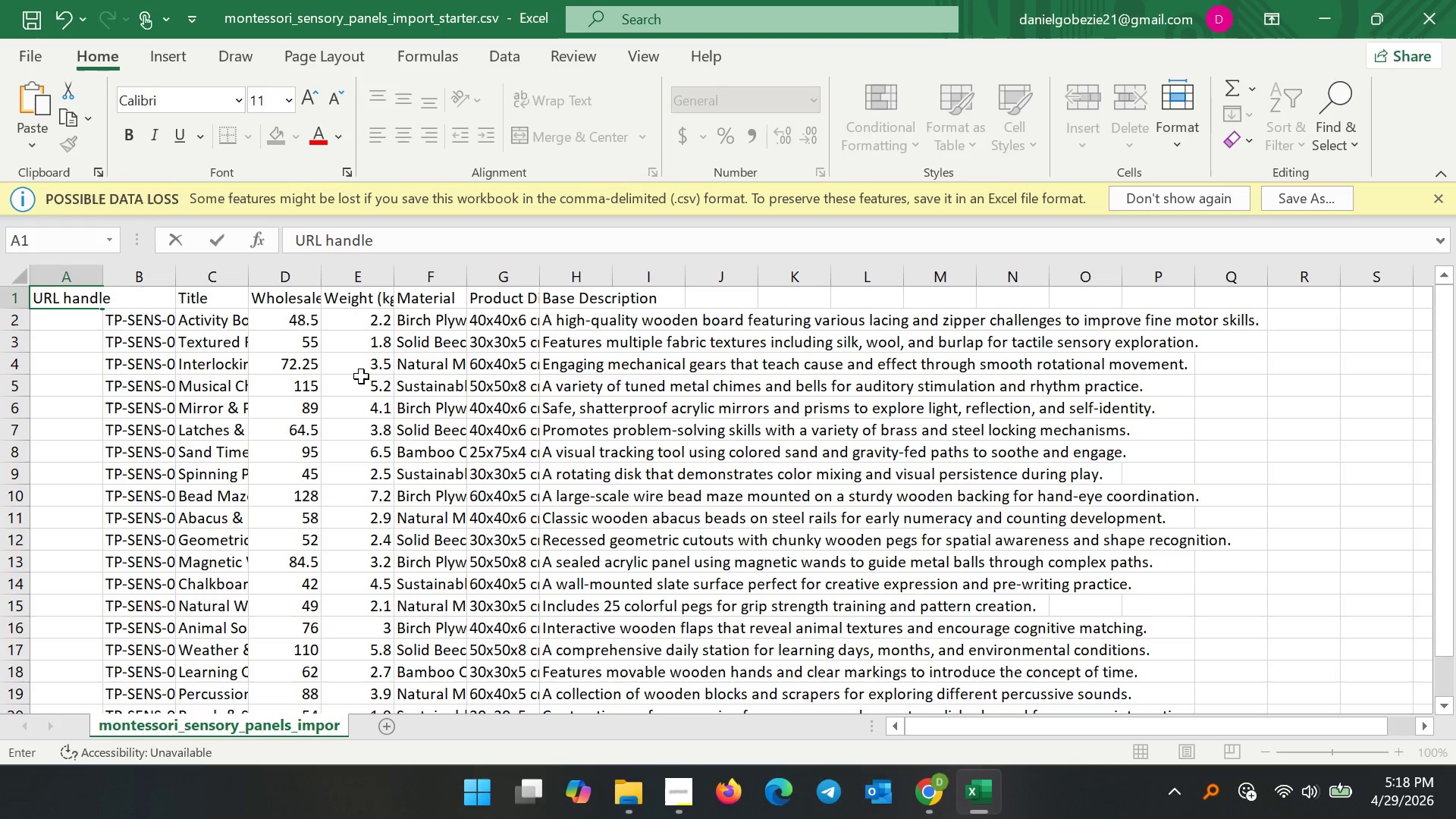 
left_click([56, 327])
 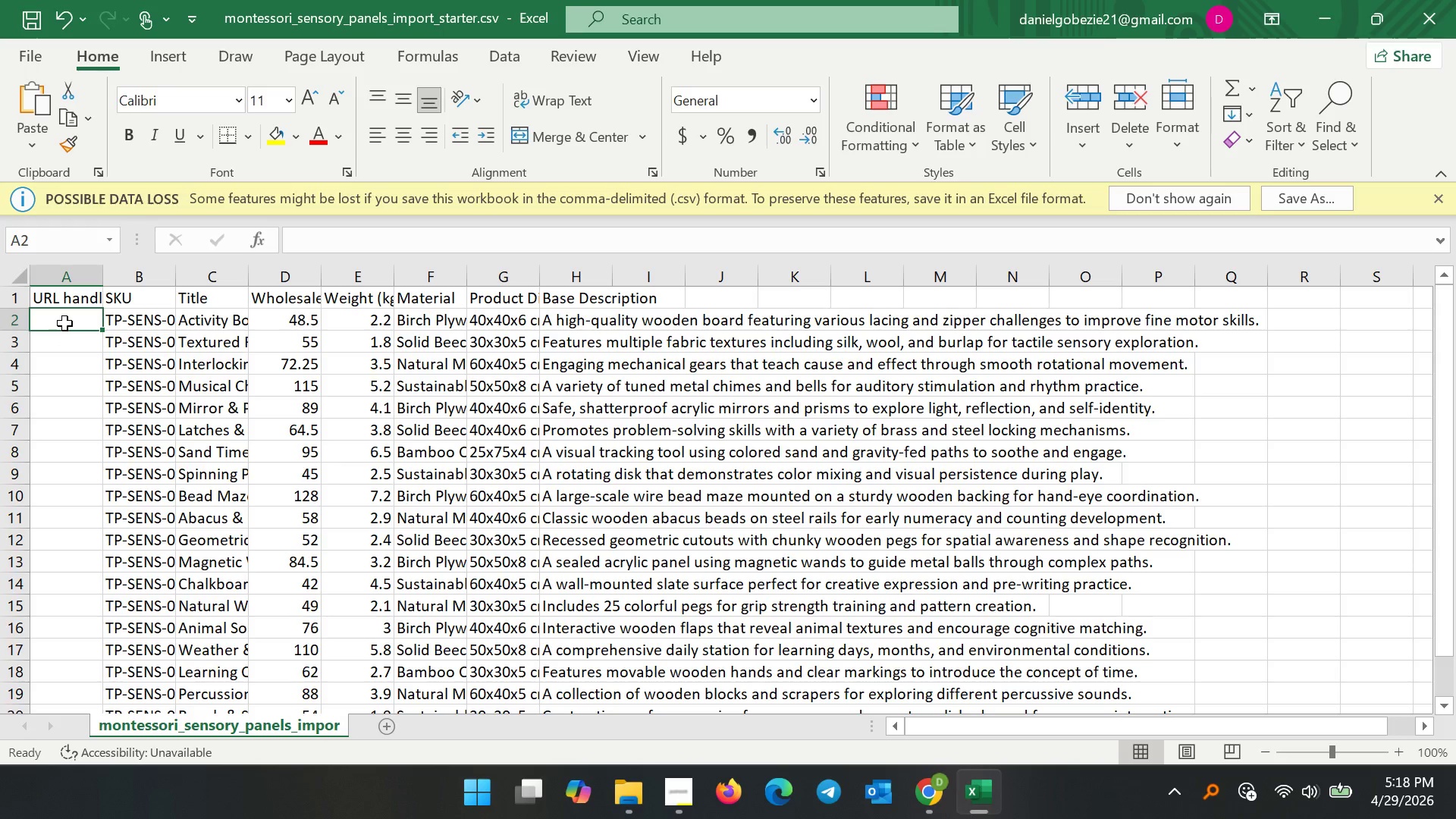 
double_click([64, 323])
 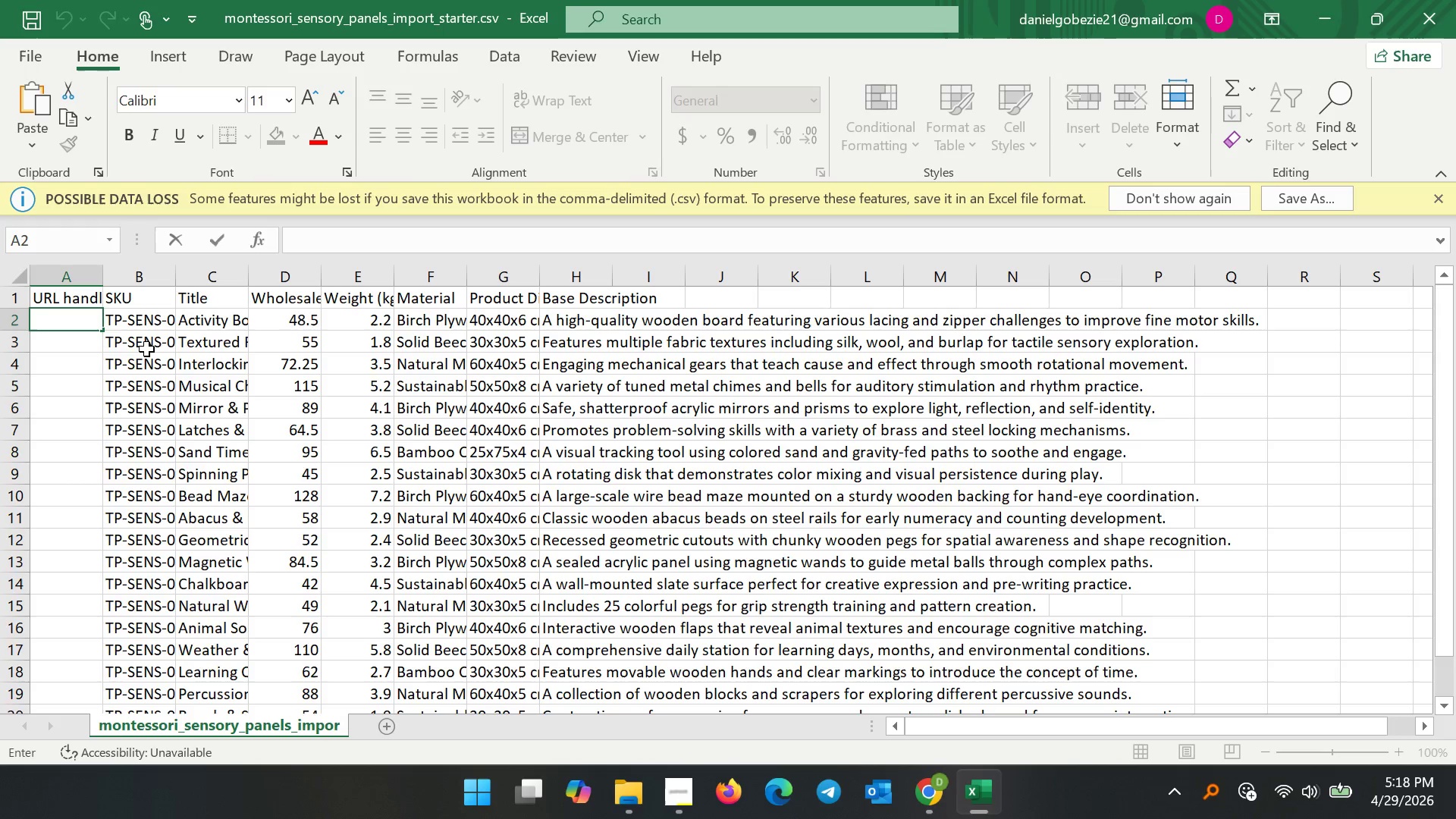 
wait(9.09)
 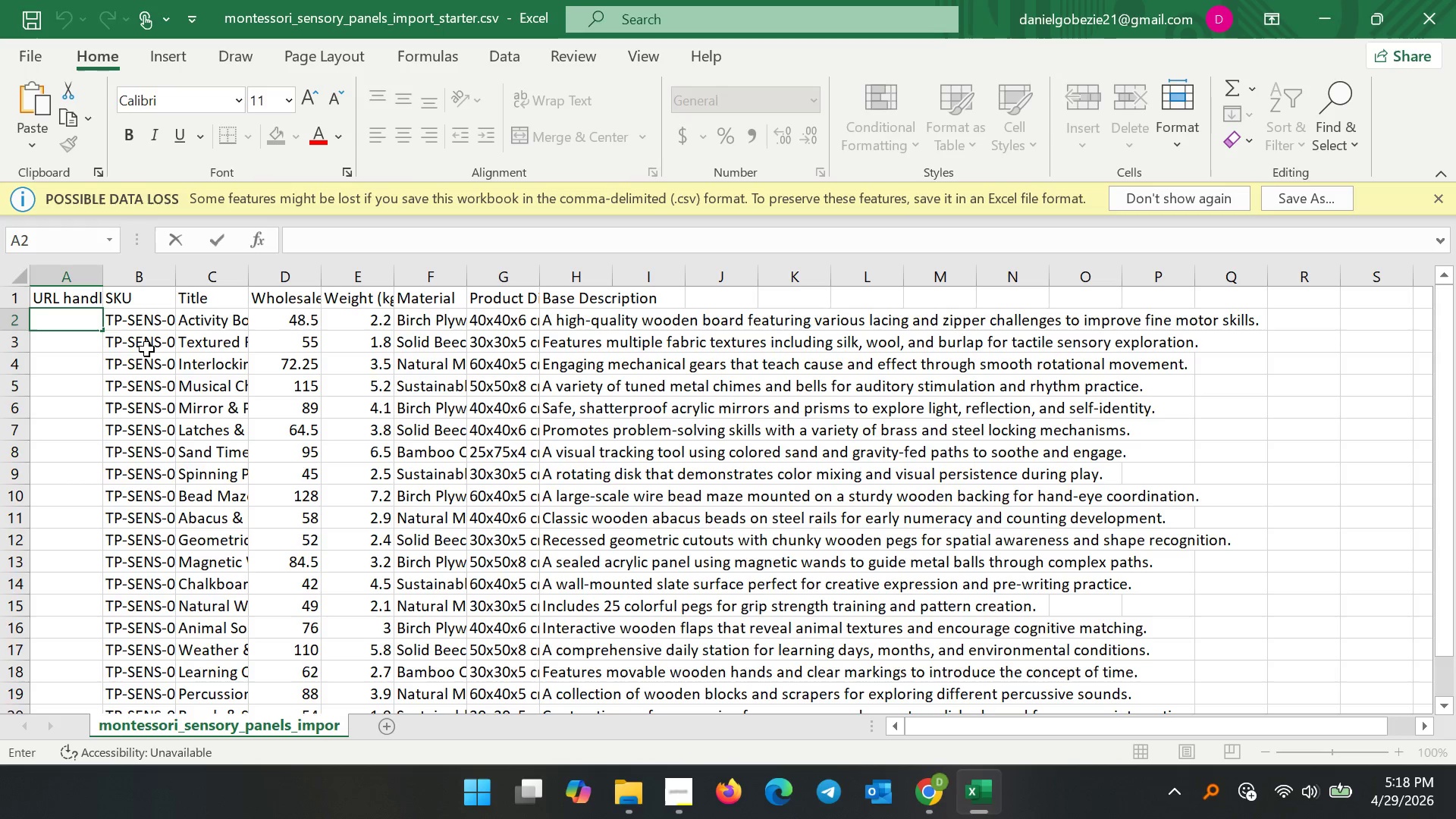 
double_click([221, 316])
 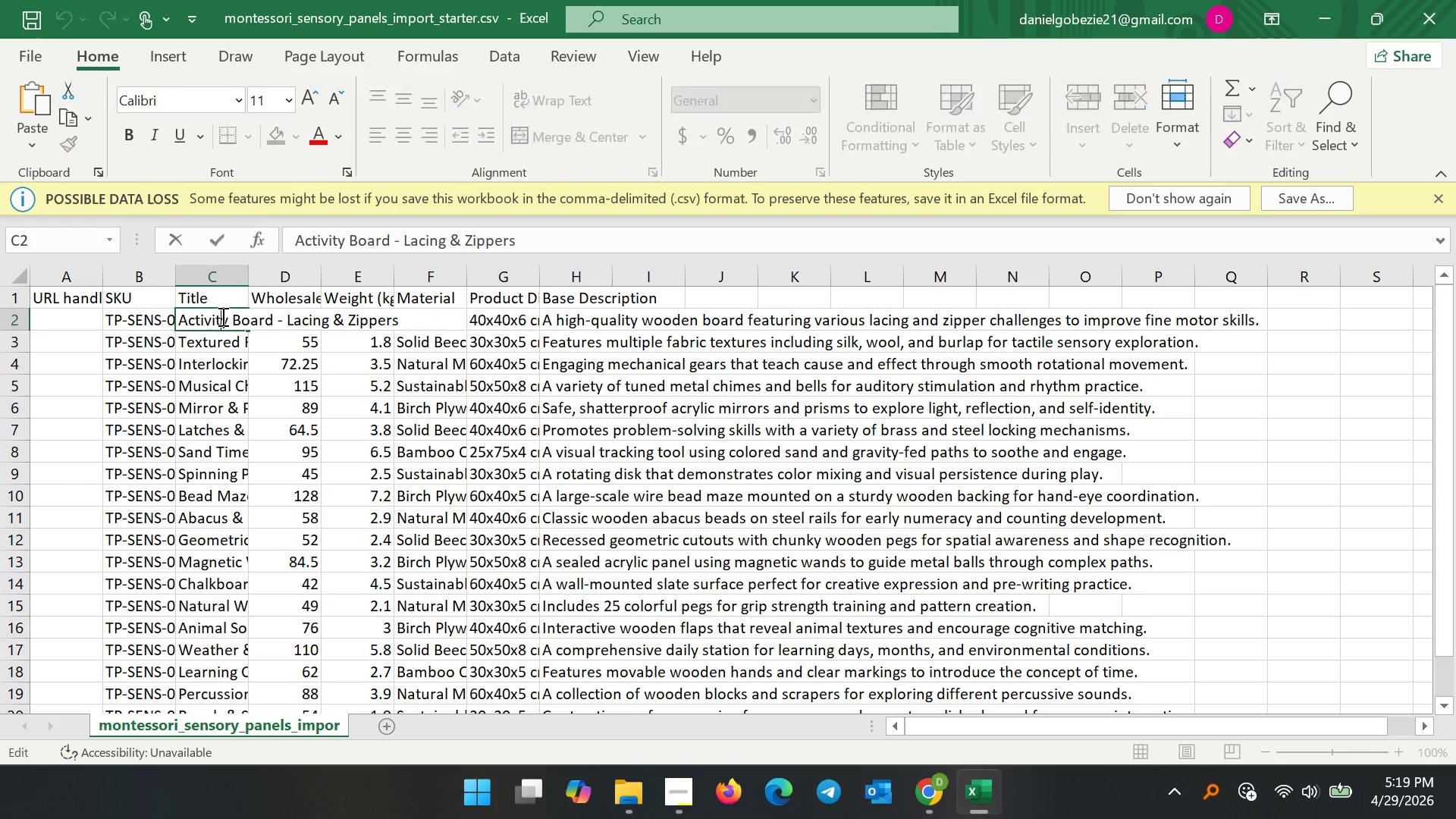 
triple_click([221, 316])
 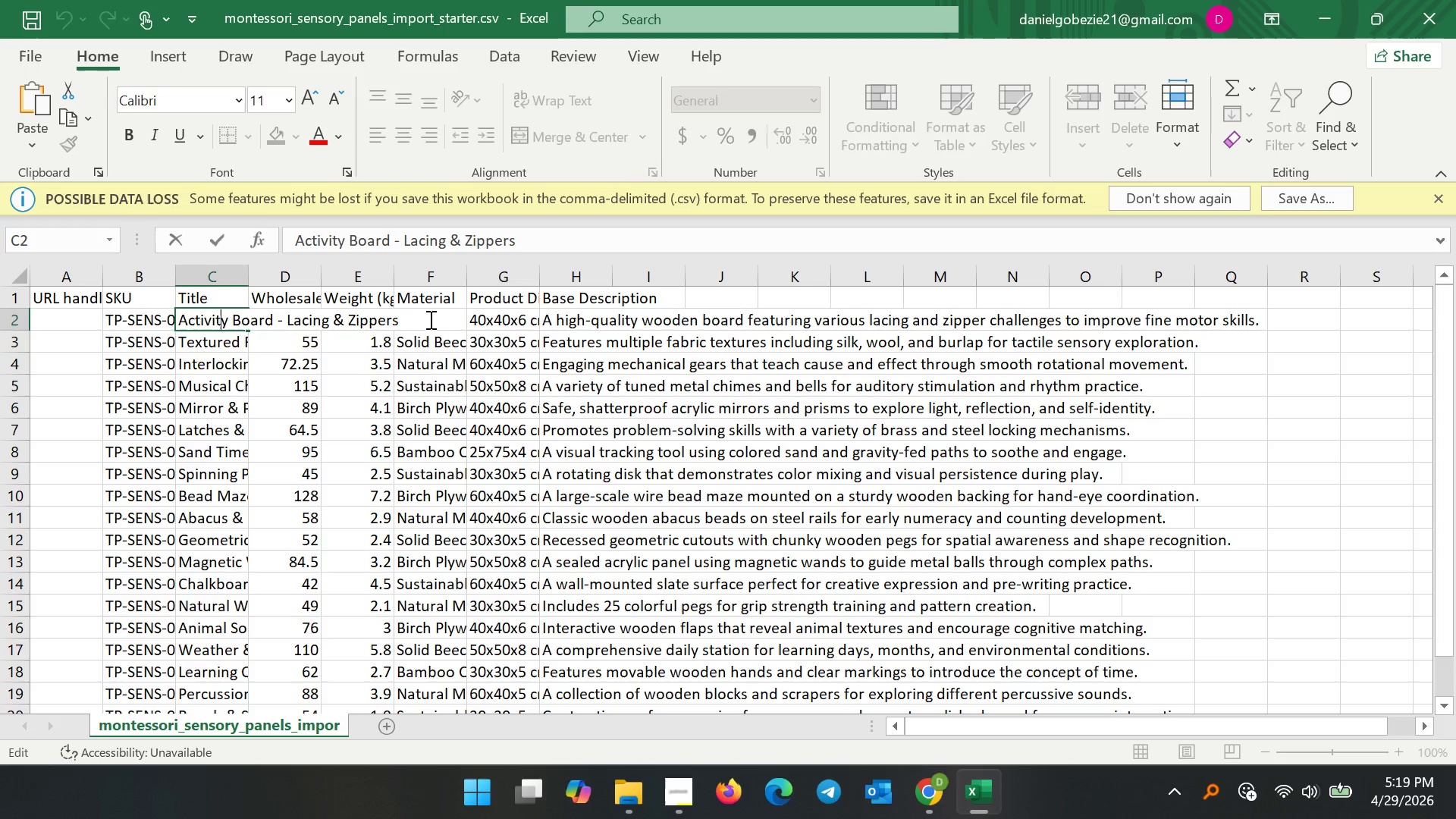 
left_click_drag(start_coordinate=[414, 319], to_coordinate=[148, 318])
 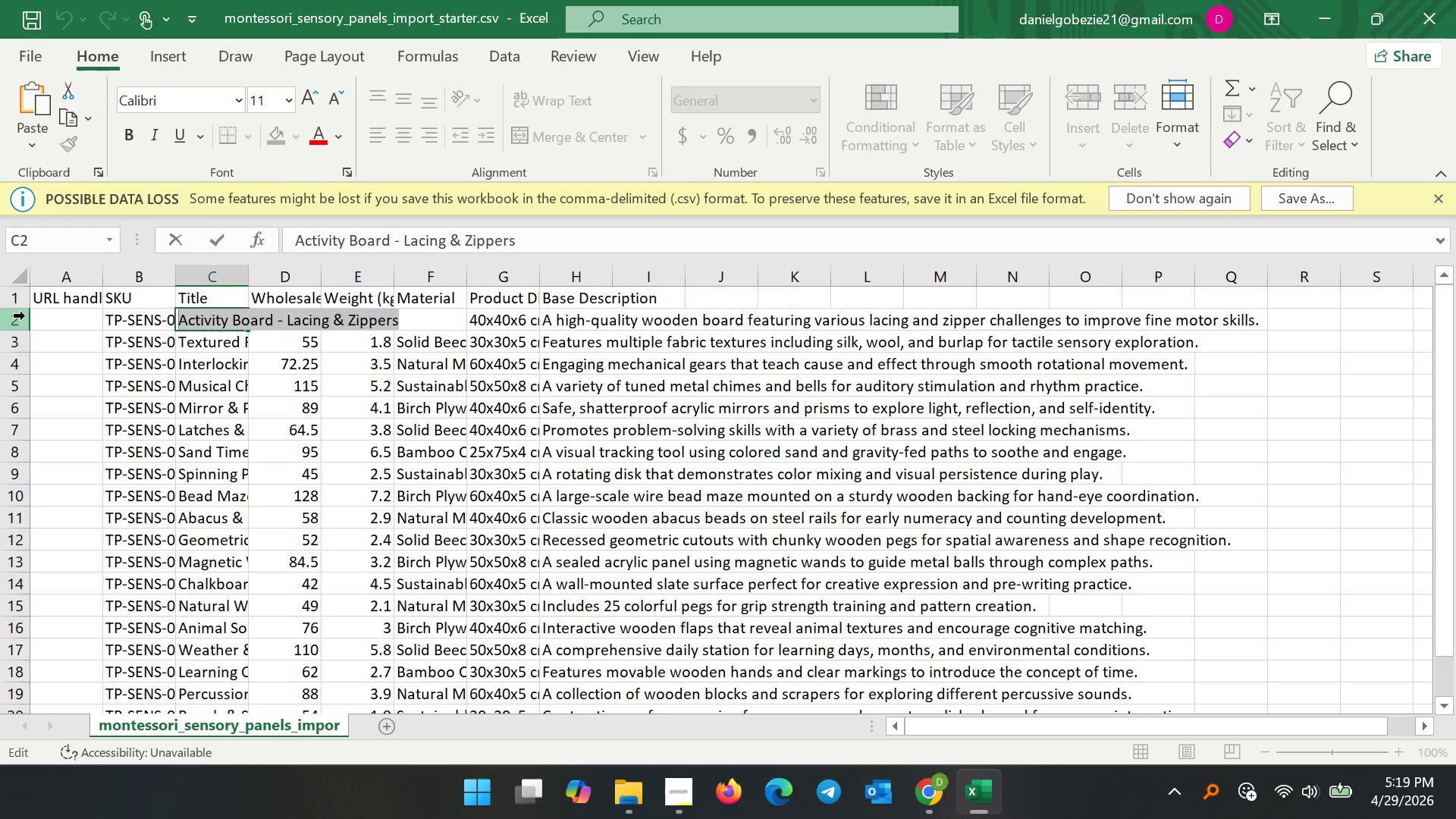 
left_click([25, 315])
 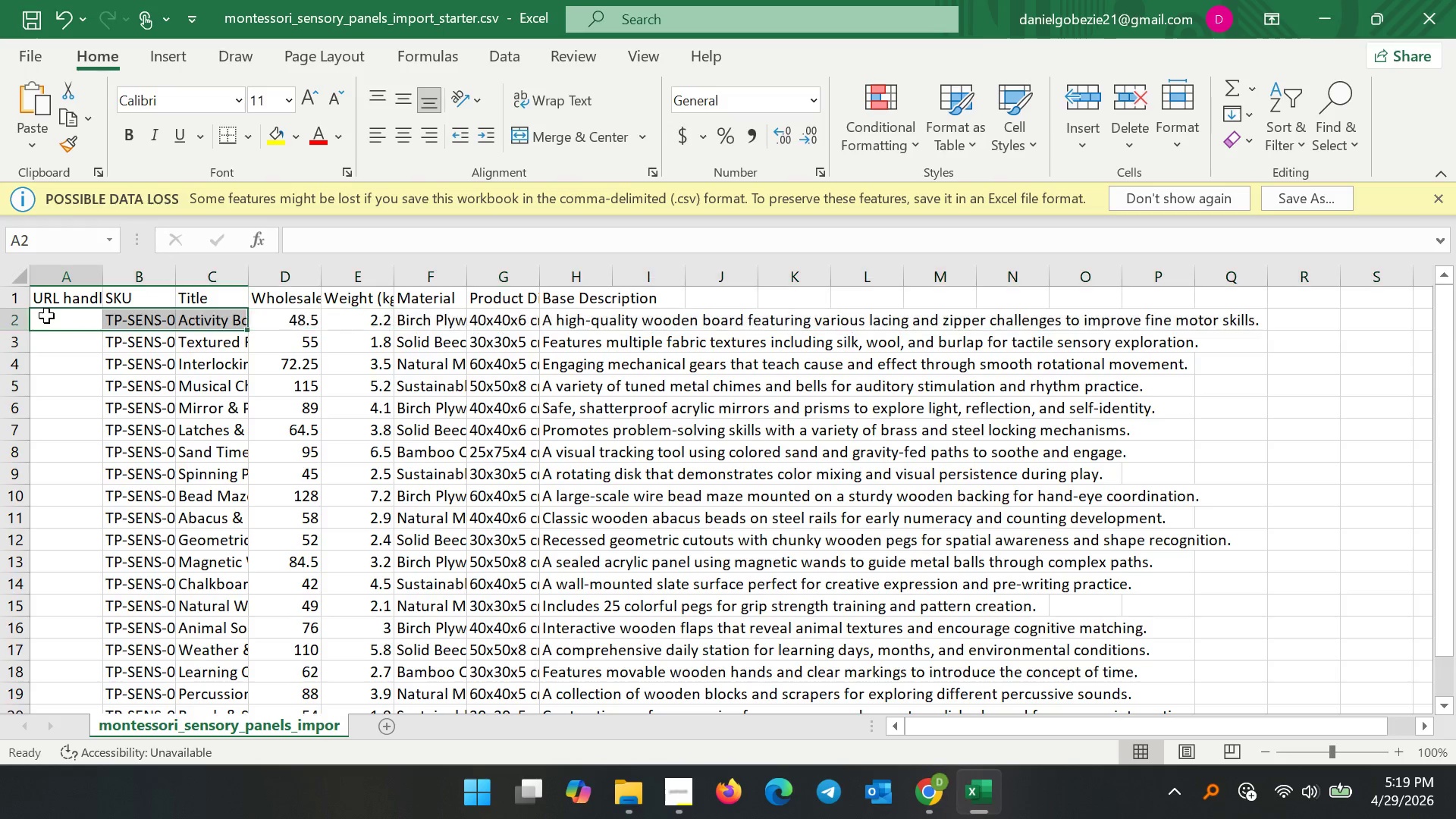 
double_click([46, 315])
 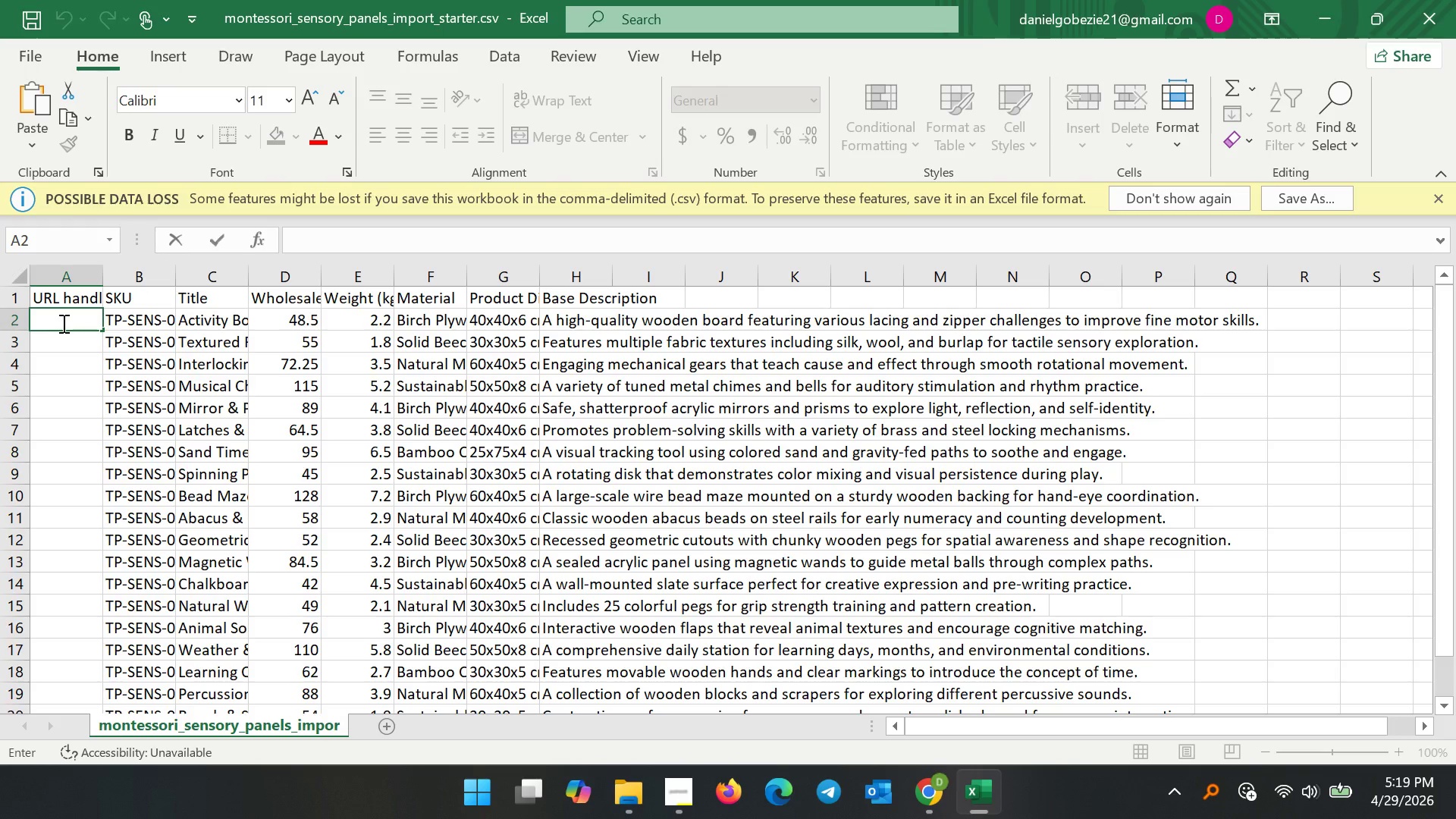 
type(montessori-lacing-zippers-board)
 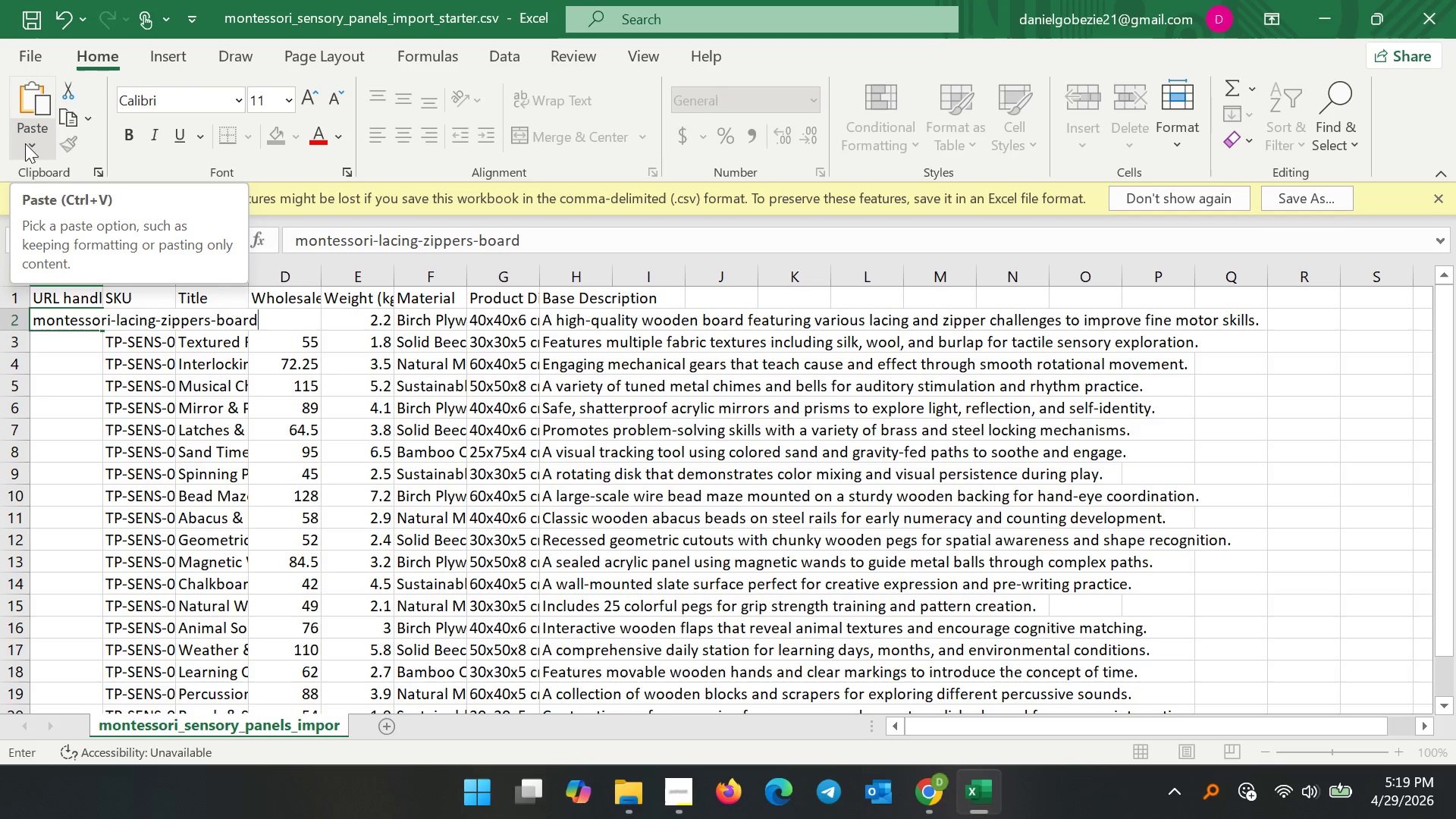 
wait(30.78)
 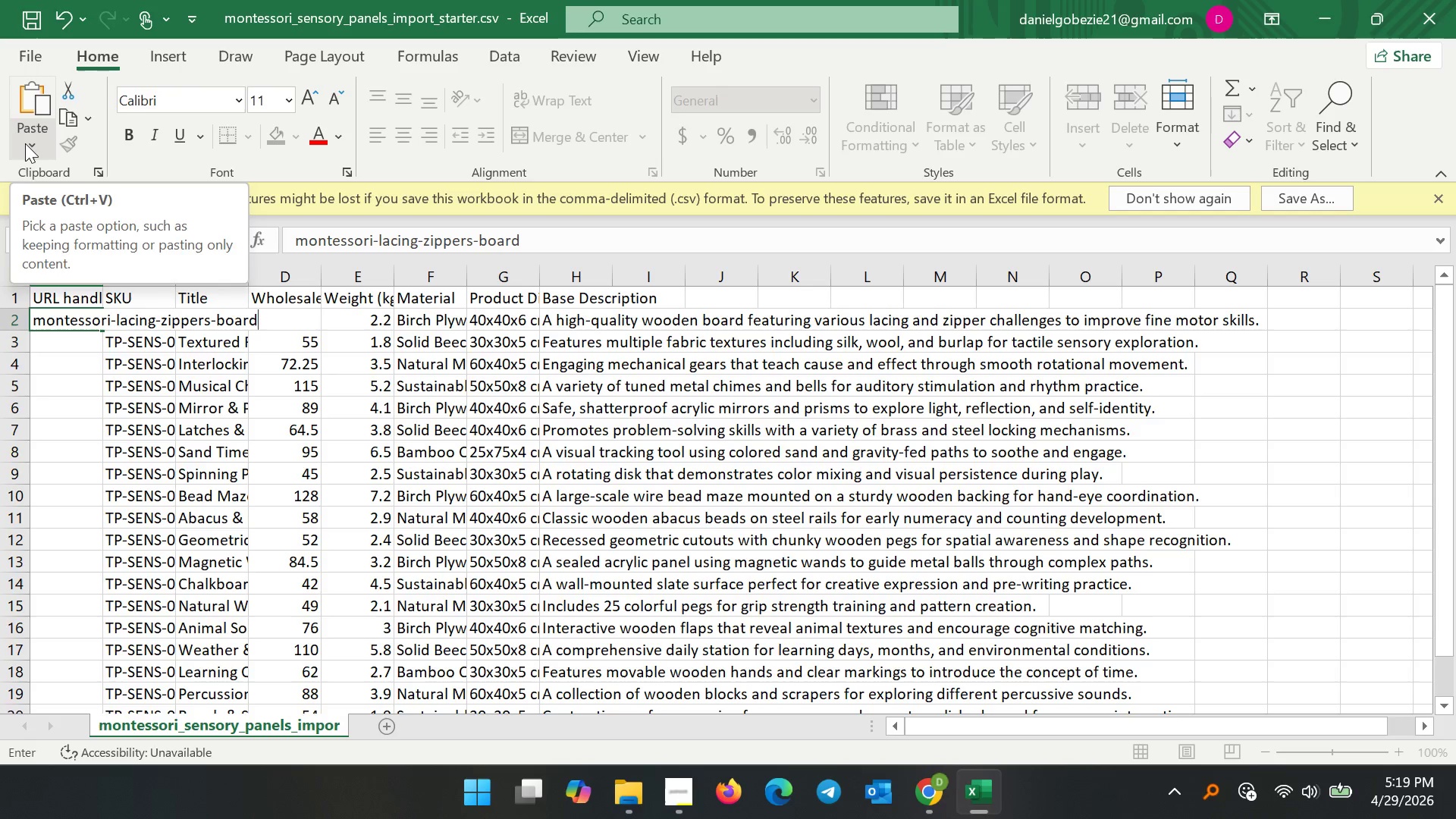 
left_click([96, 325])
 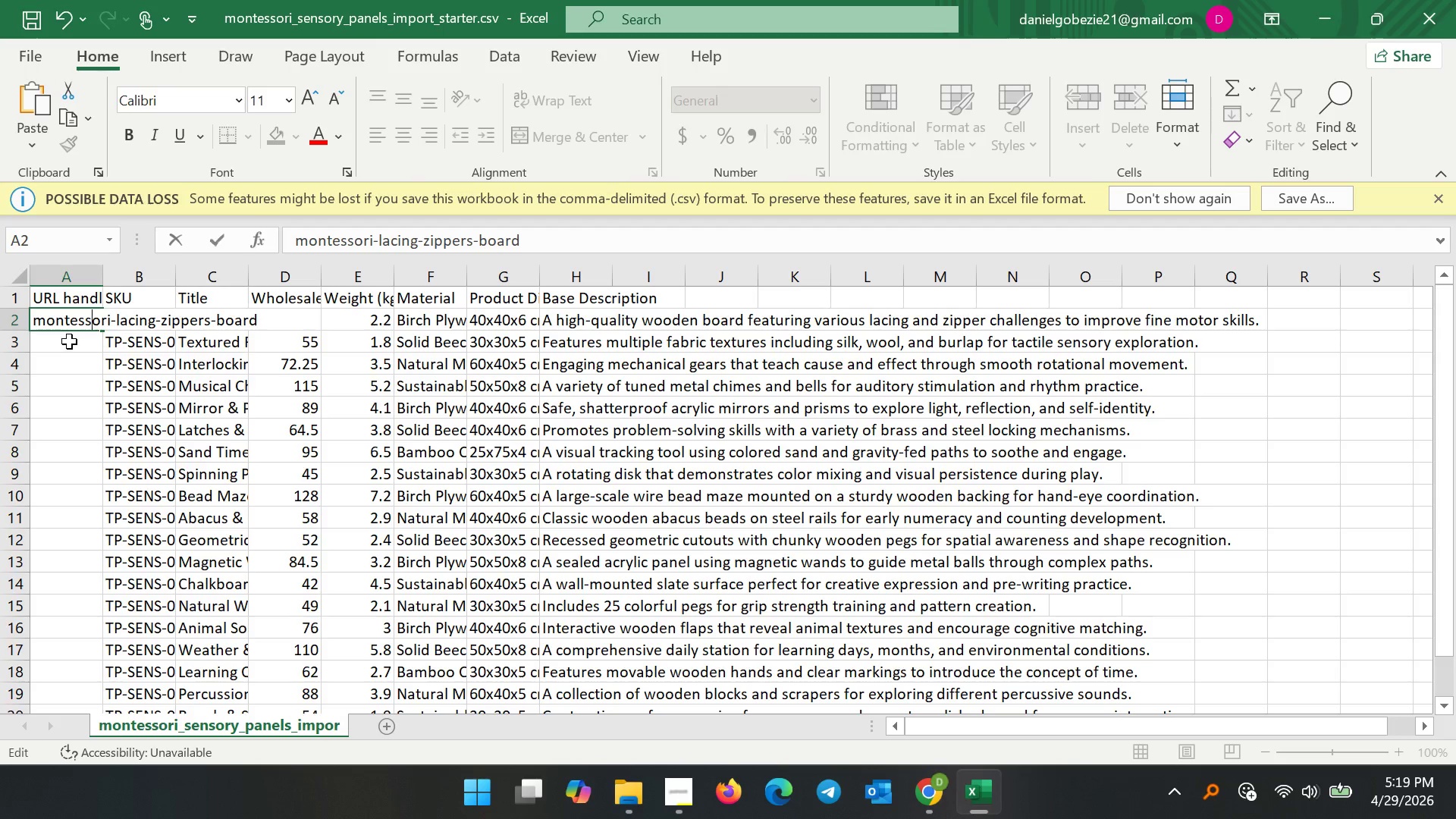 
double_click([67, 338])
 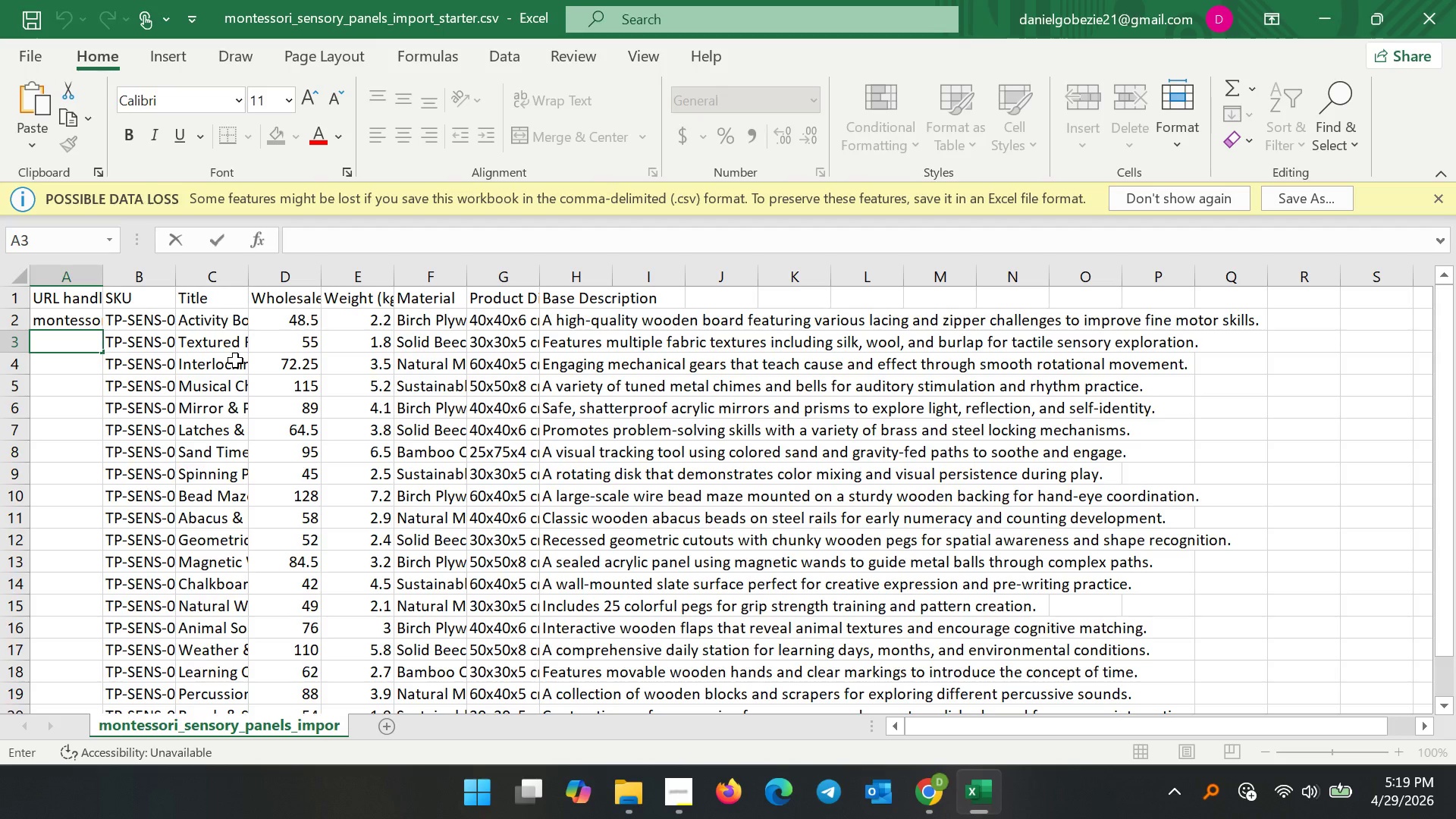 
type(fabric-texture-tactile-panel)
 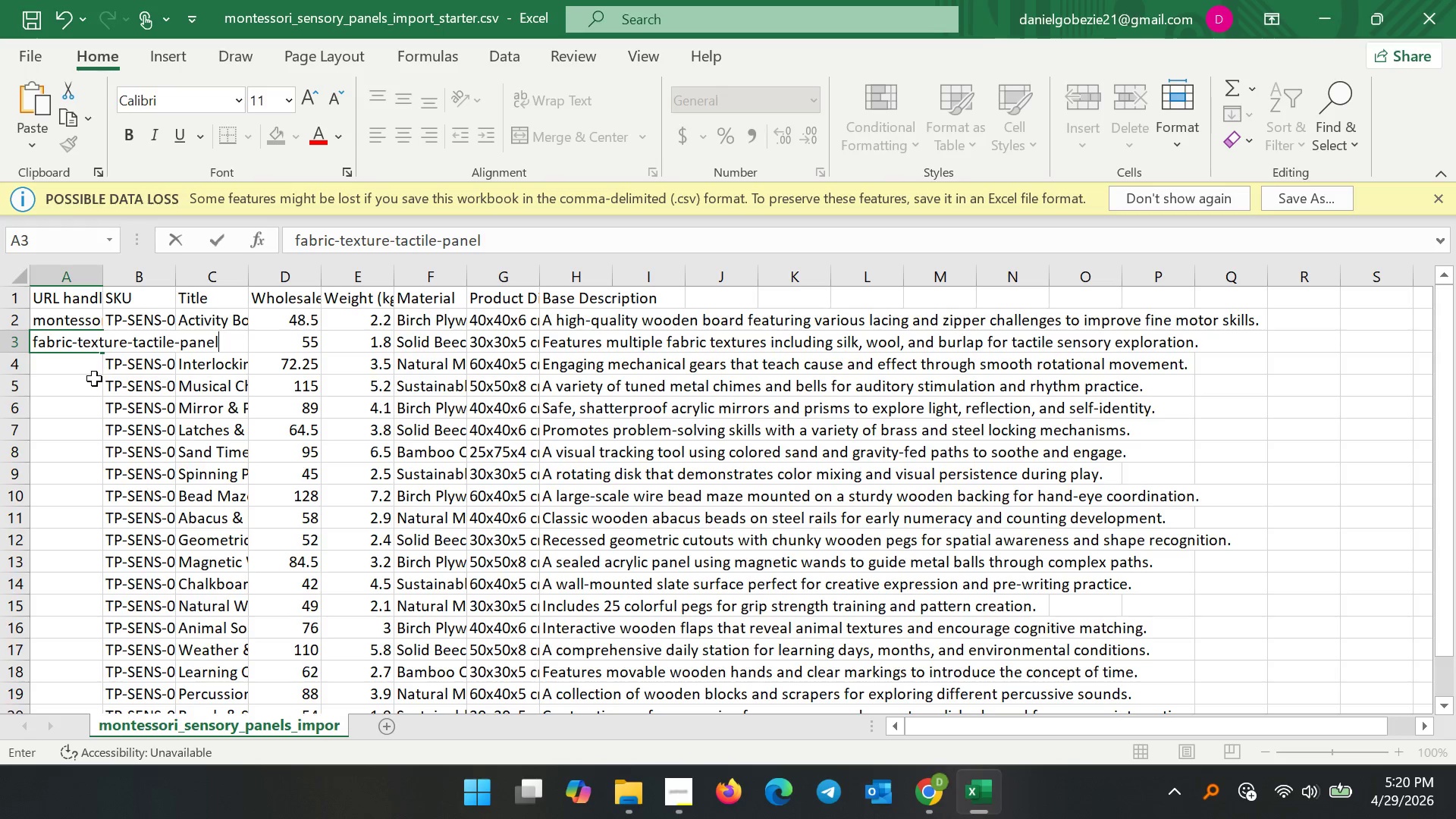 
left_click([88, 366])
 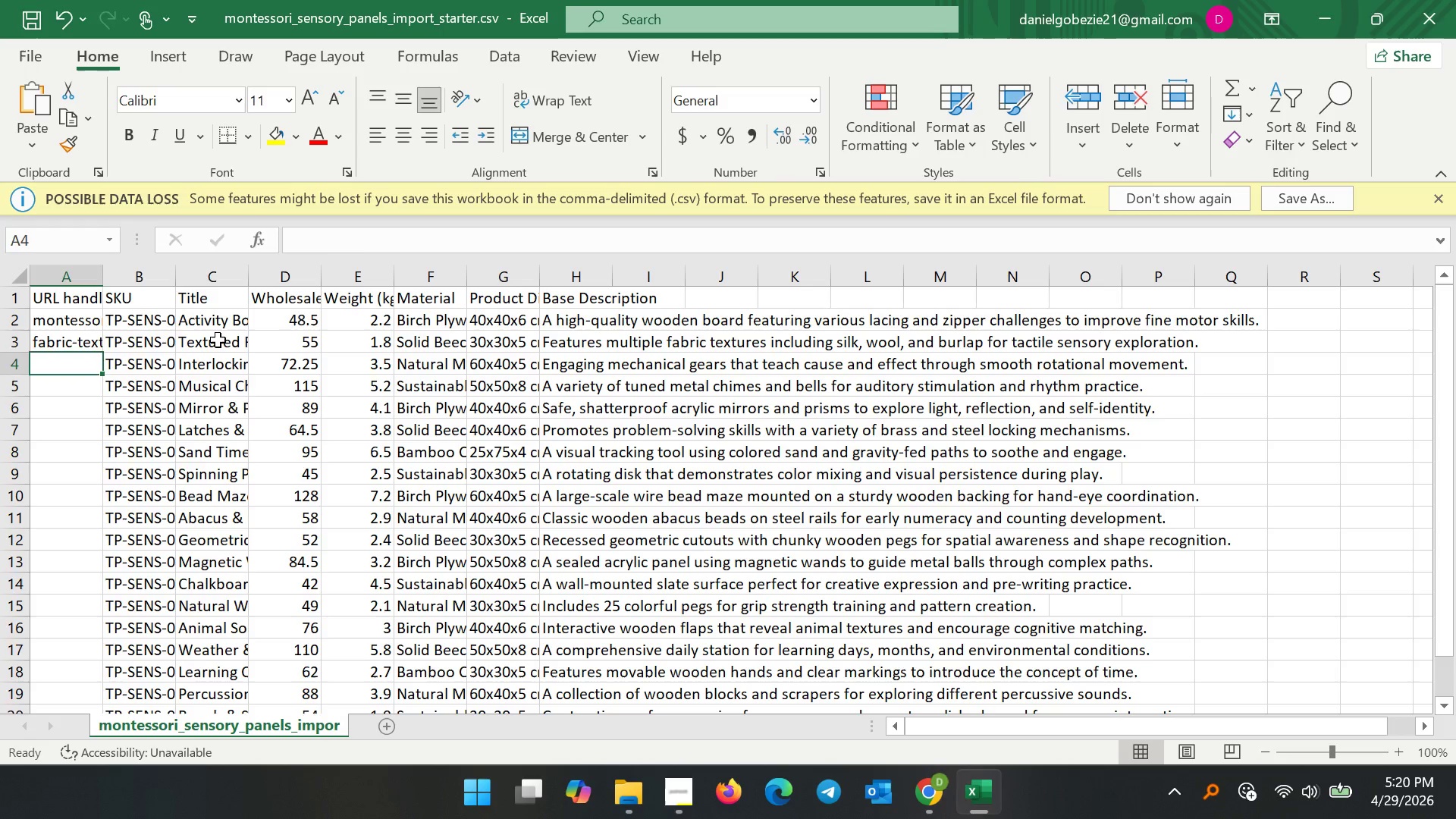 
double_click([218, 340])
 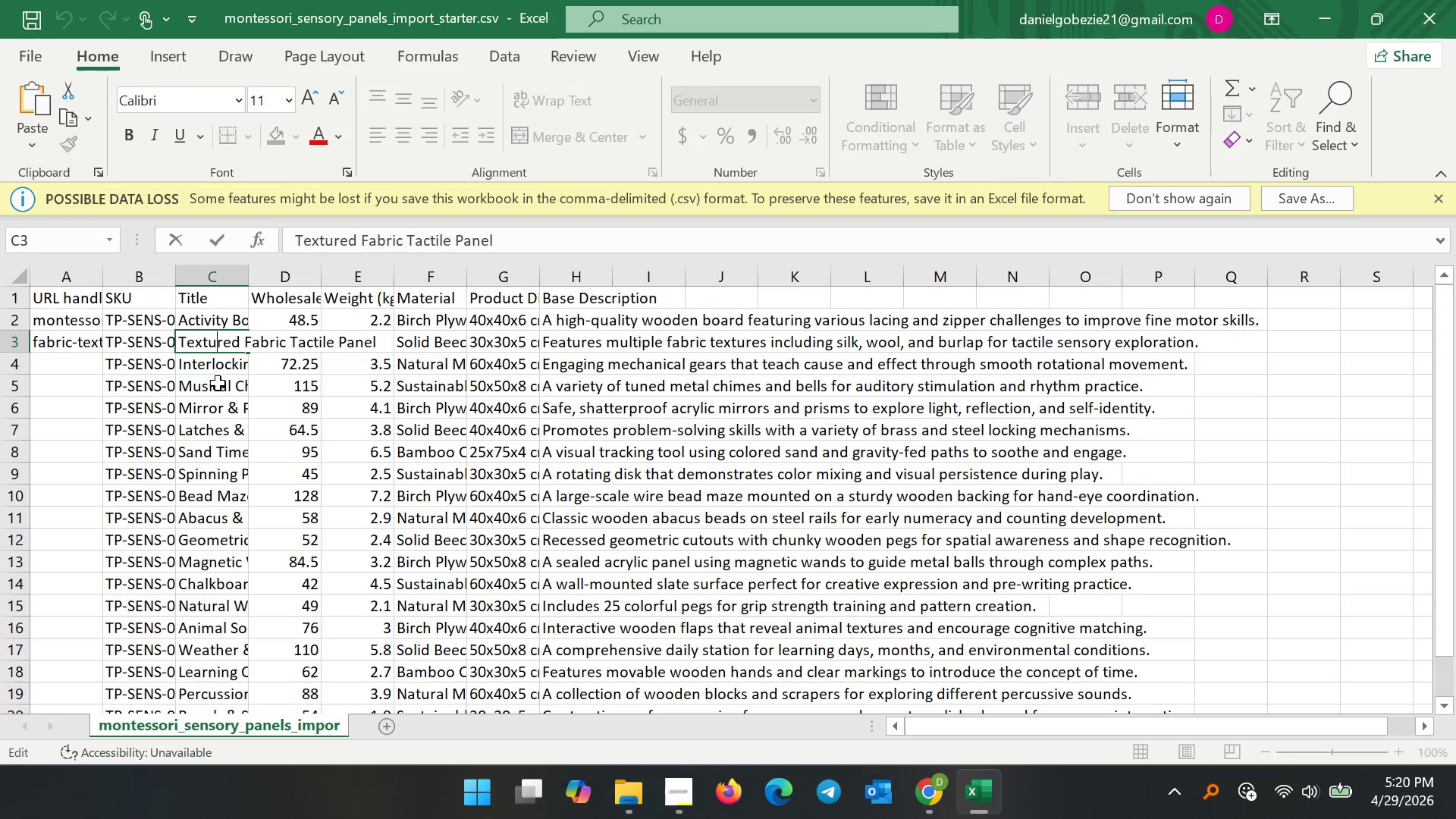 
double_click([74, 368])
 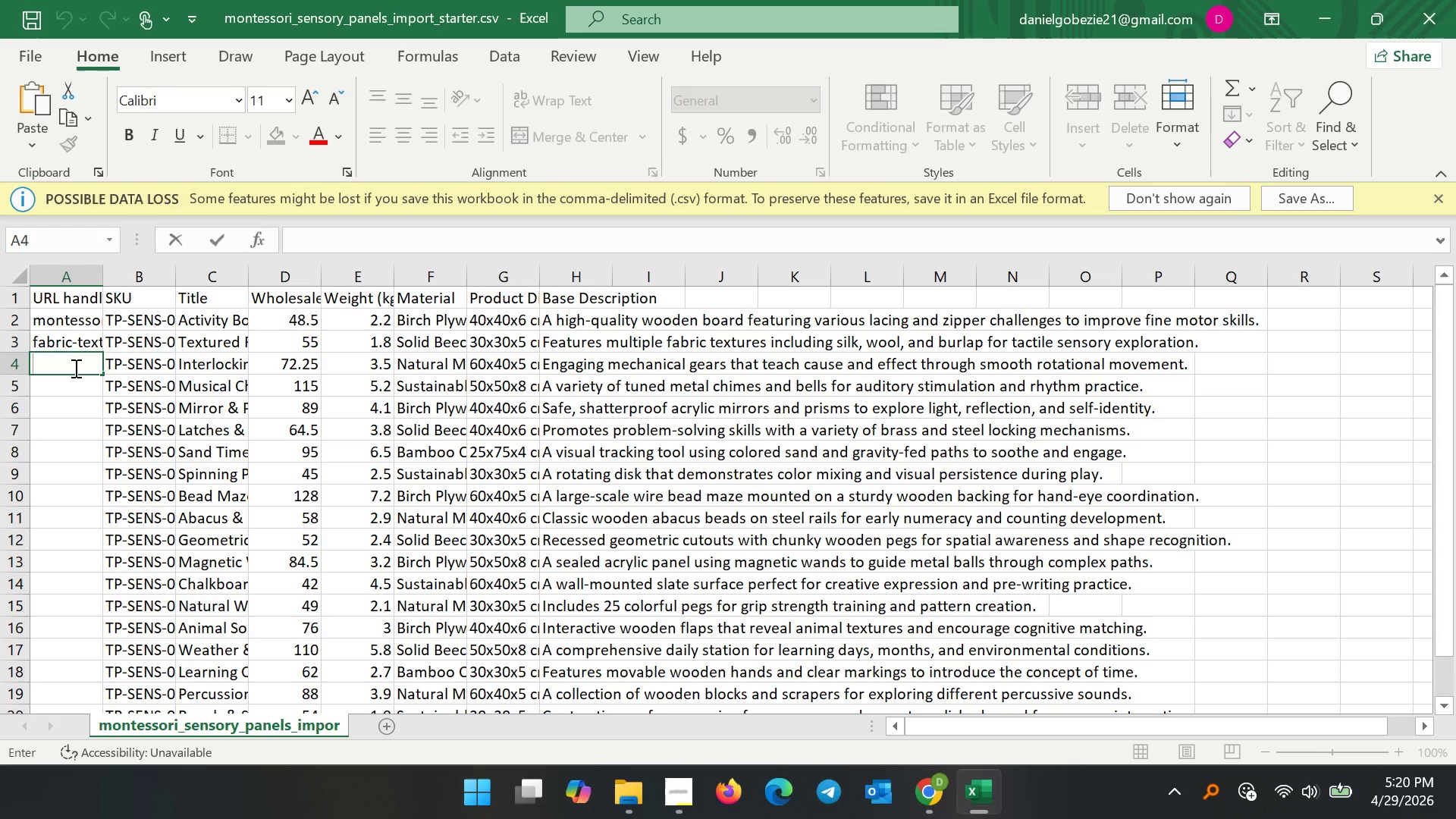 
type(wooden-gear-mechanism-panel)
 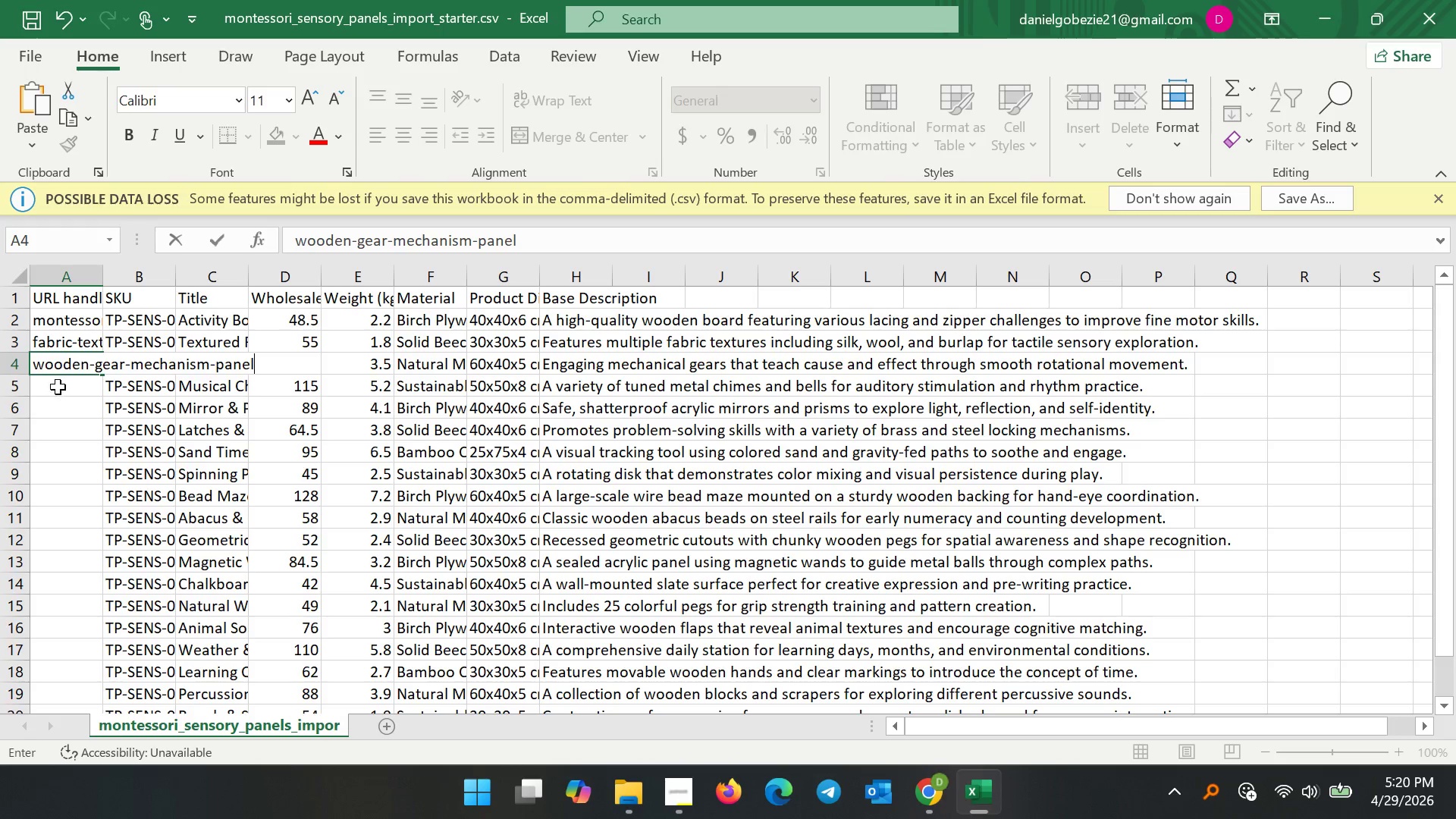 
left_click([57, 391])
 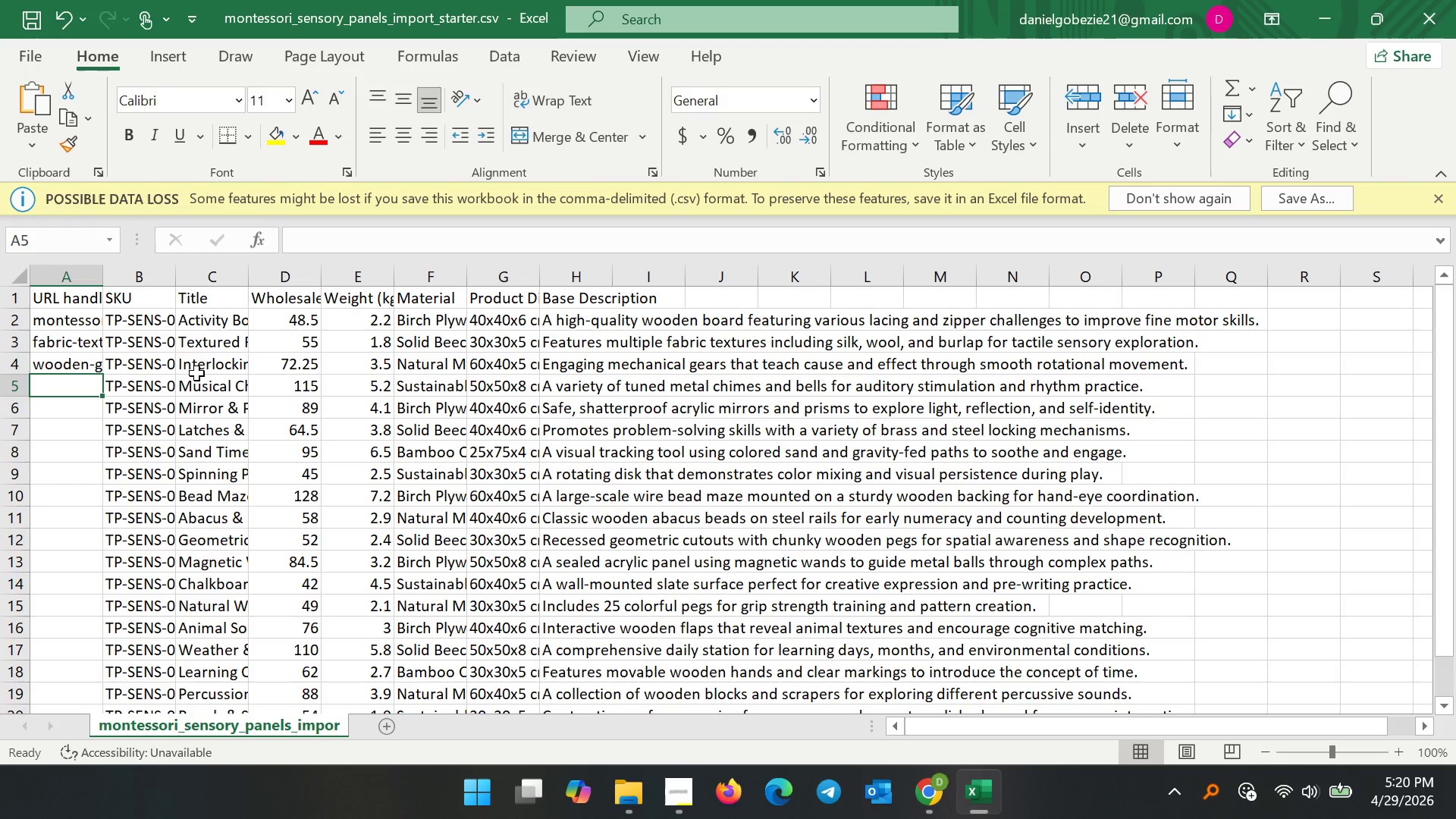 
double_click([209, 367])
 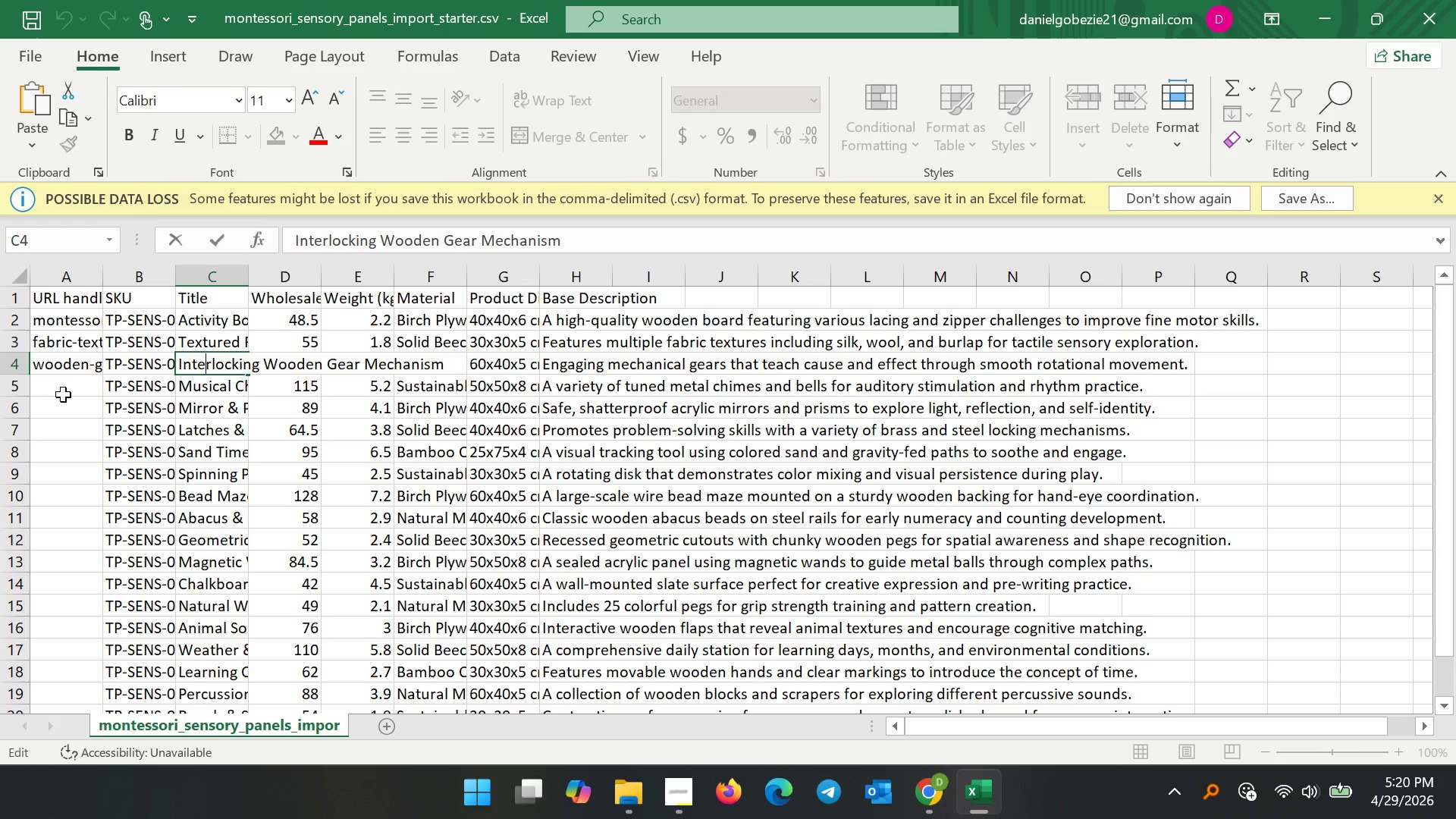 
double_click([61, 382])
 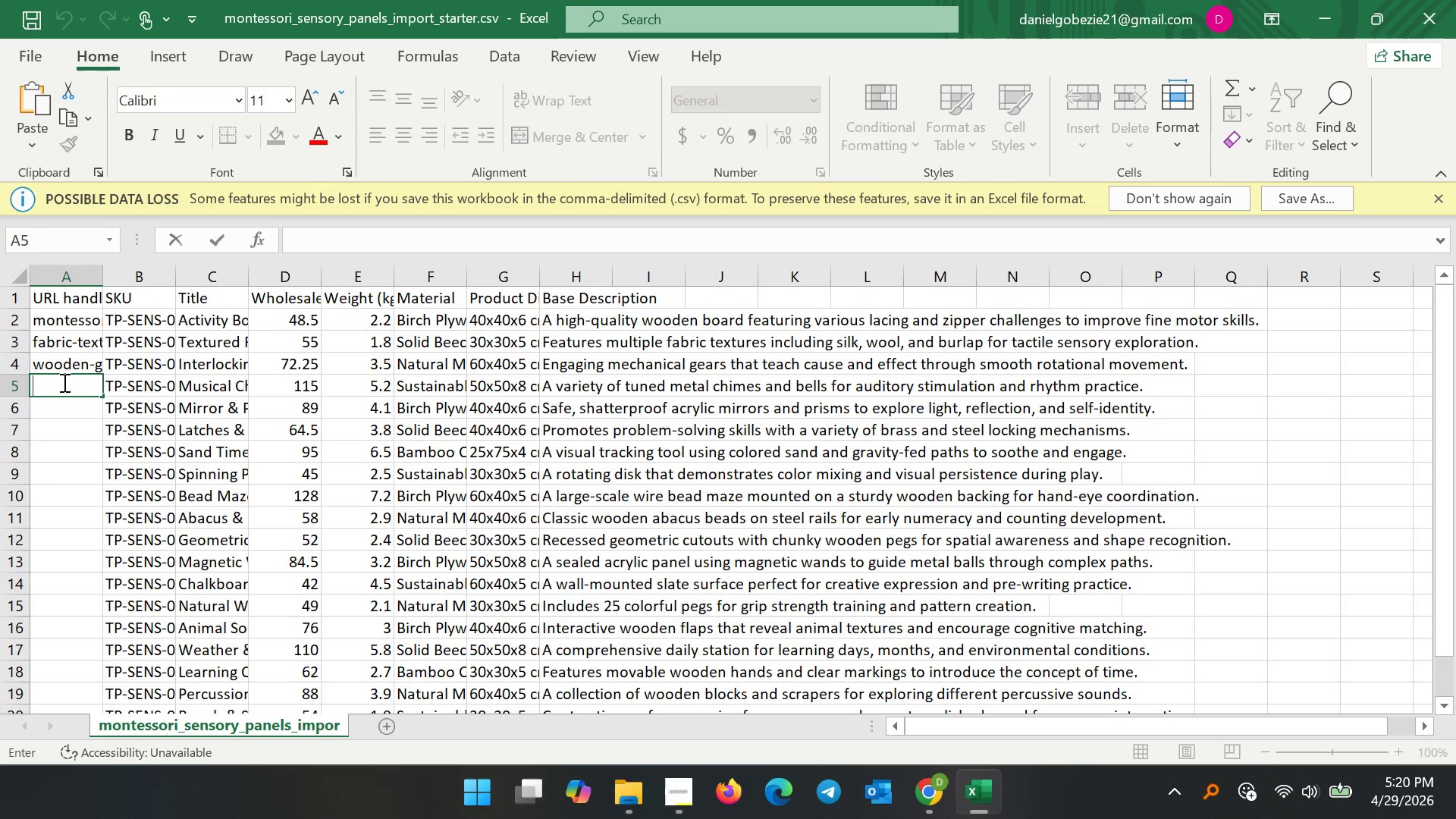 
type(chime-bell-sensory-wall)
 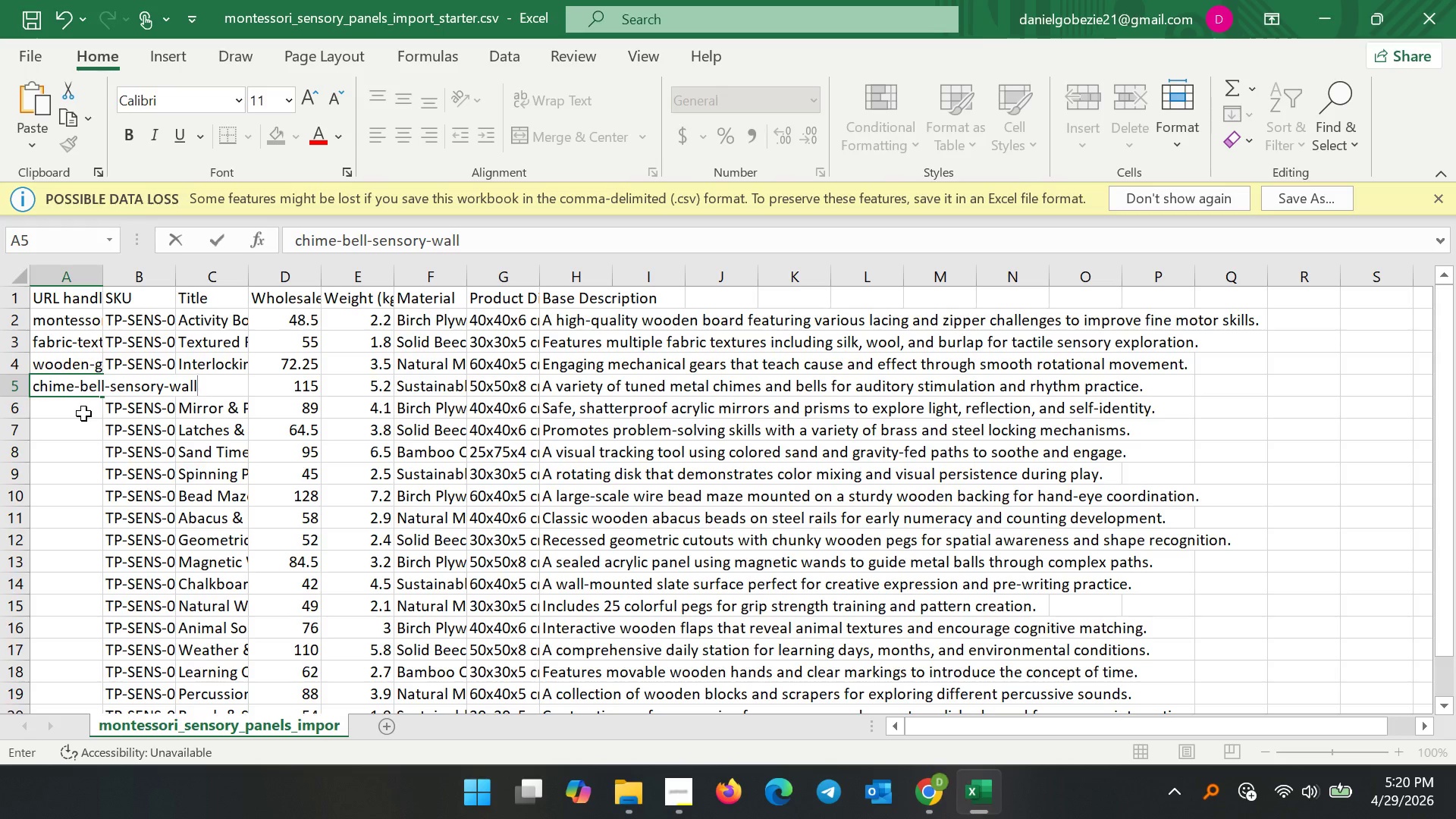 
double_click([83, 413])
 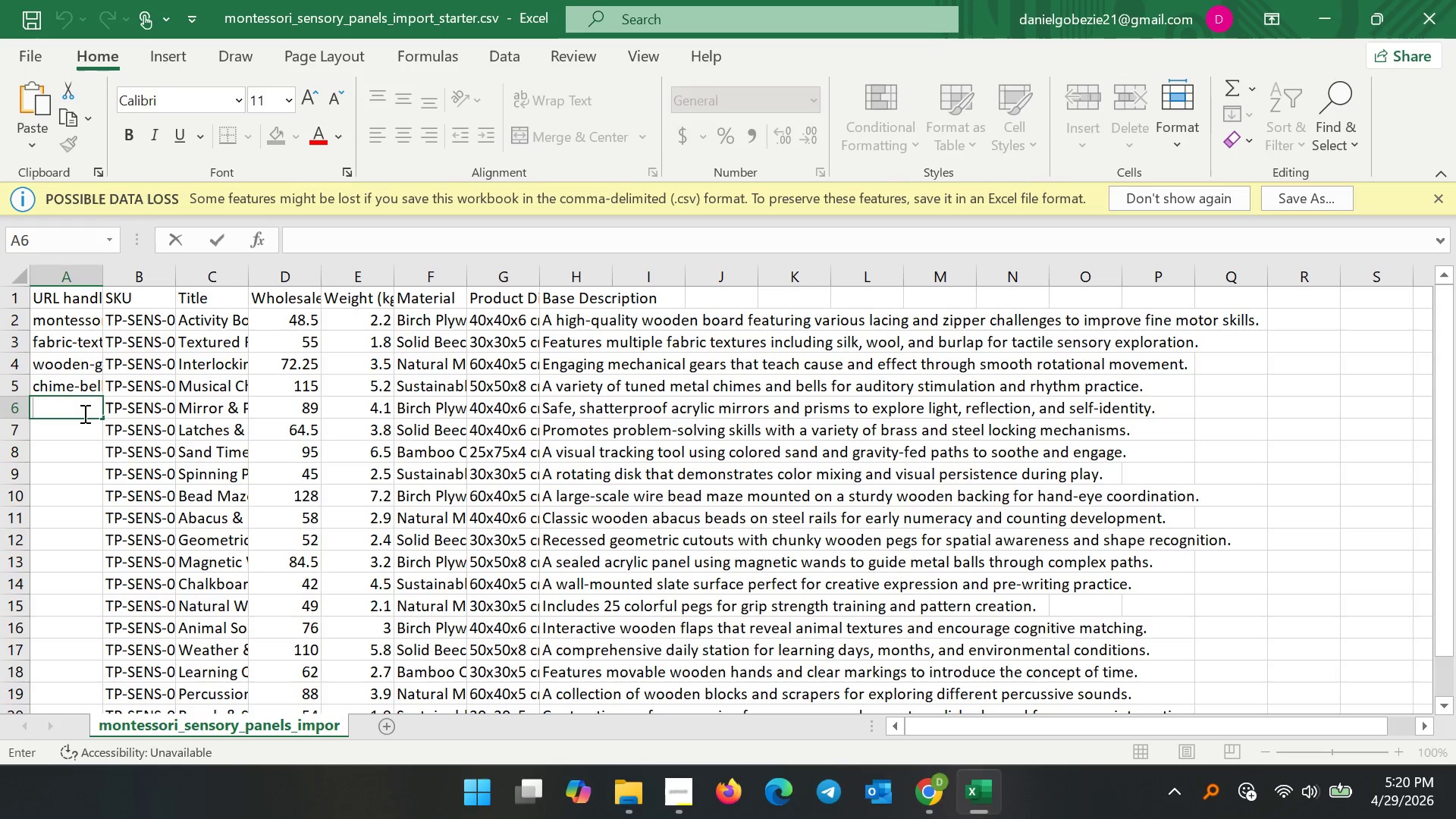 
type(mirror-prism-reflection-board)
 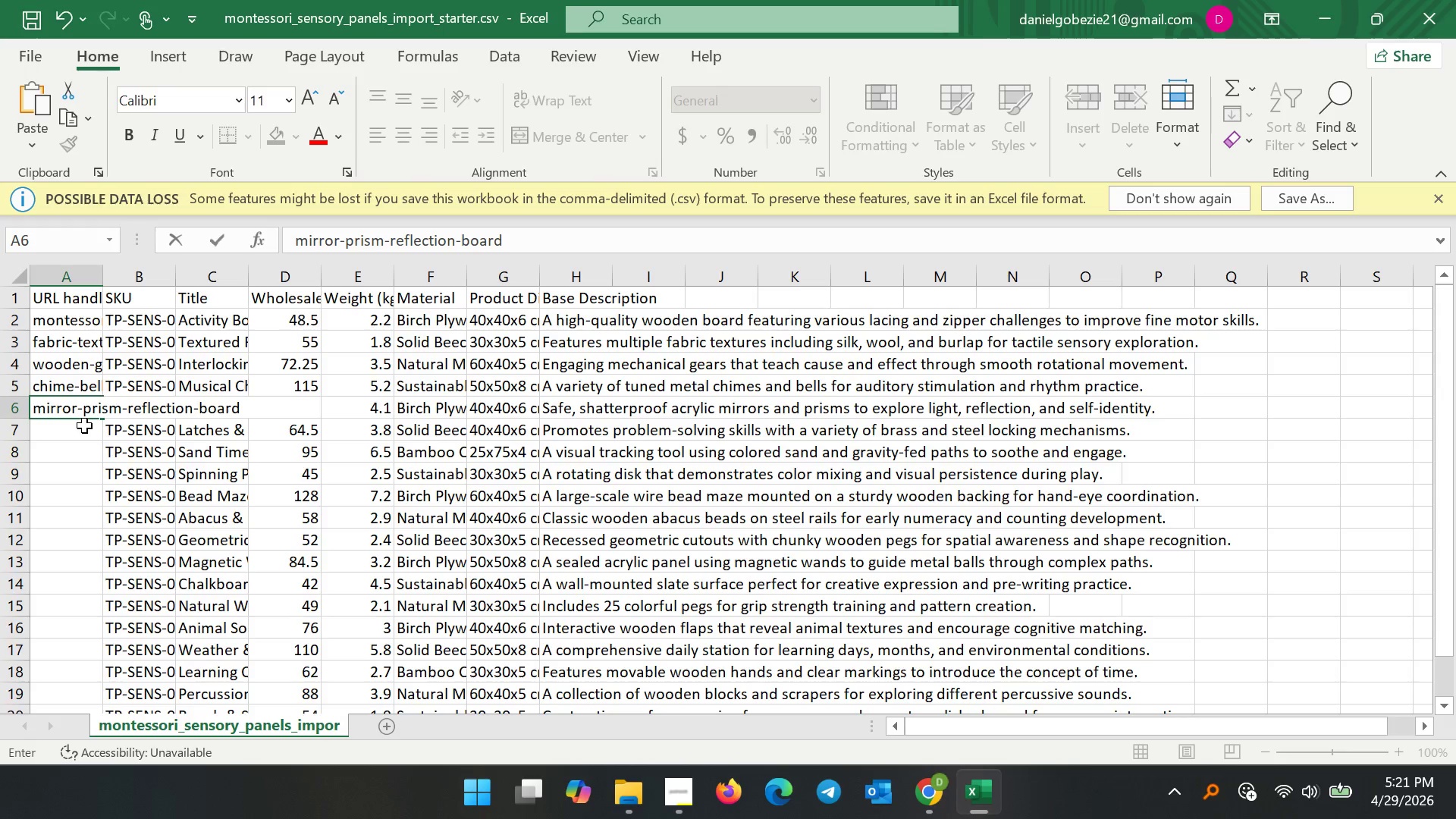 
left_click([72, 444])
 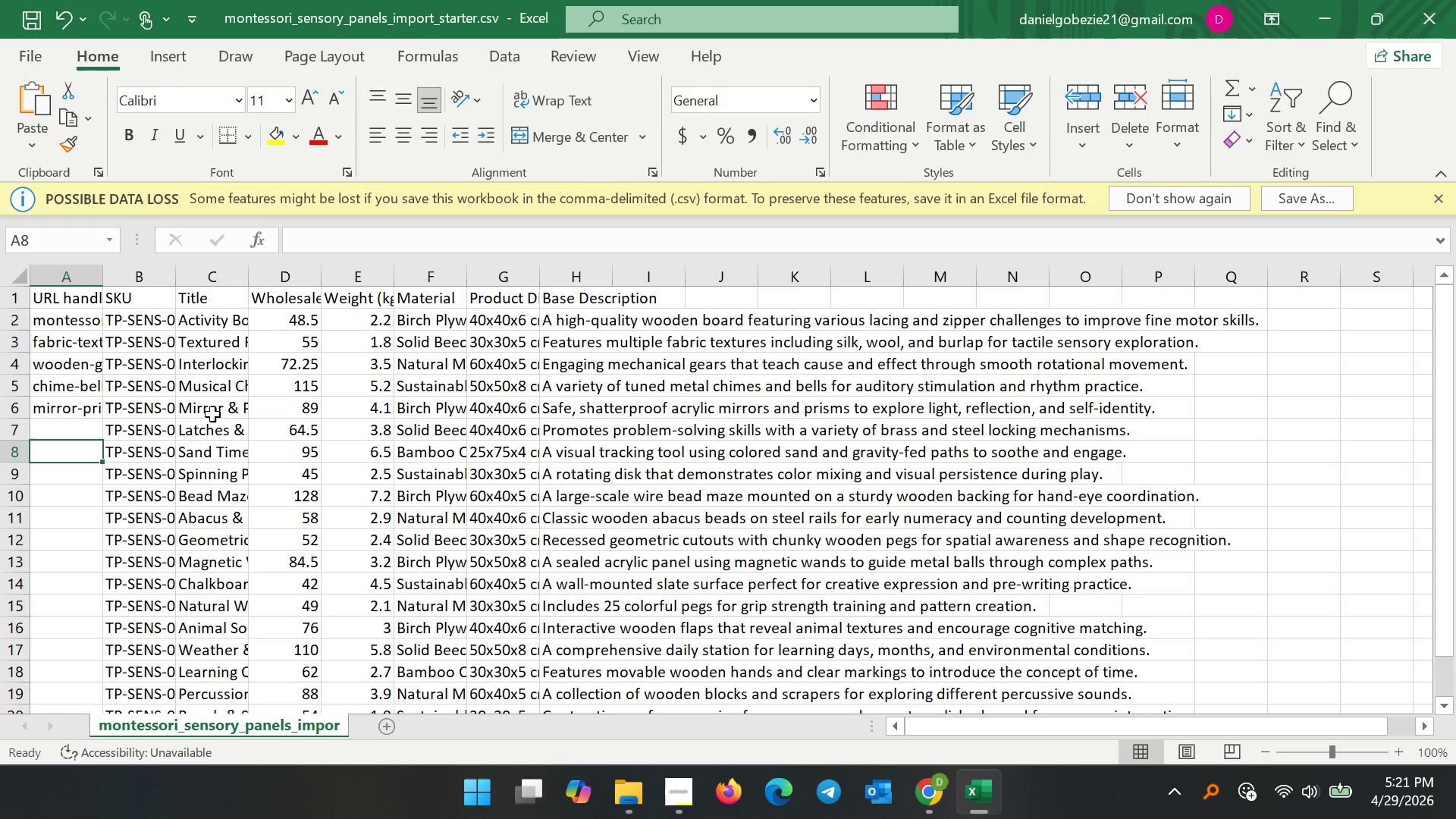 
double_click([212, 414])
 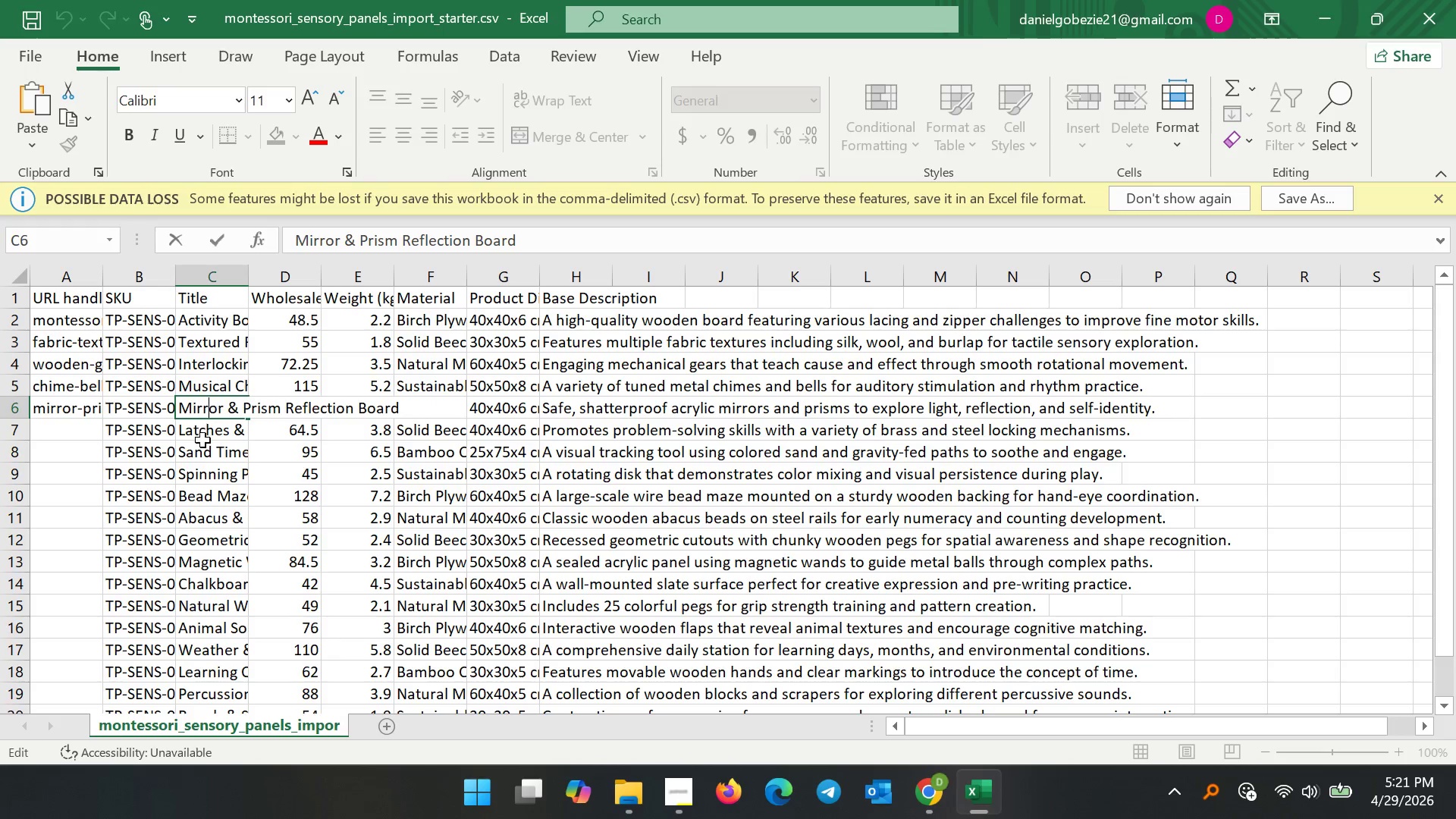 
left_click([202, 440])
 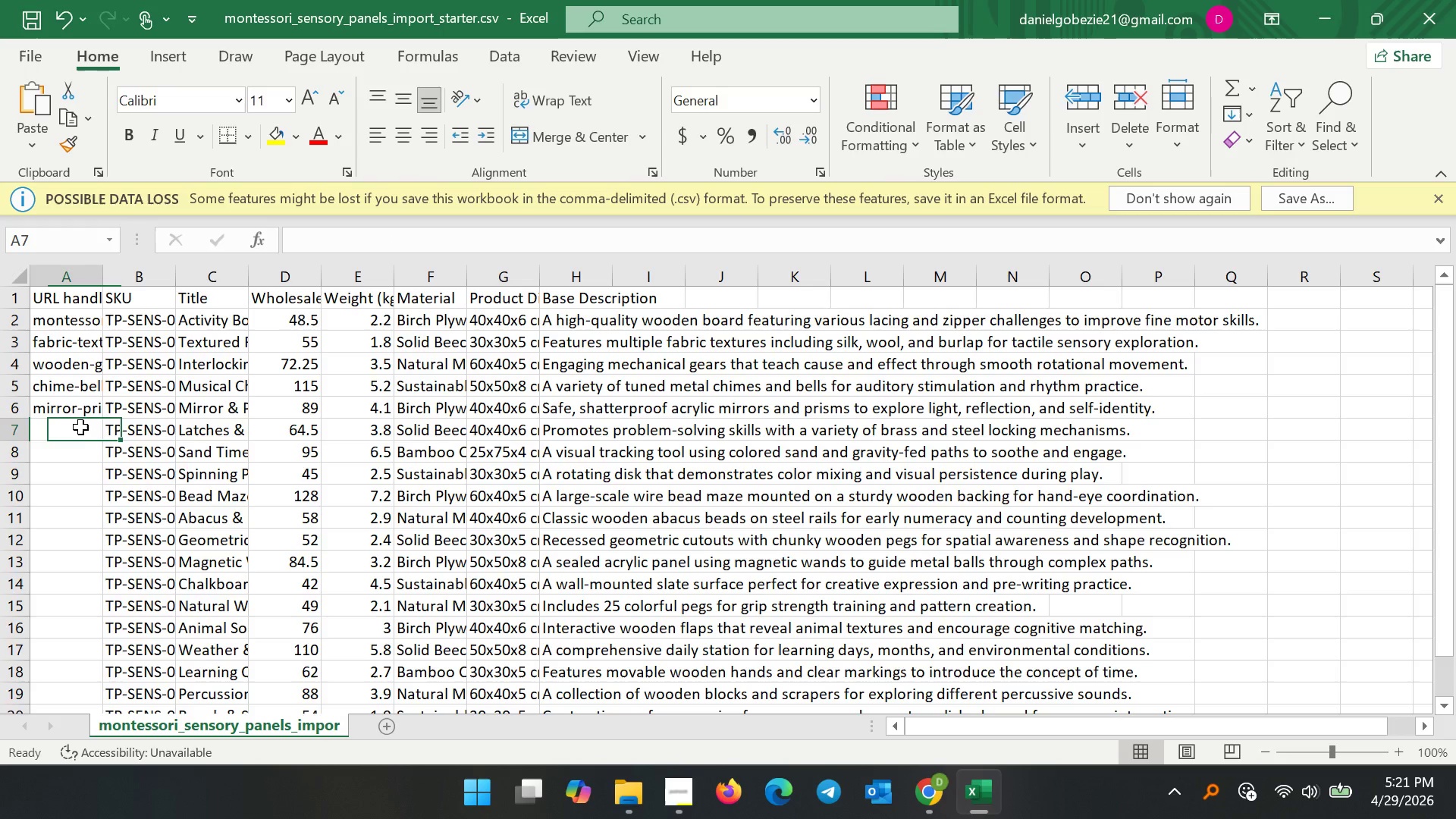 
double_click([80, 427])
 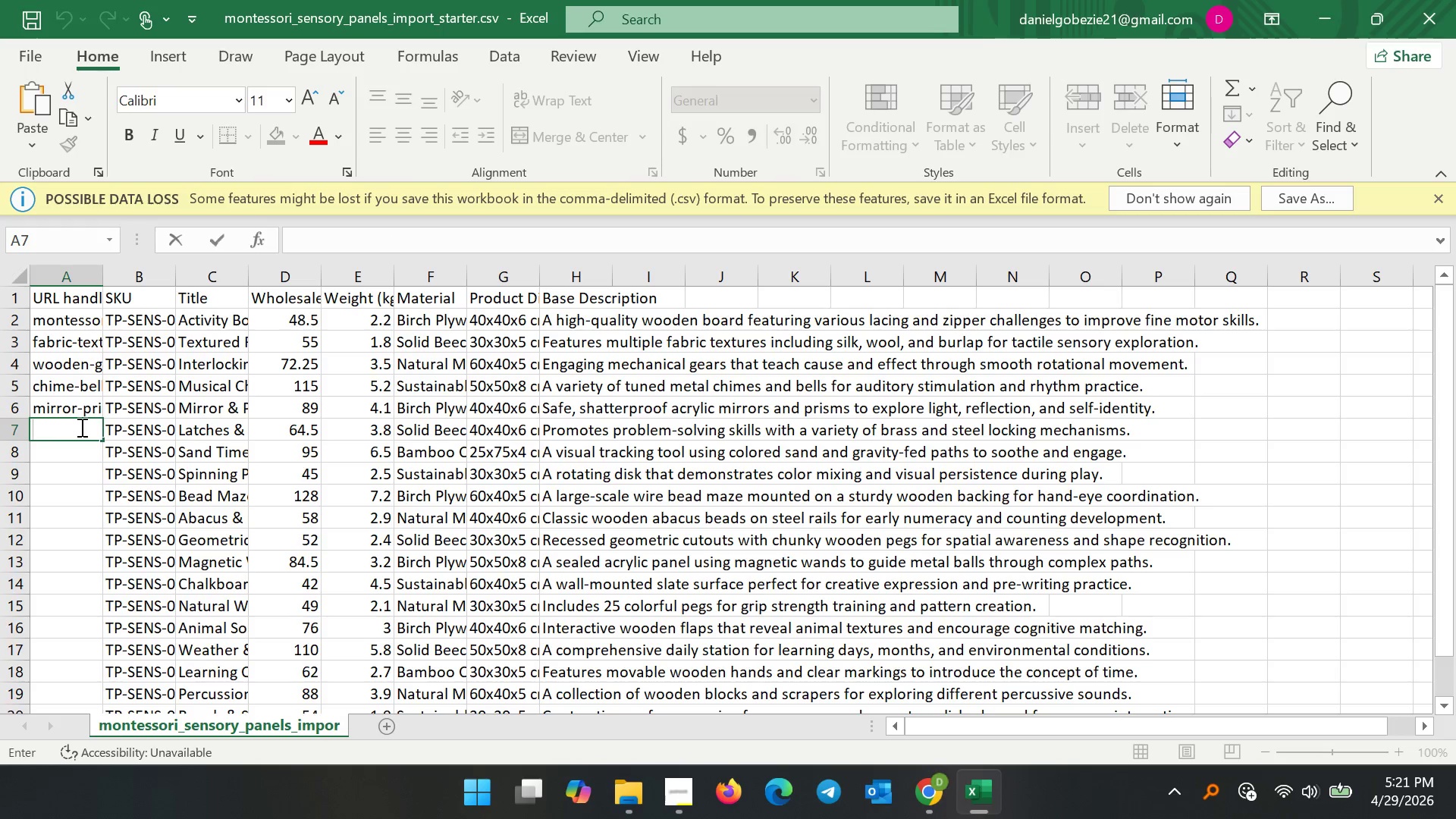 
type(latches-locks-activity-board)
 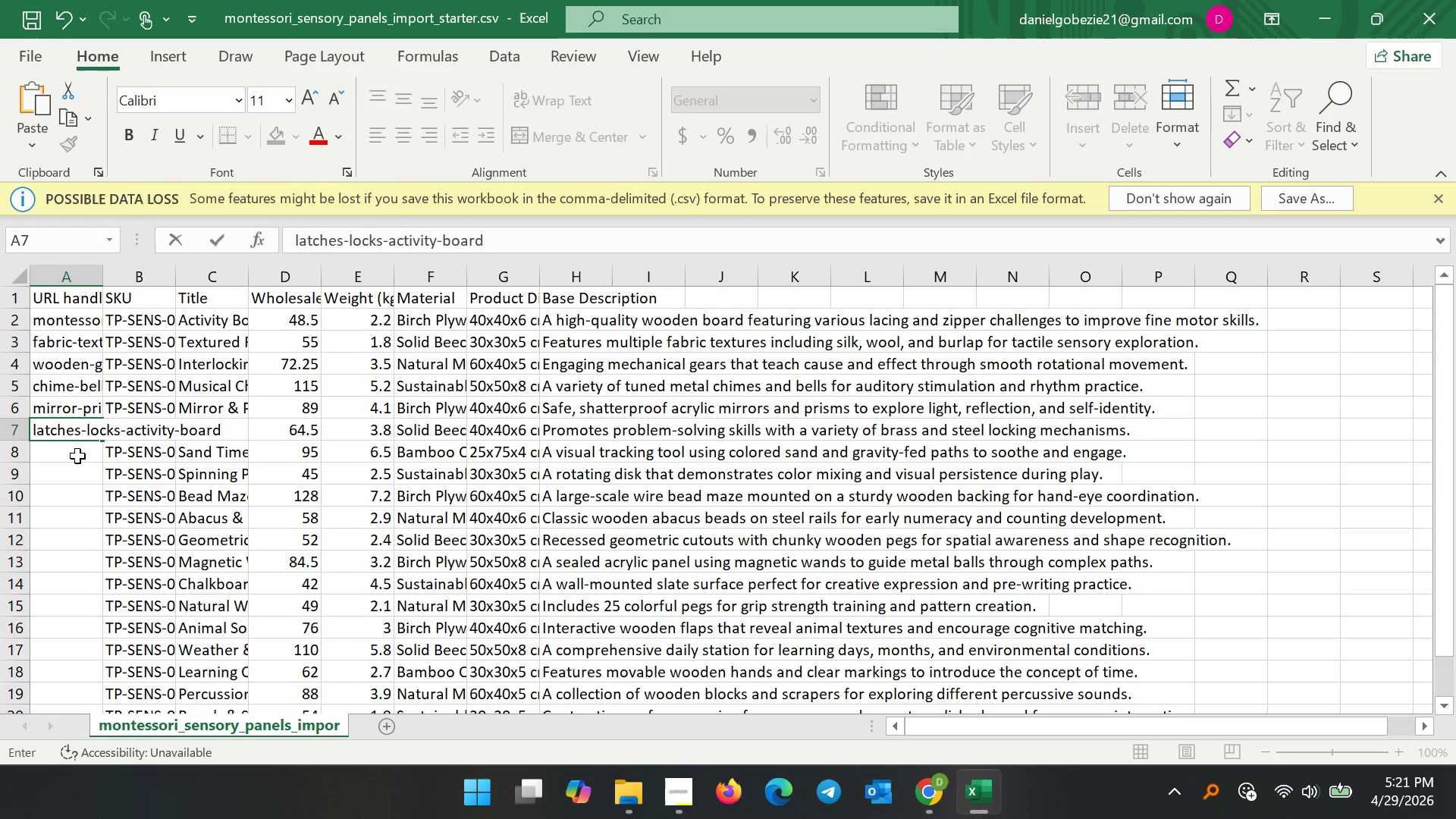 
double_click([77, 456])
 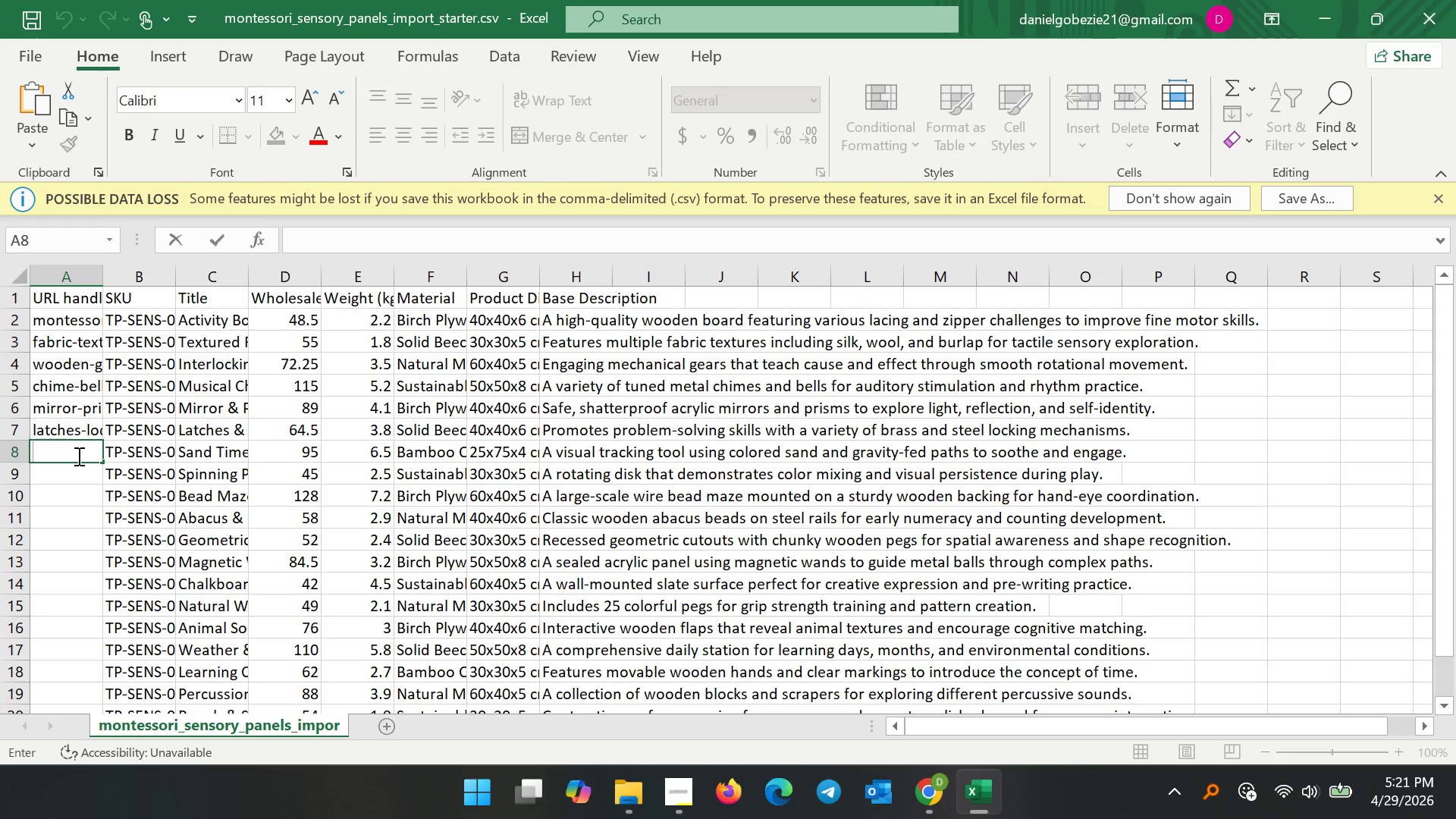 
type(sand-timer-gravity-panel)
 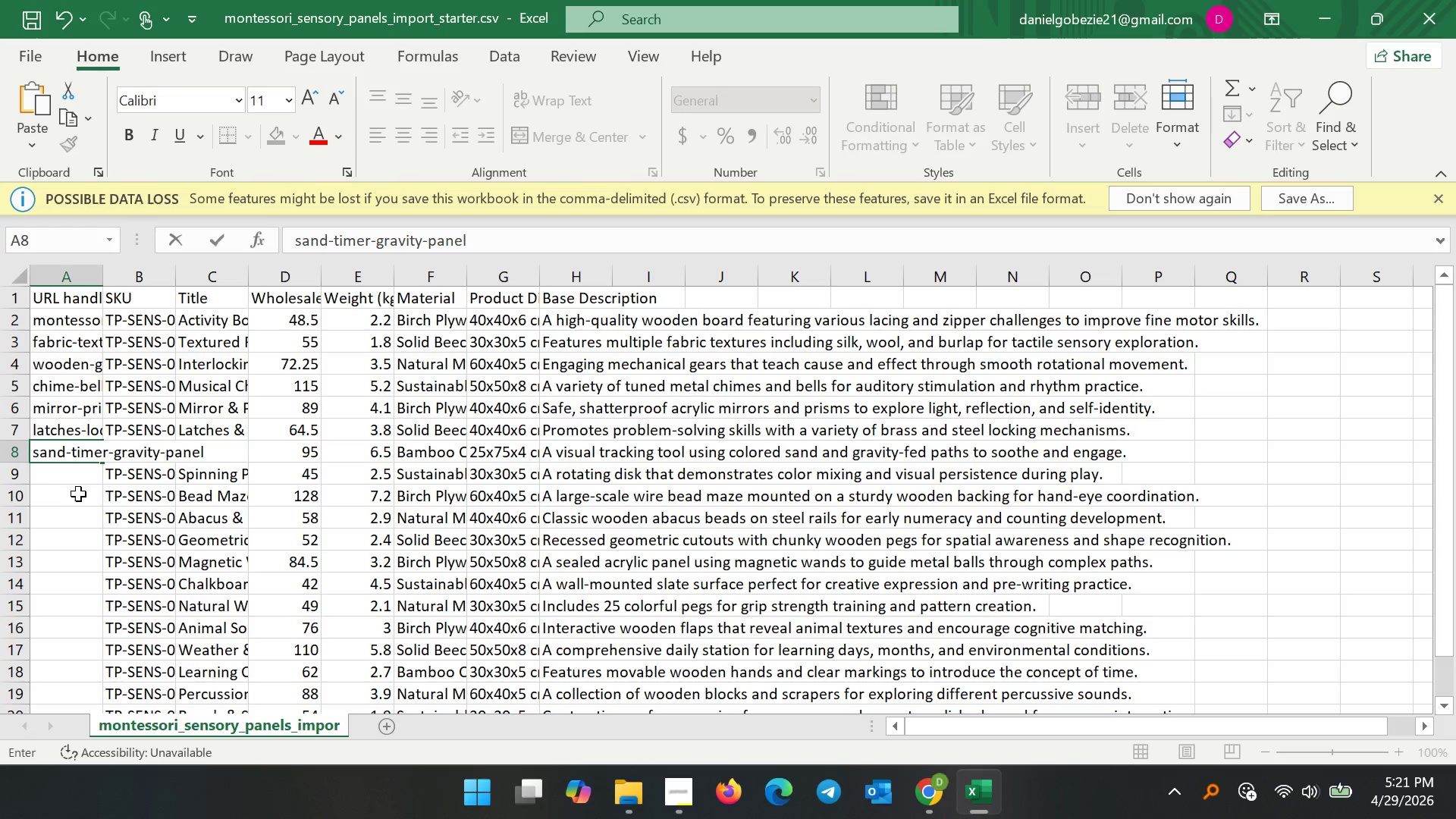 
double_click([84, 473])
 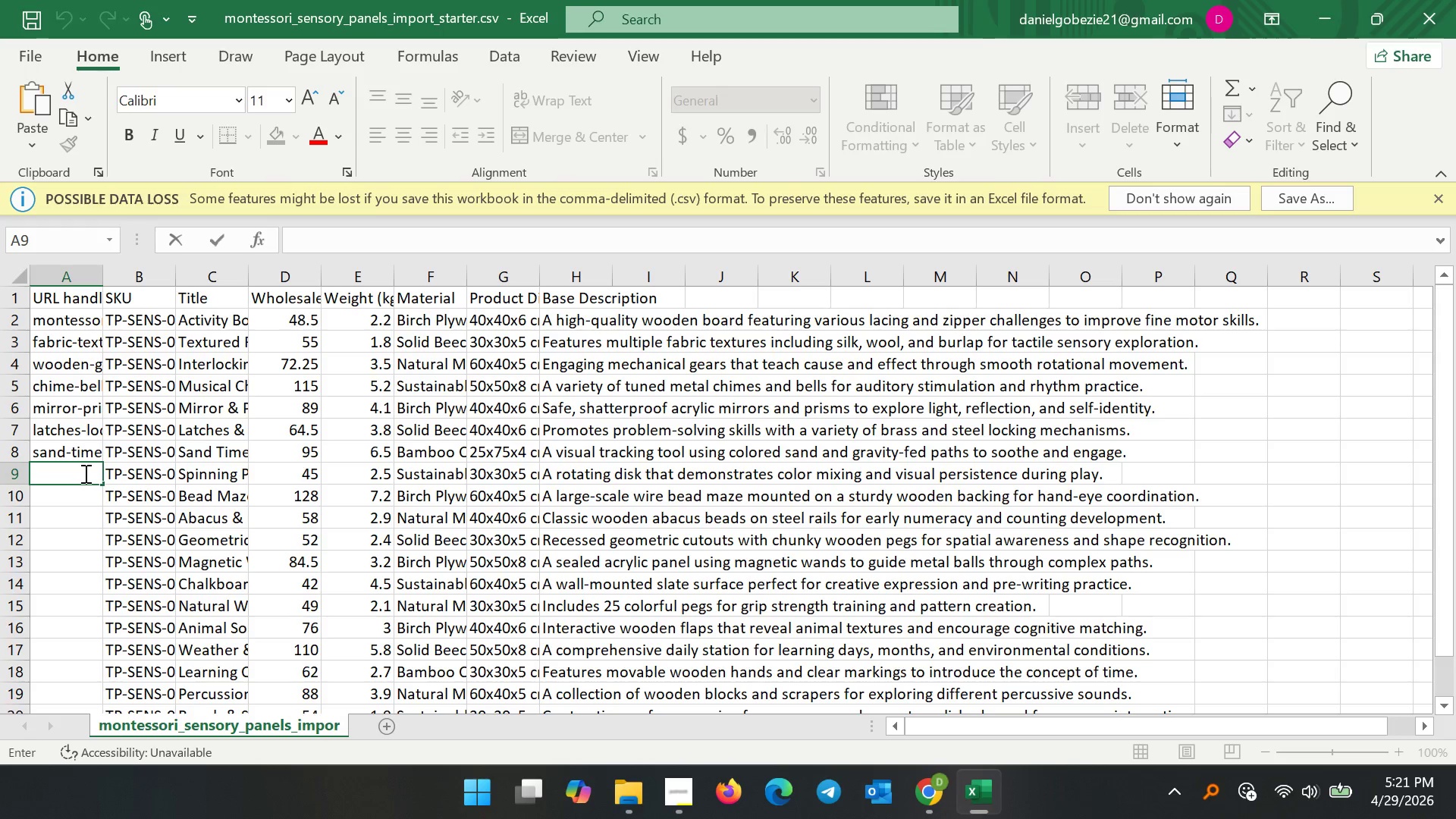 
type(spinning-color-wheel-panel)
 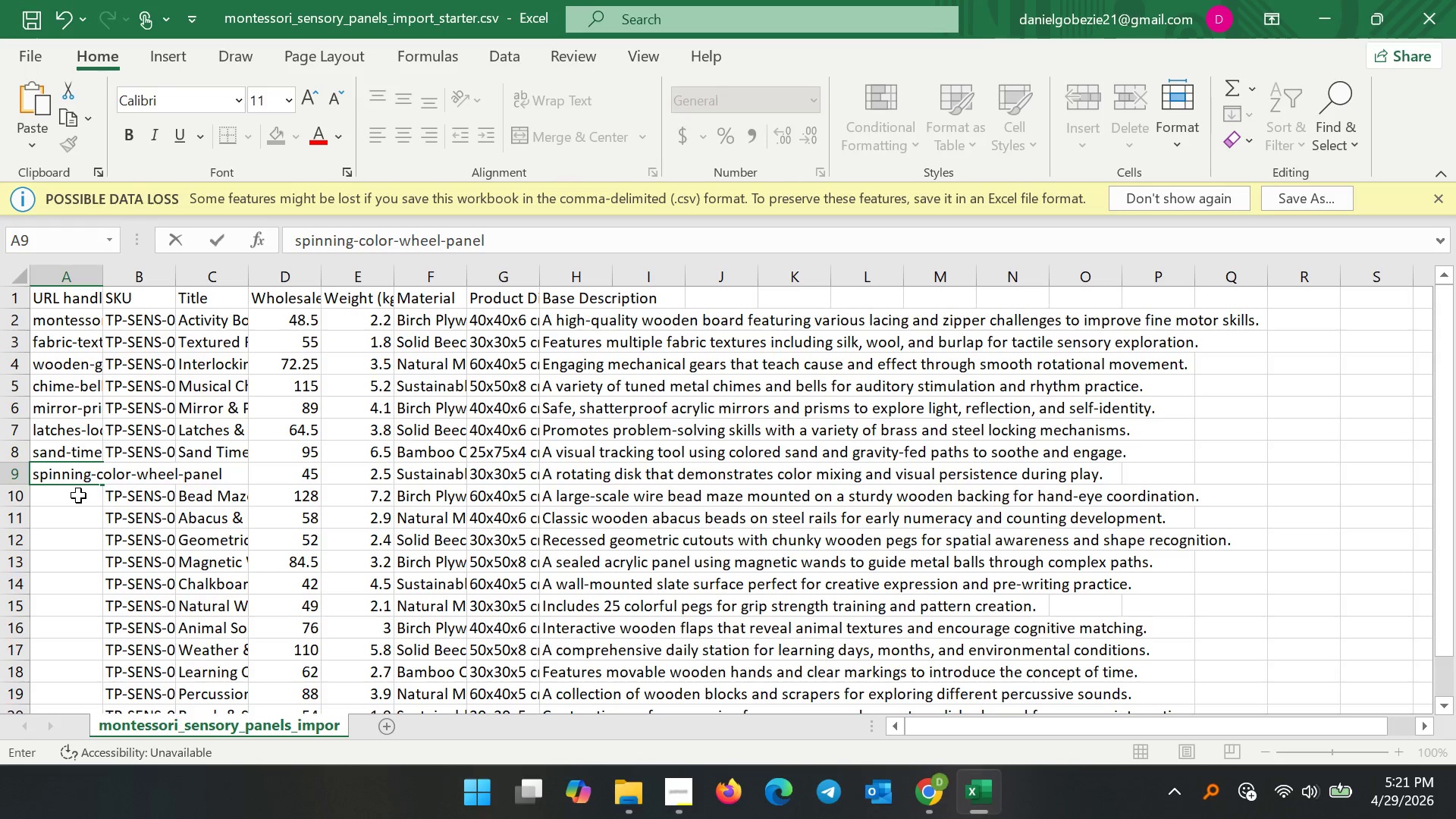 
double_click([78, 495])
 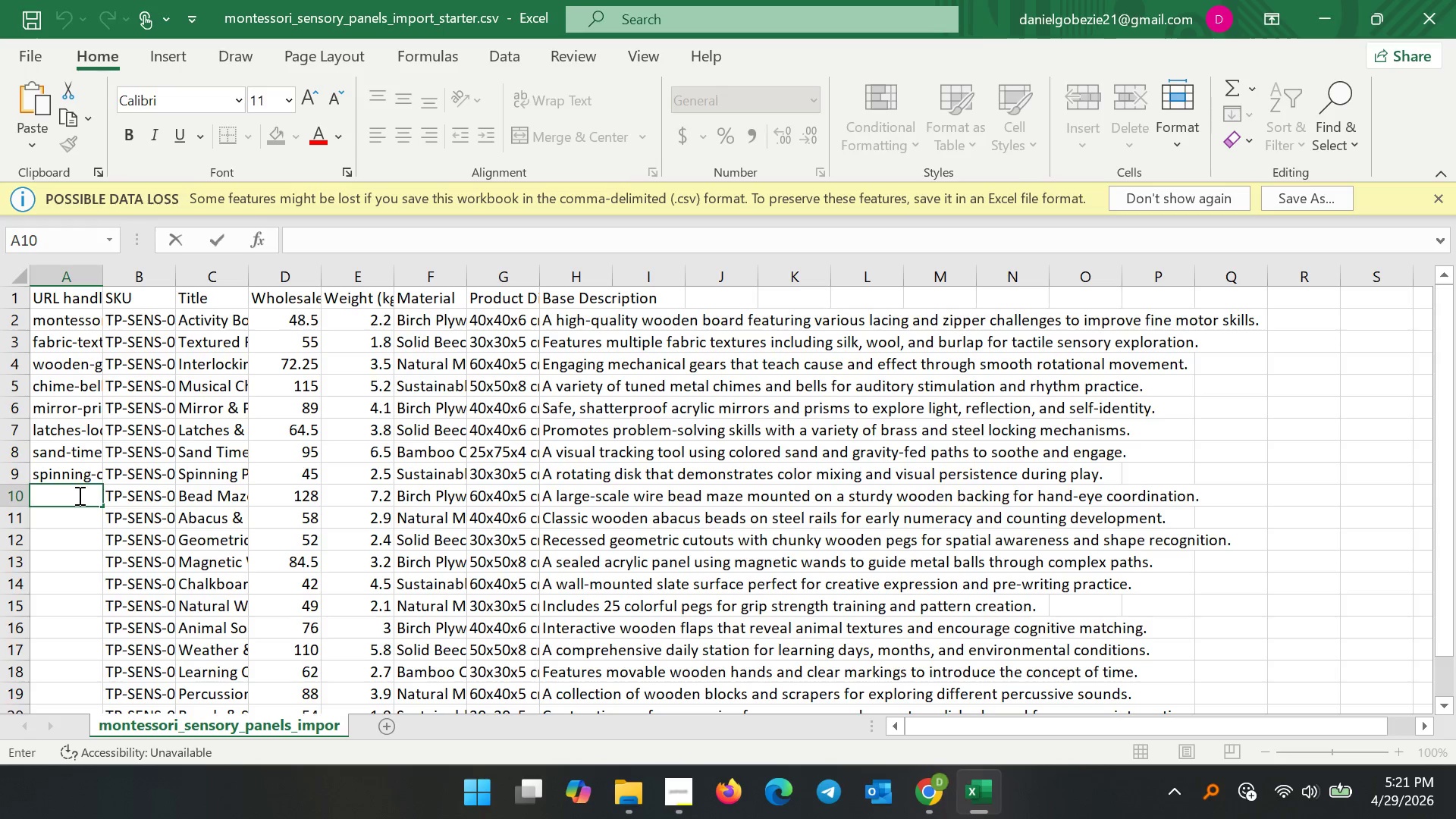 
wait(5.16)
 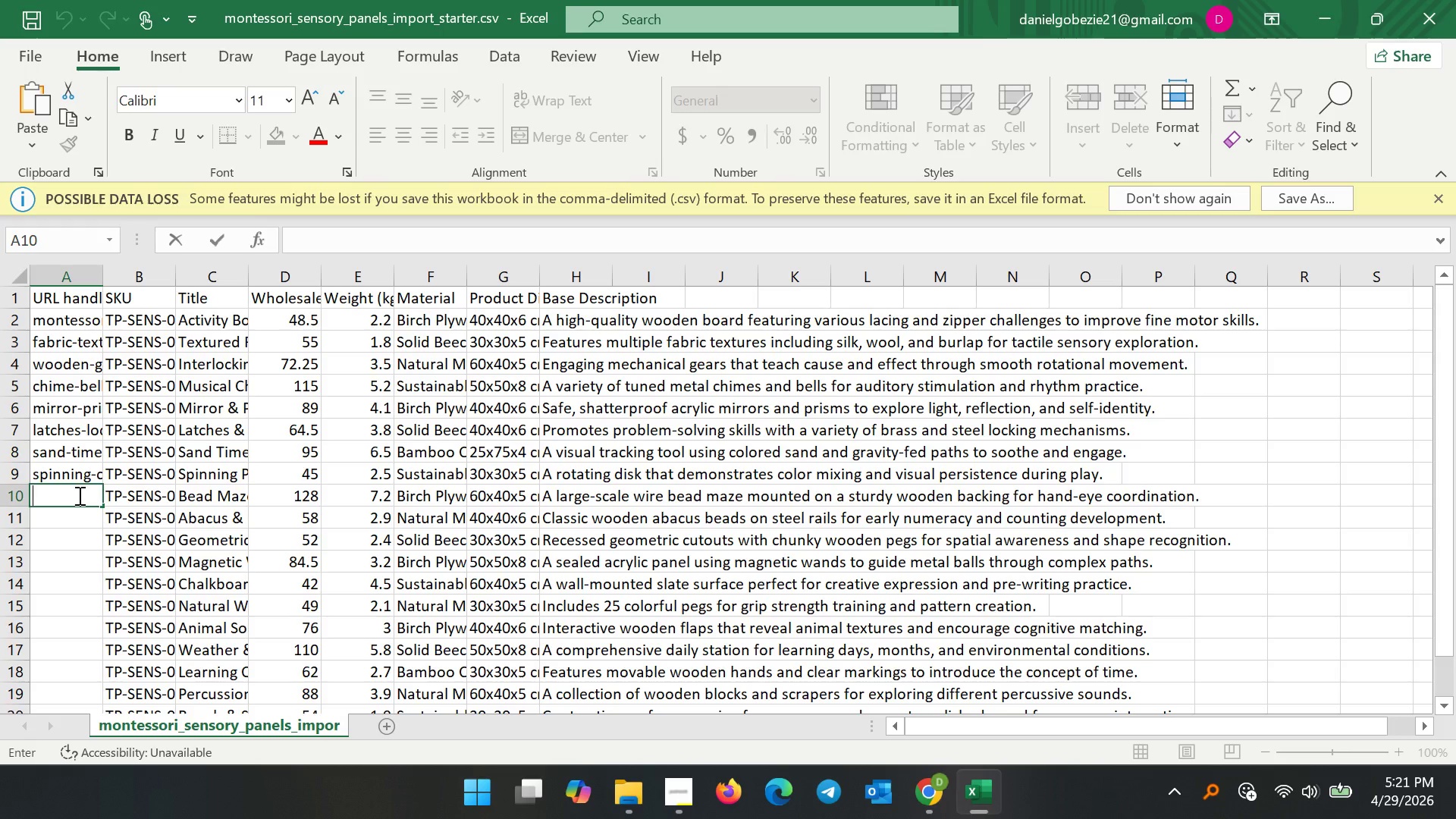 
type(vertical-bead )
key(Backspace)
type(-maze-panel)
 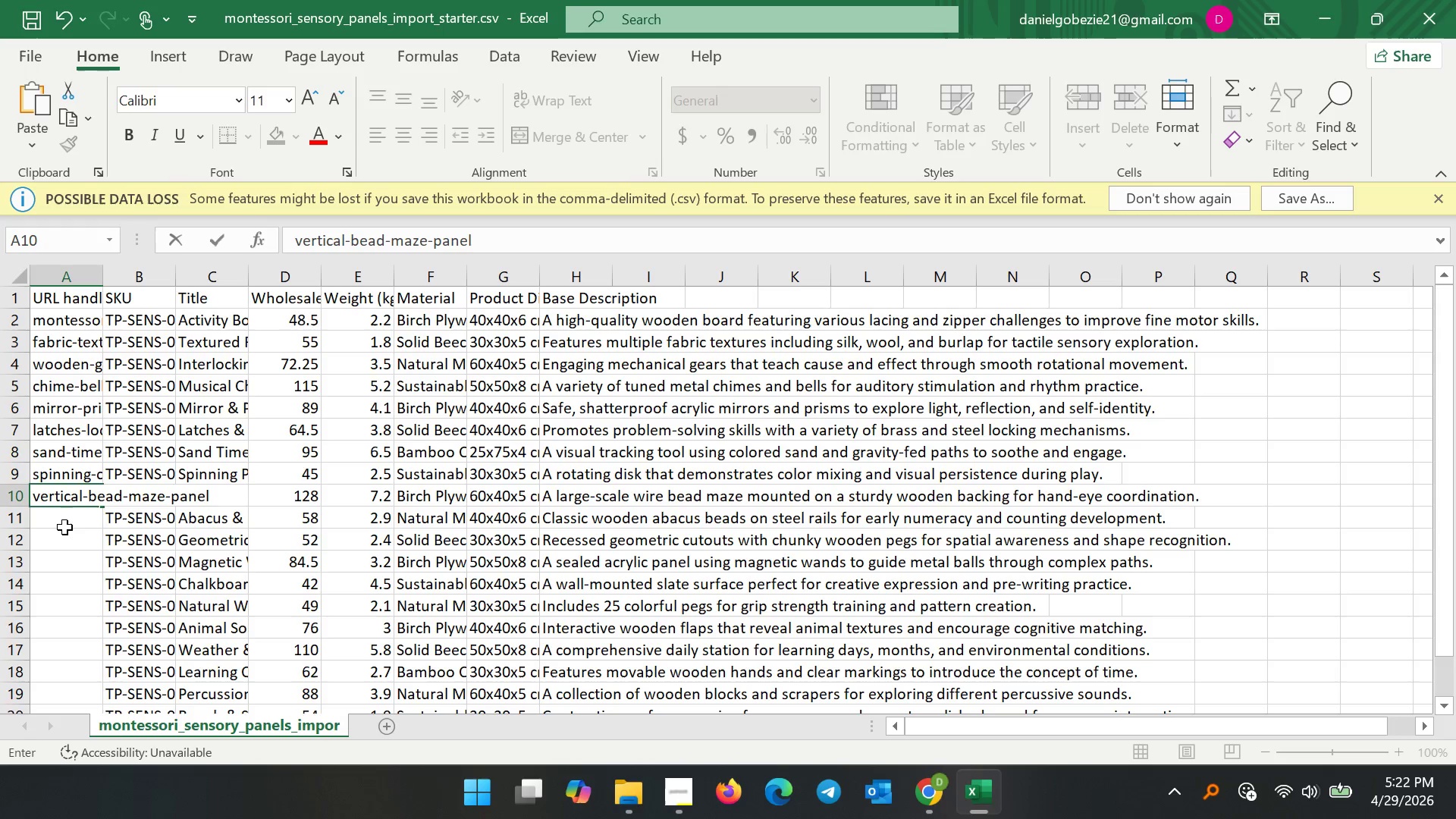 
double_click([68, 521])
 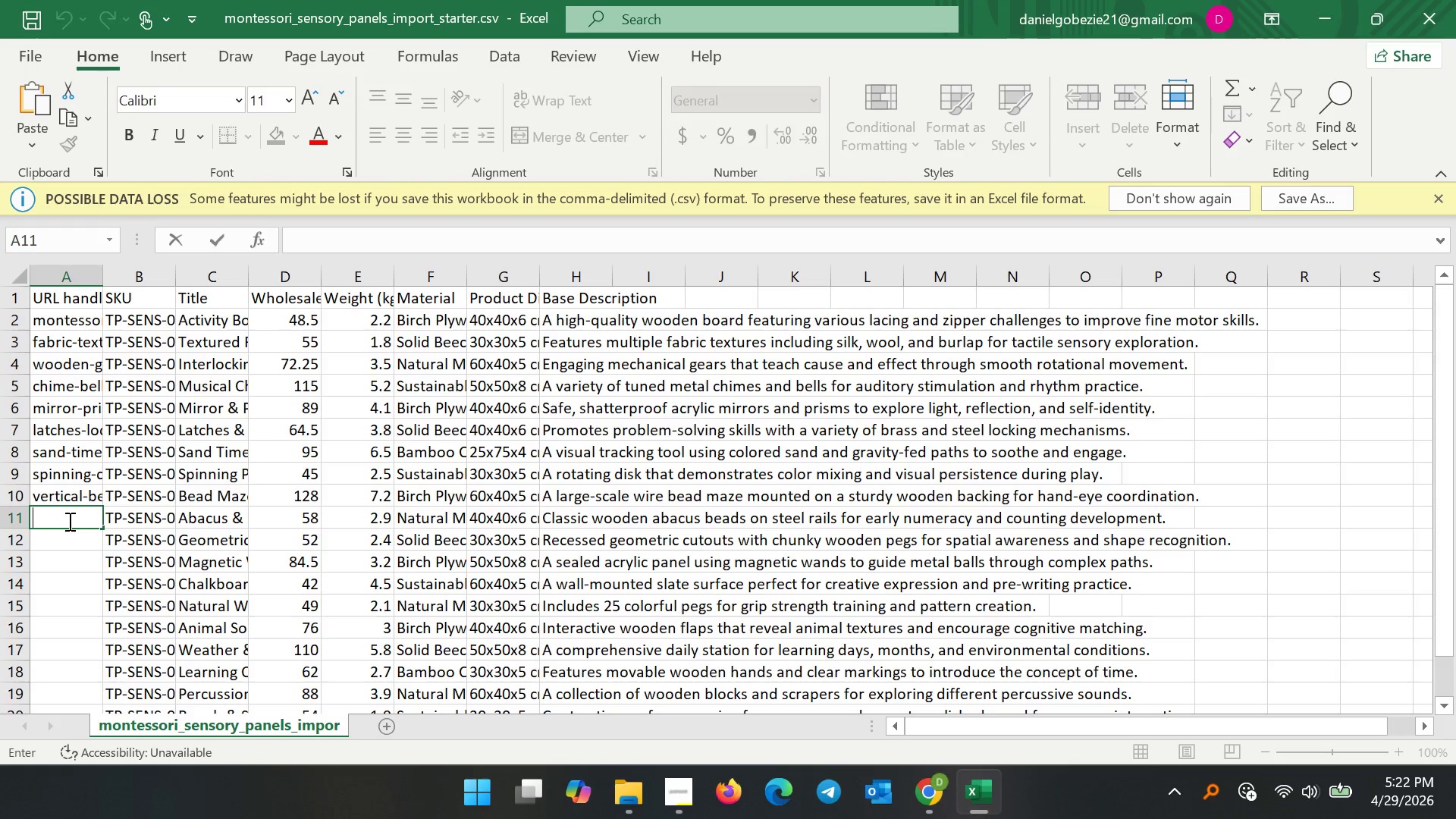 
type(abav)
key(Backspace)
type(cus)
key(Backspace)
key(Backspace)
type(us-counting-frame-panel)
 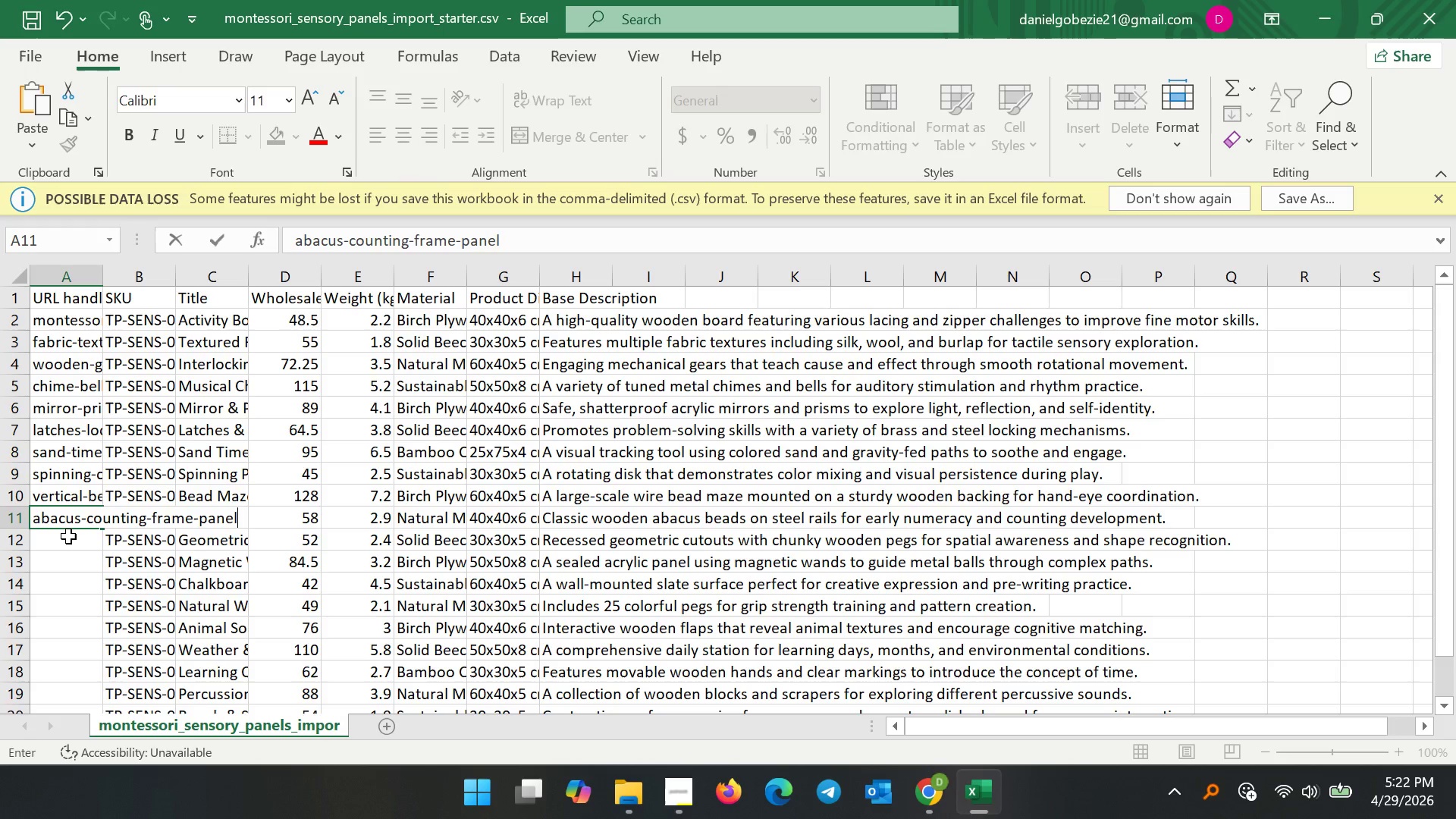 
double_click([68, 536])
 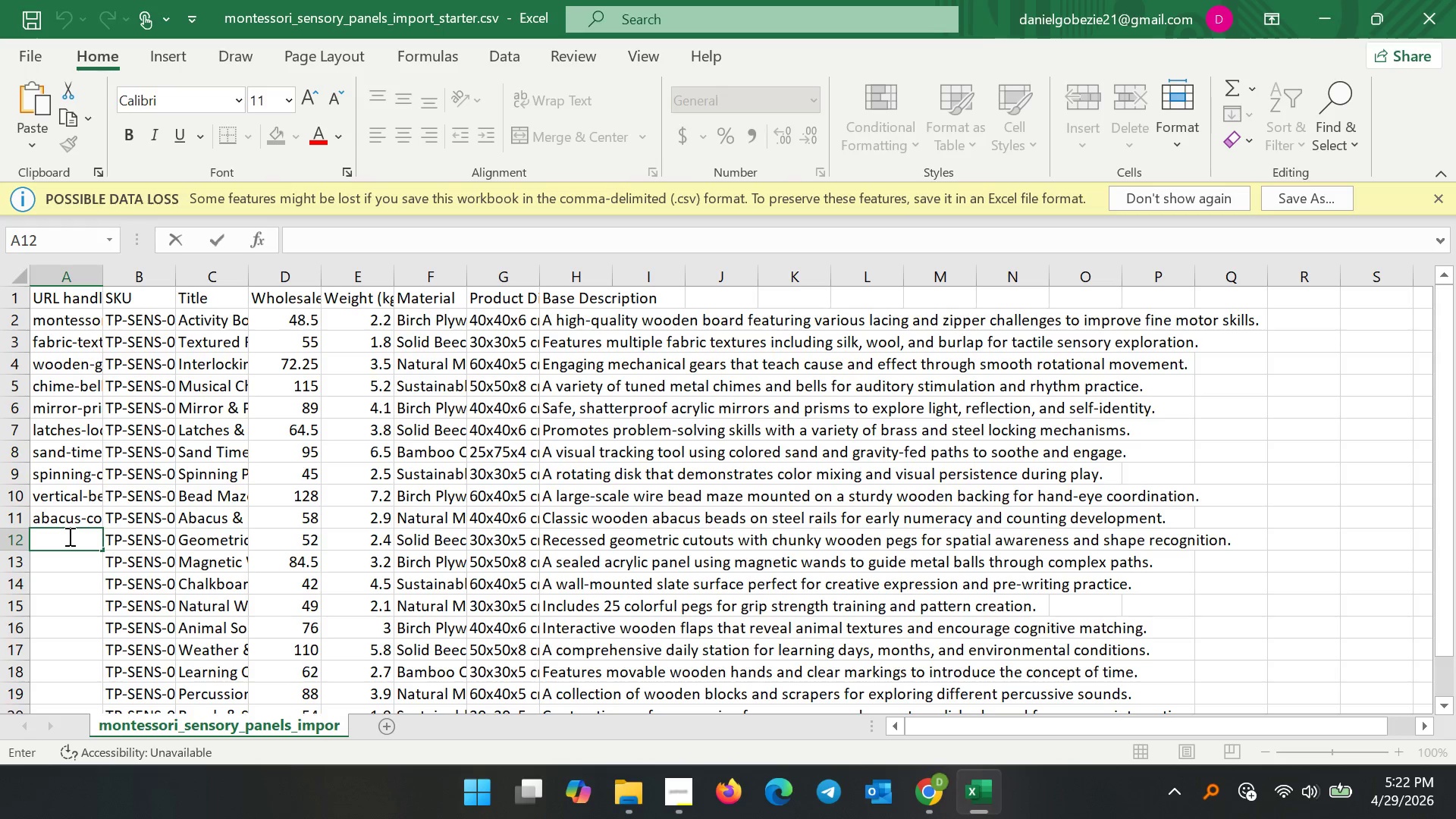 
type(geometric-shape-sorting-panel)
 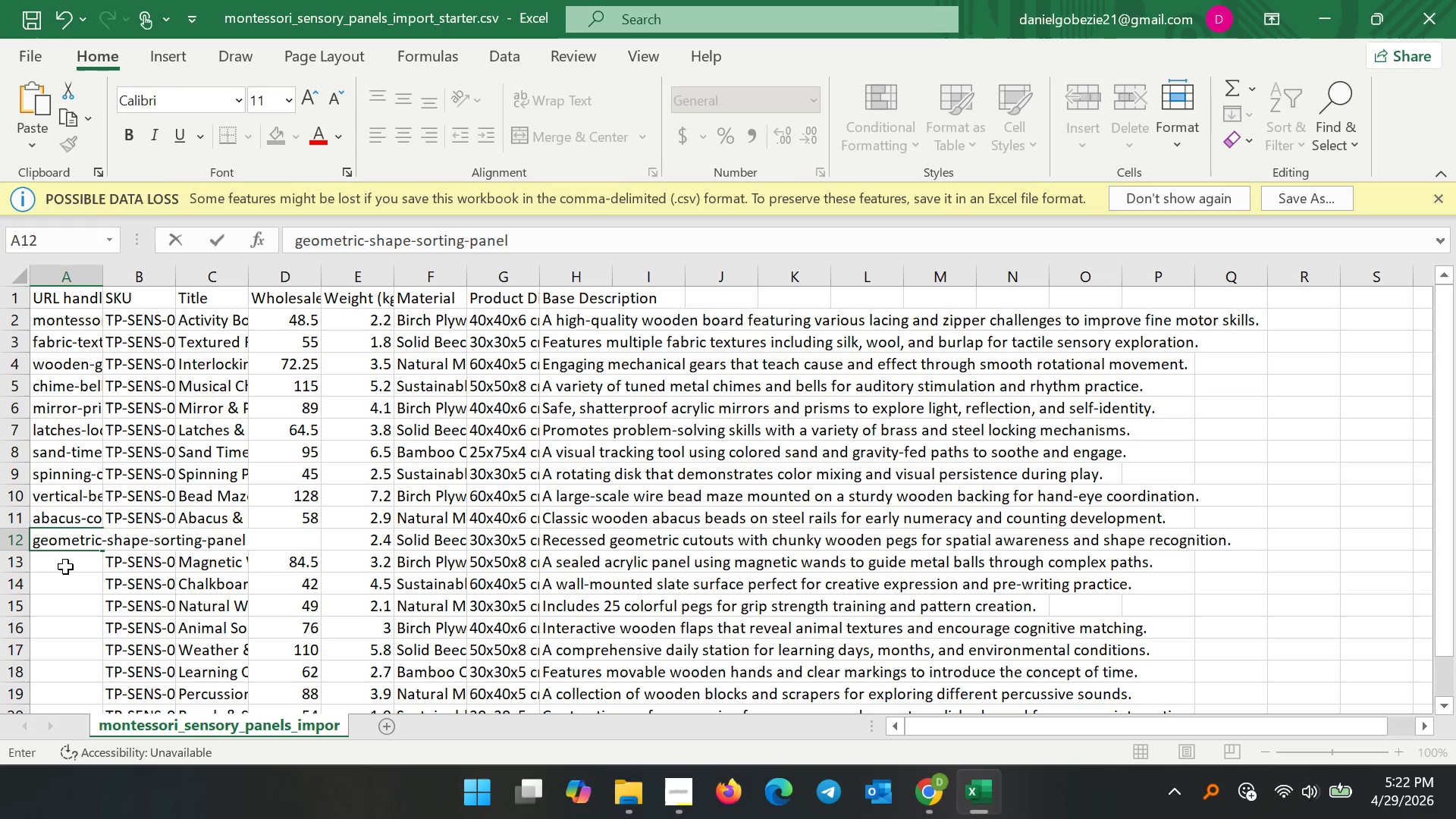 
double_click([64, 566])
 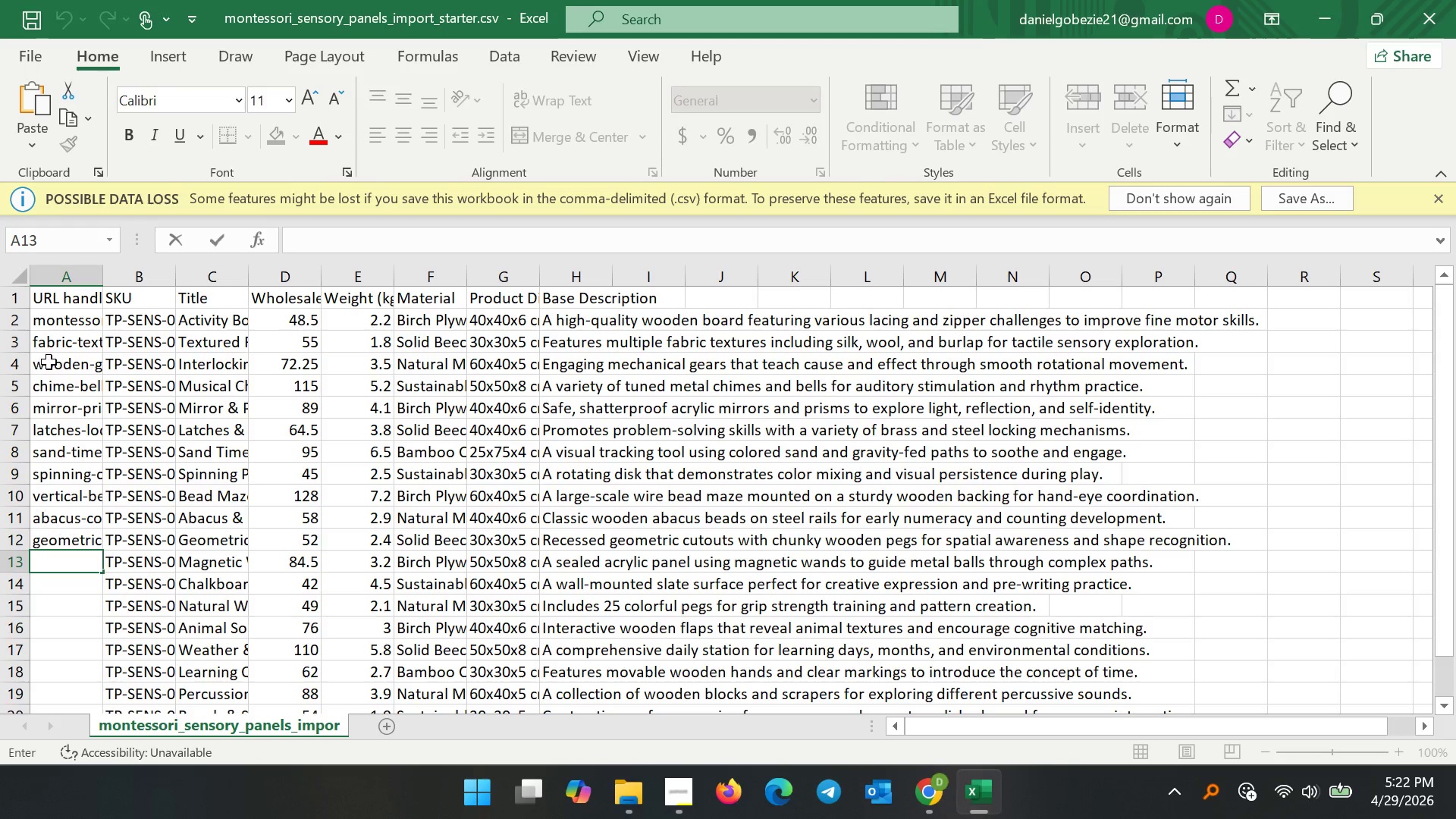 
wait(5.45)
 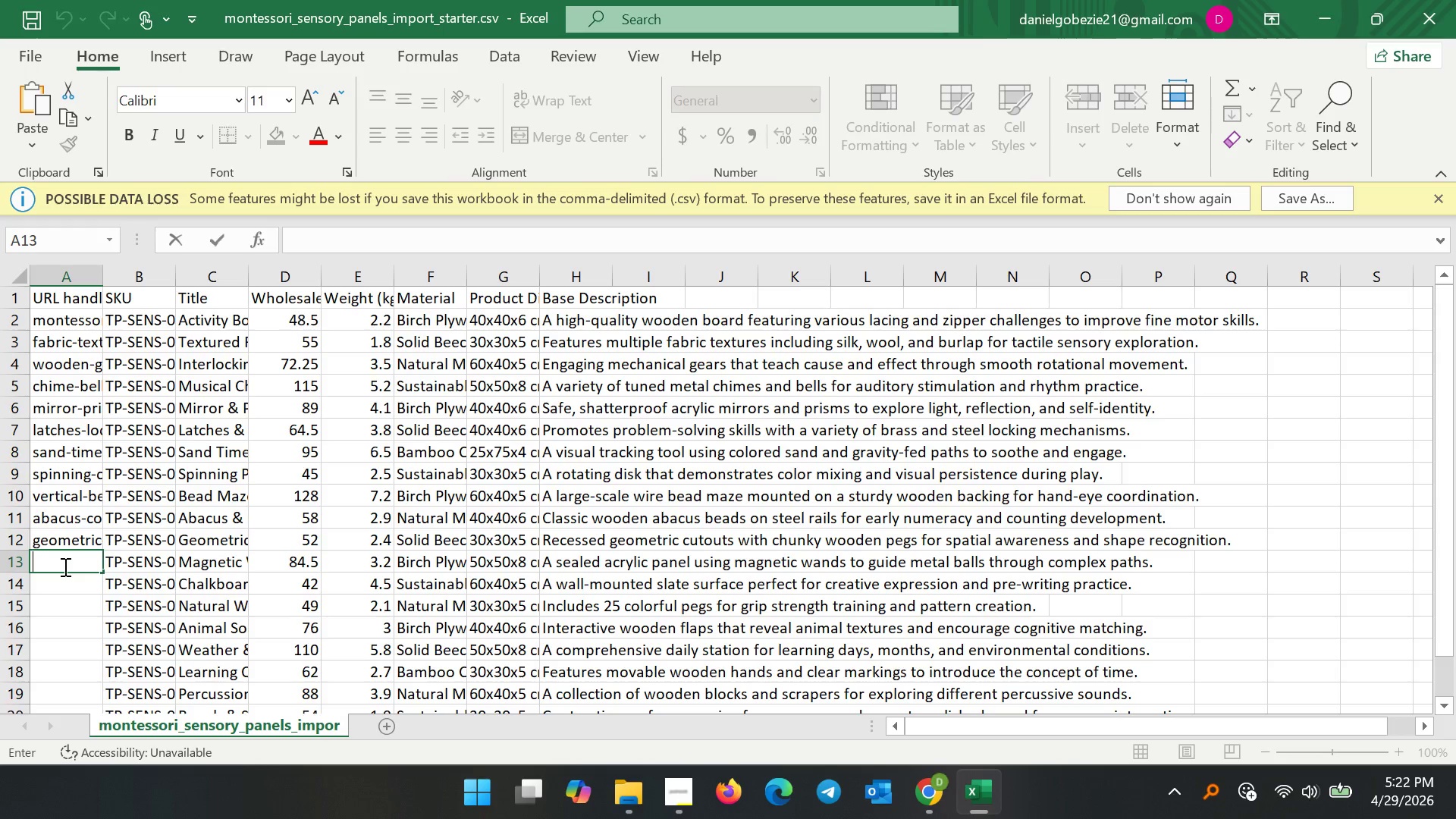 
double_click([61, 540])
 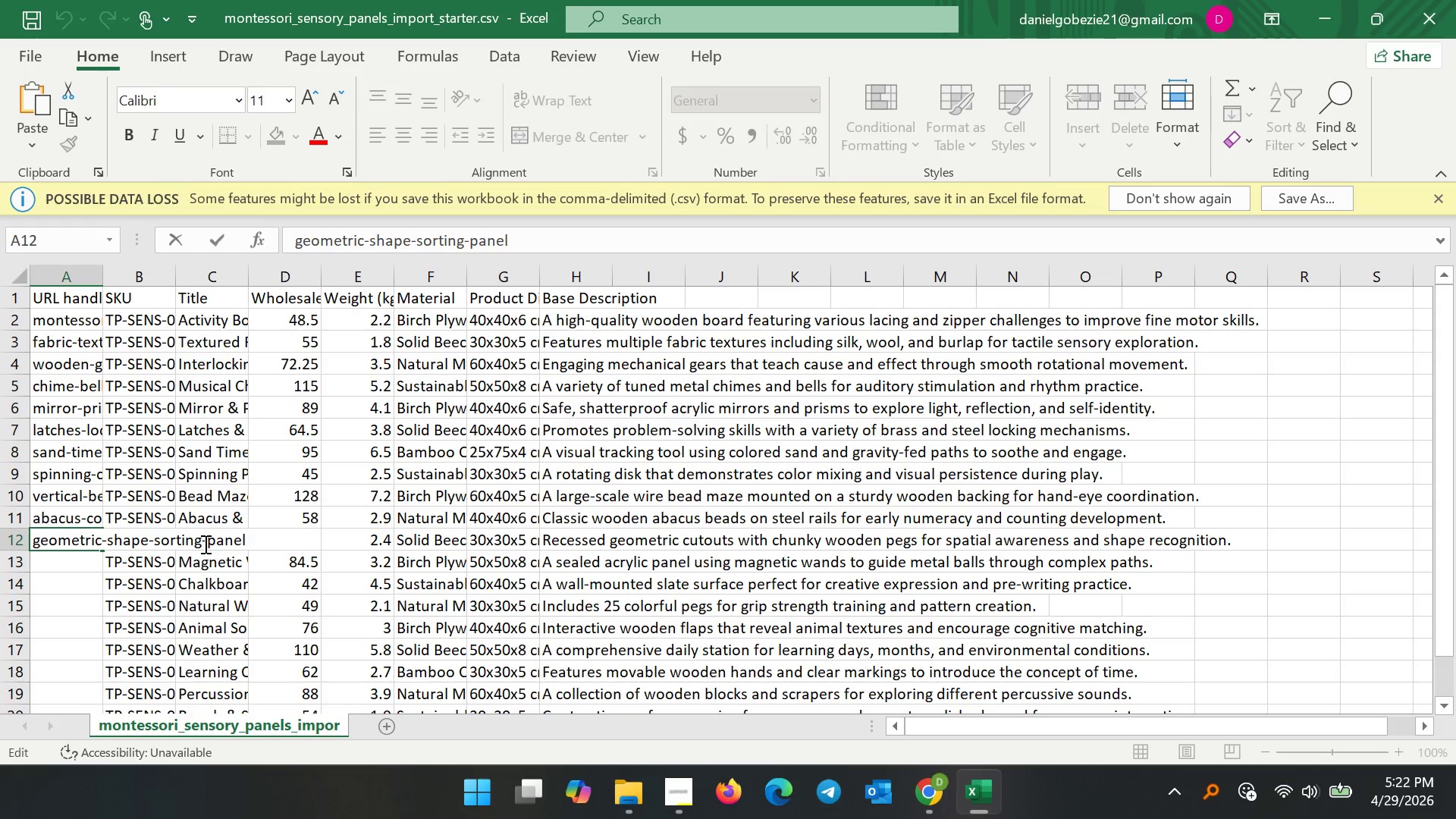 
left_click([199, 544])
 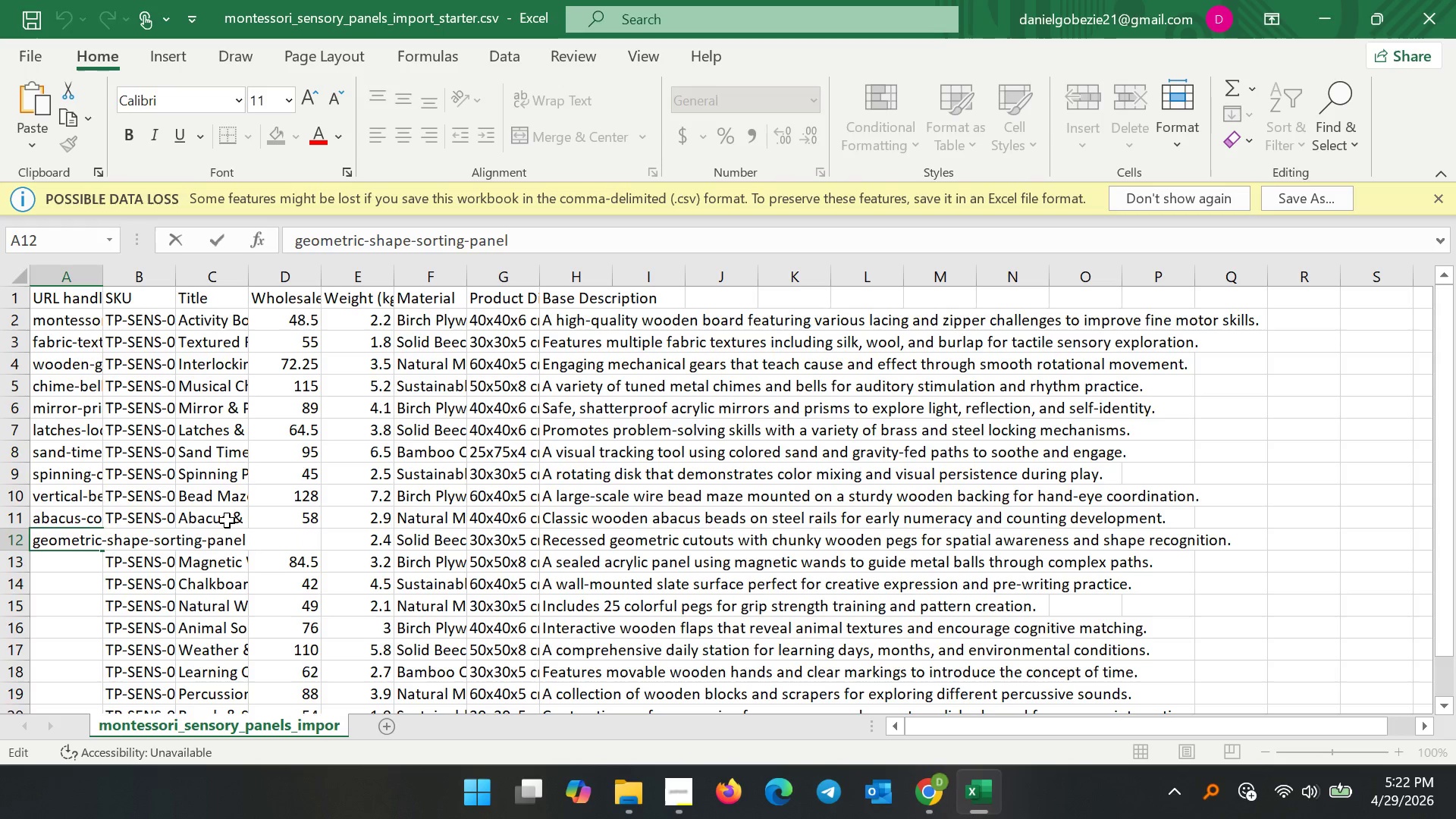 
key(Backspace)
key(Backspace)
key(Backspace)
type(er)
 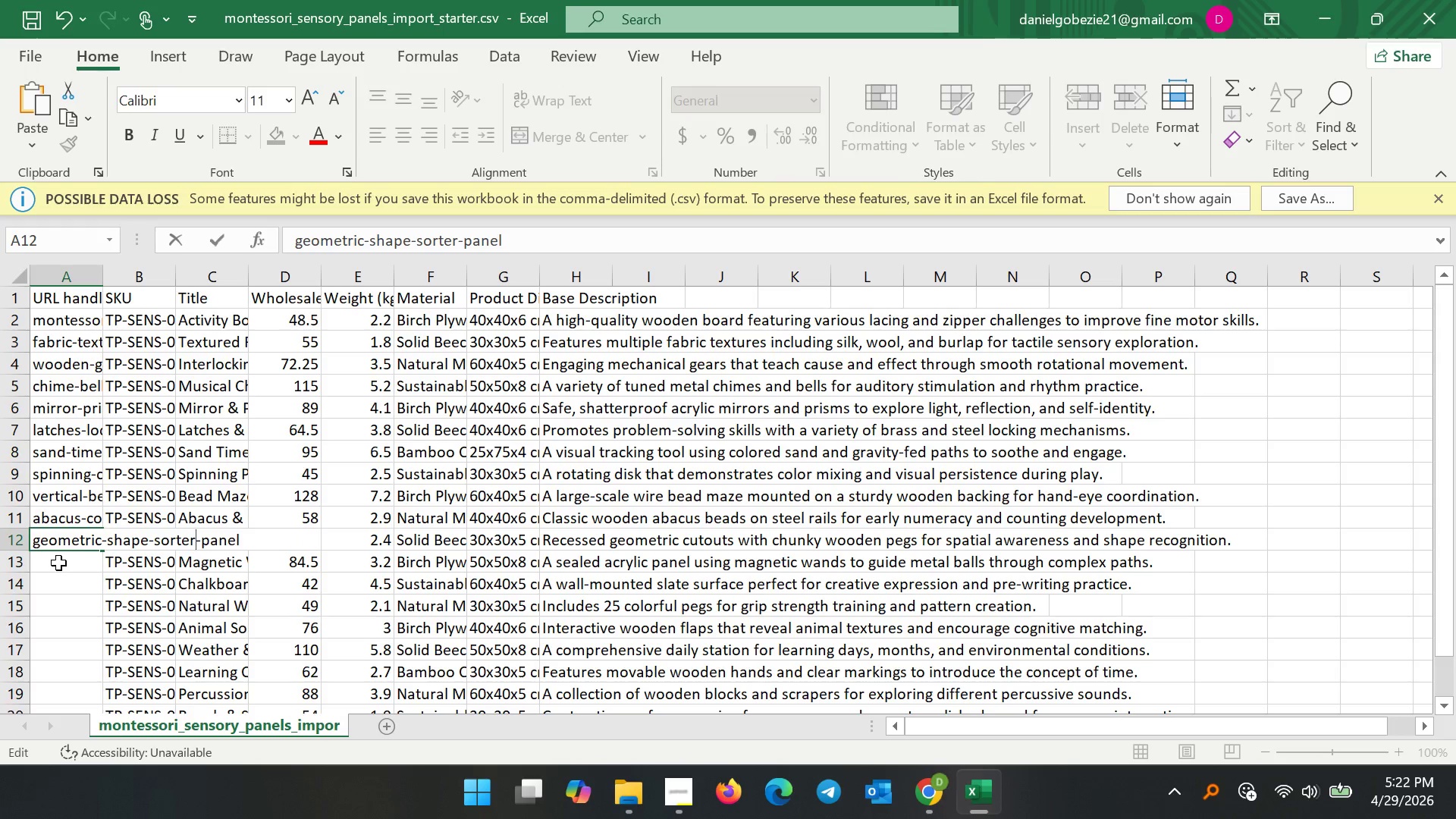 
left_click([58, 563])
 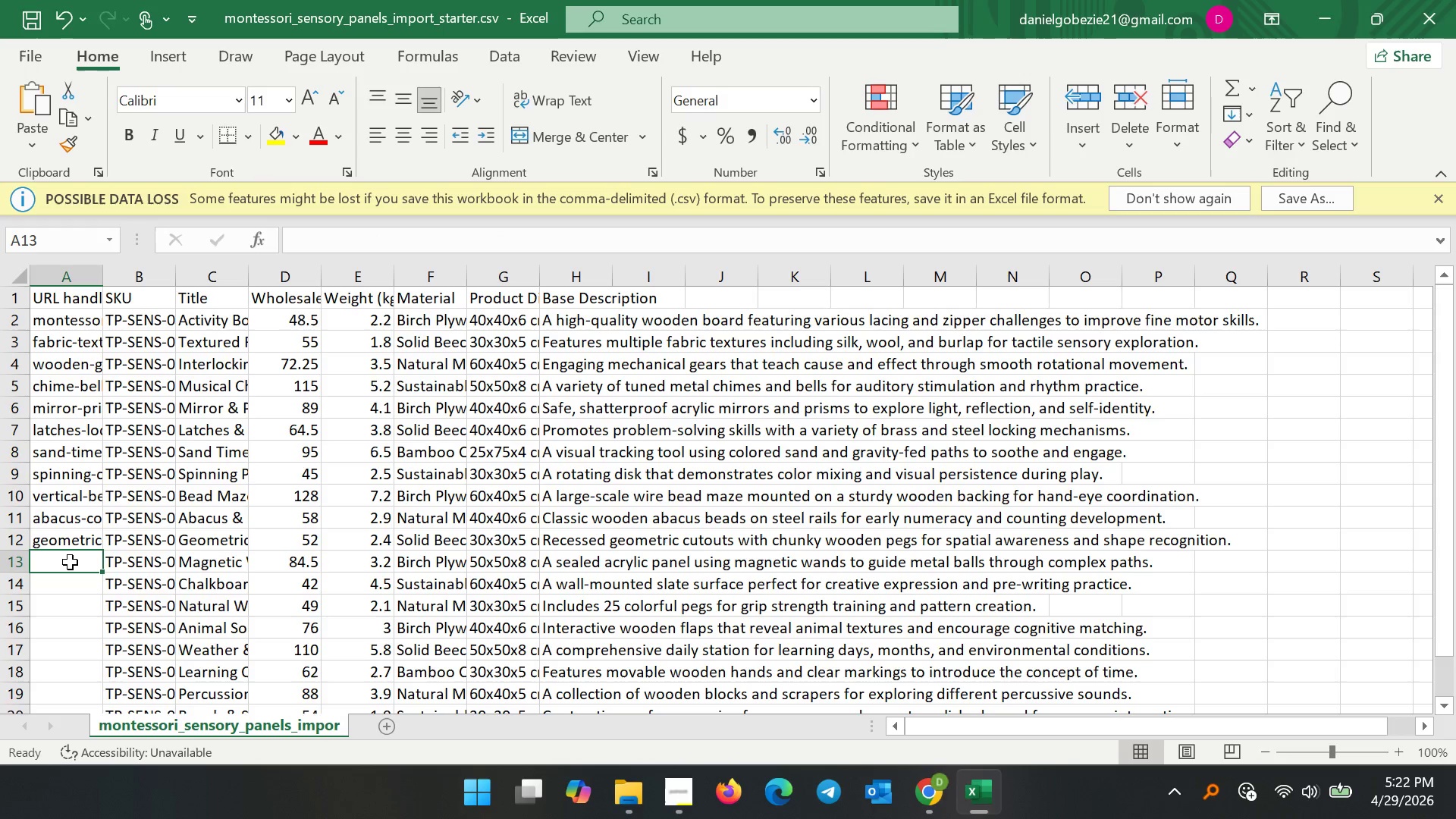 
double_click([70, 562])
 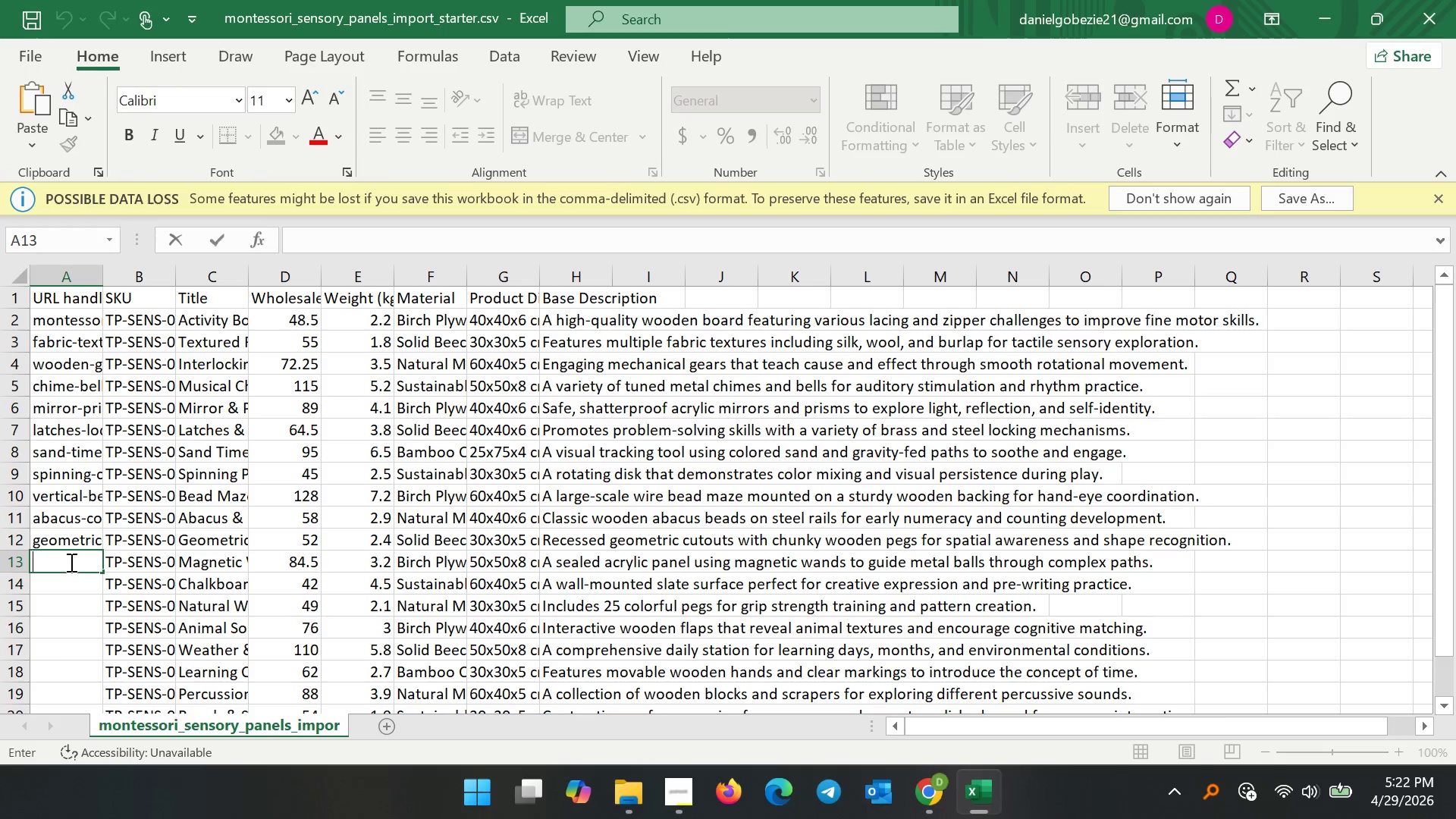 
type(magnetic-wand-maze-panel)
 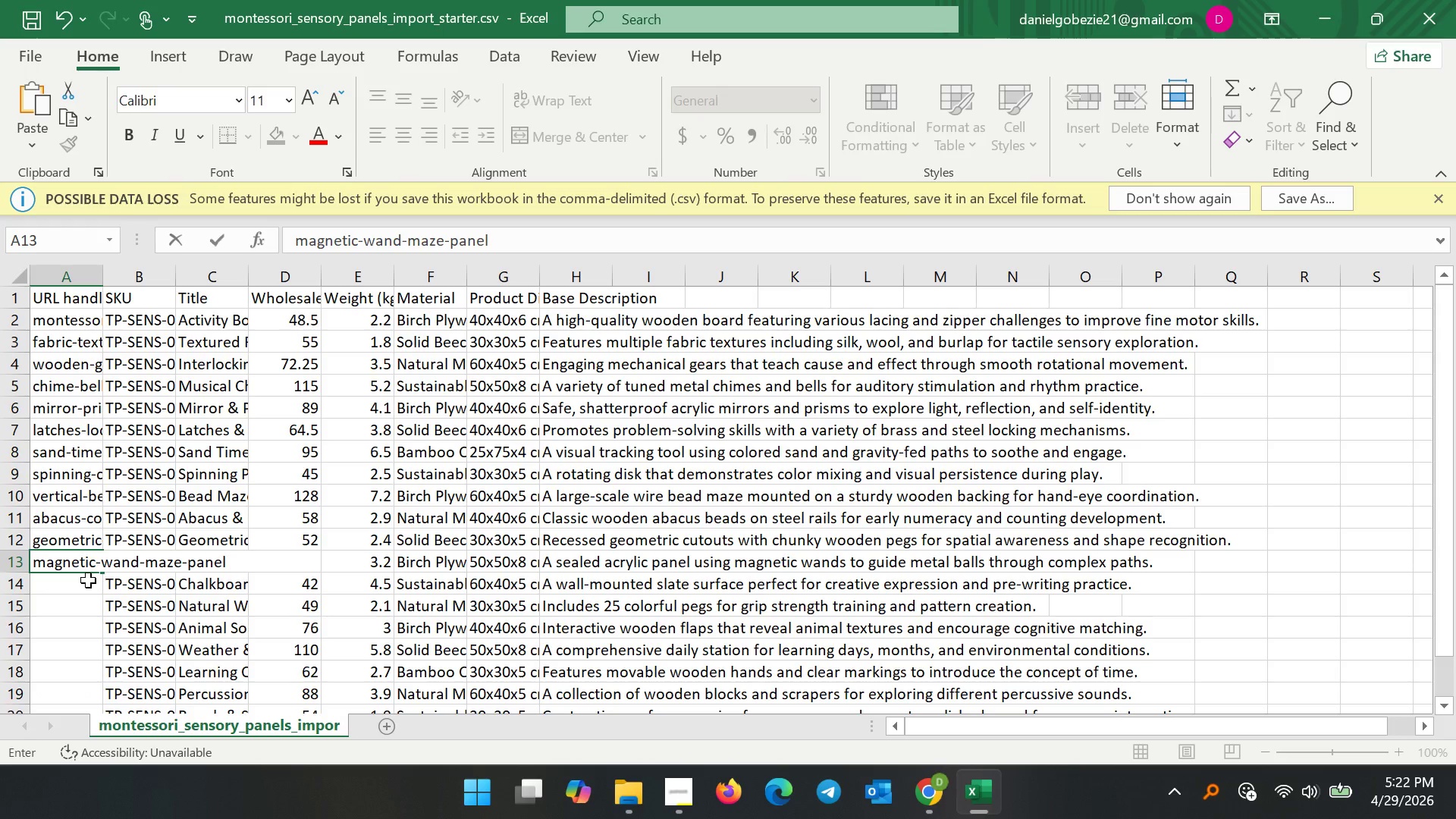 
double_click([77, 587])
 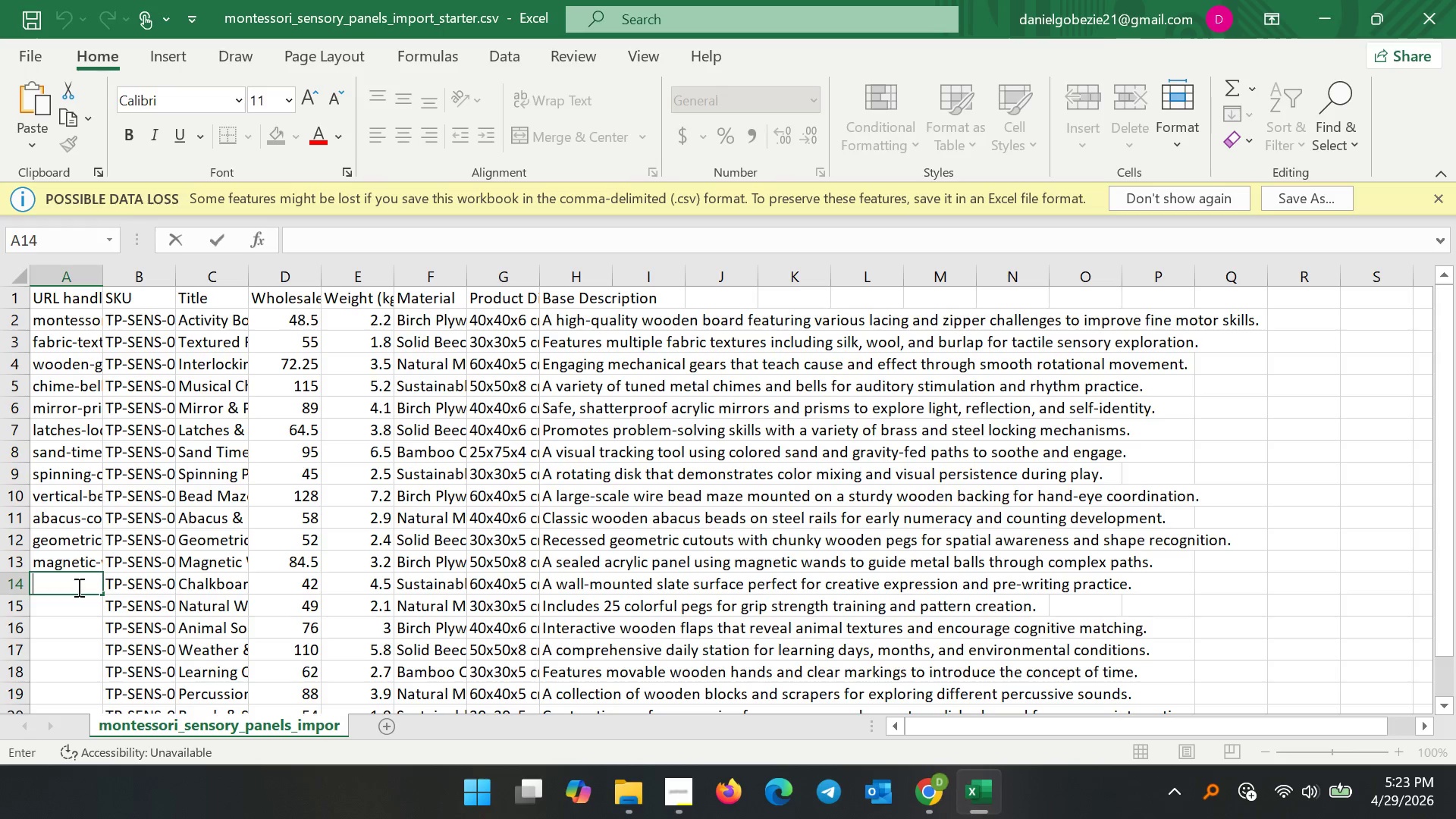 
type(chalkboard-drawing-wall-section)
key(Backspace)
key(Backspace)
key(Backspace)
key(Backspace)
key(Backspace)
key(Backspace)
type(tation)
 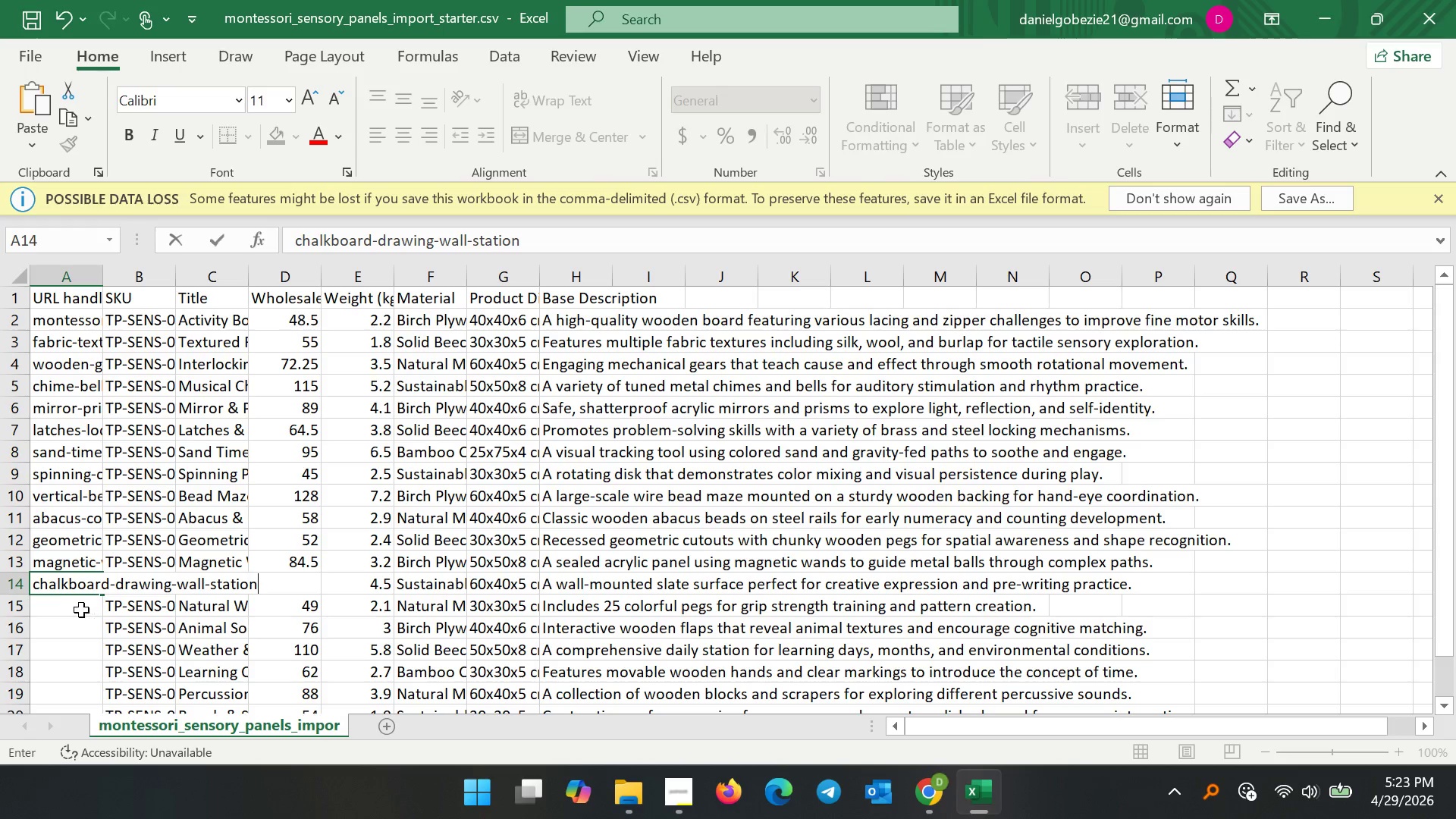 
left_click([74, 607])
 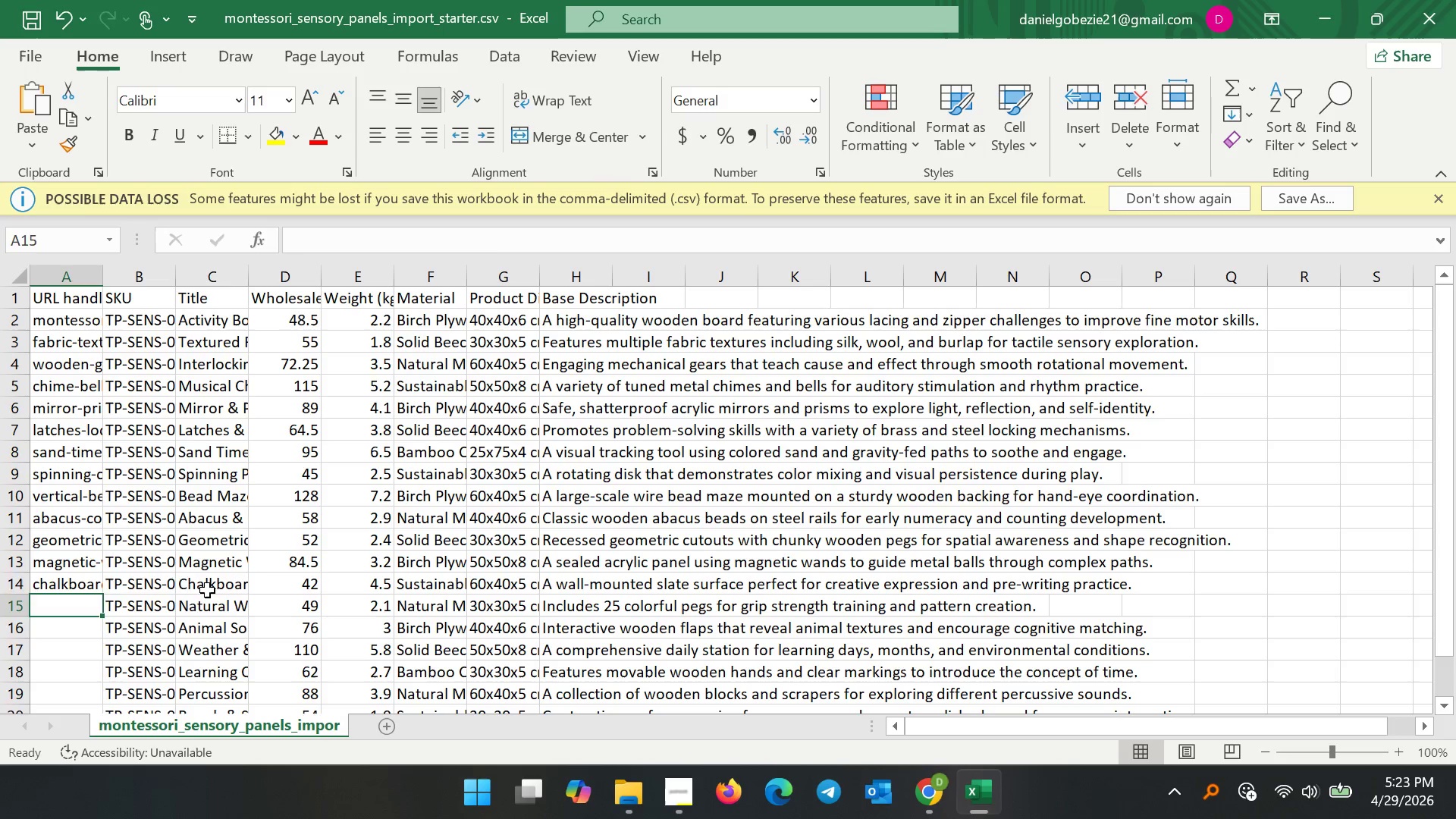 
double_click([207, 590])
 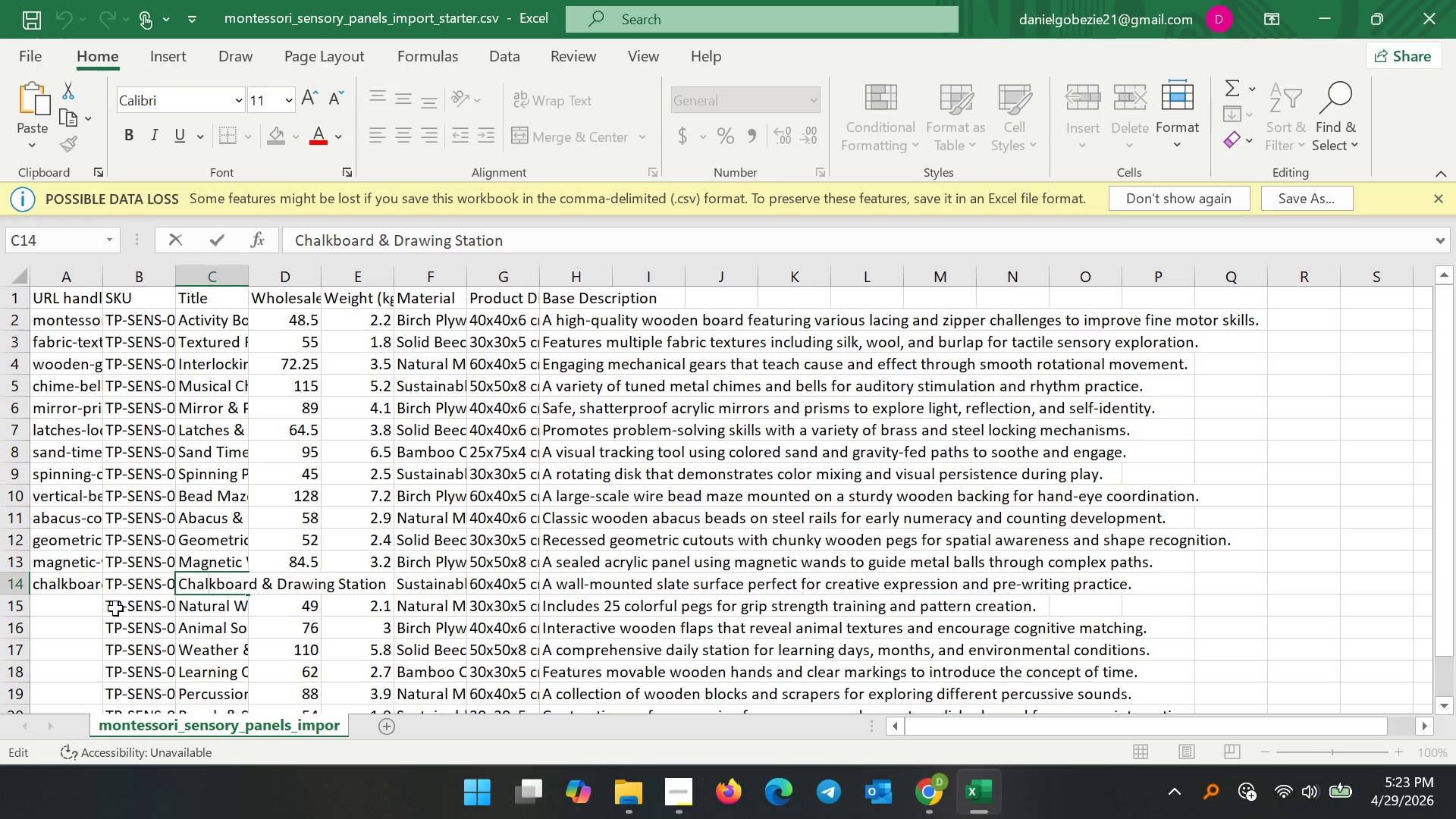 
left_click([77, 608])
 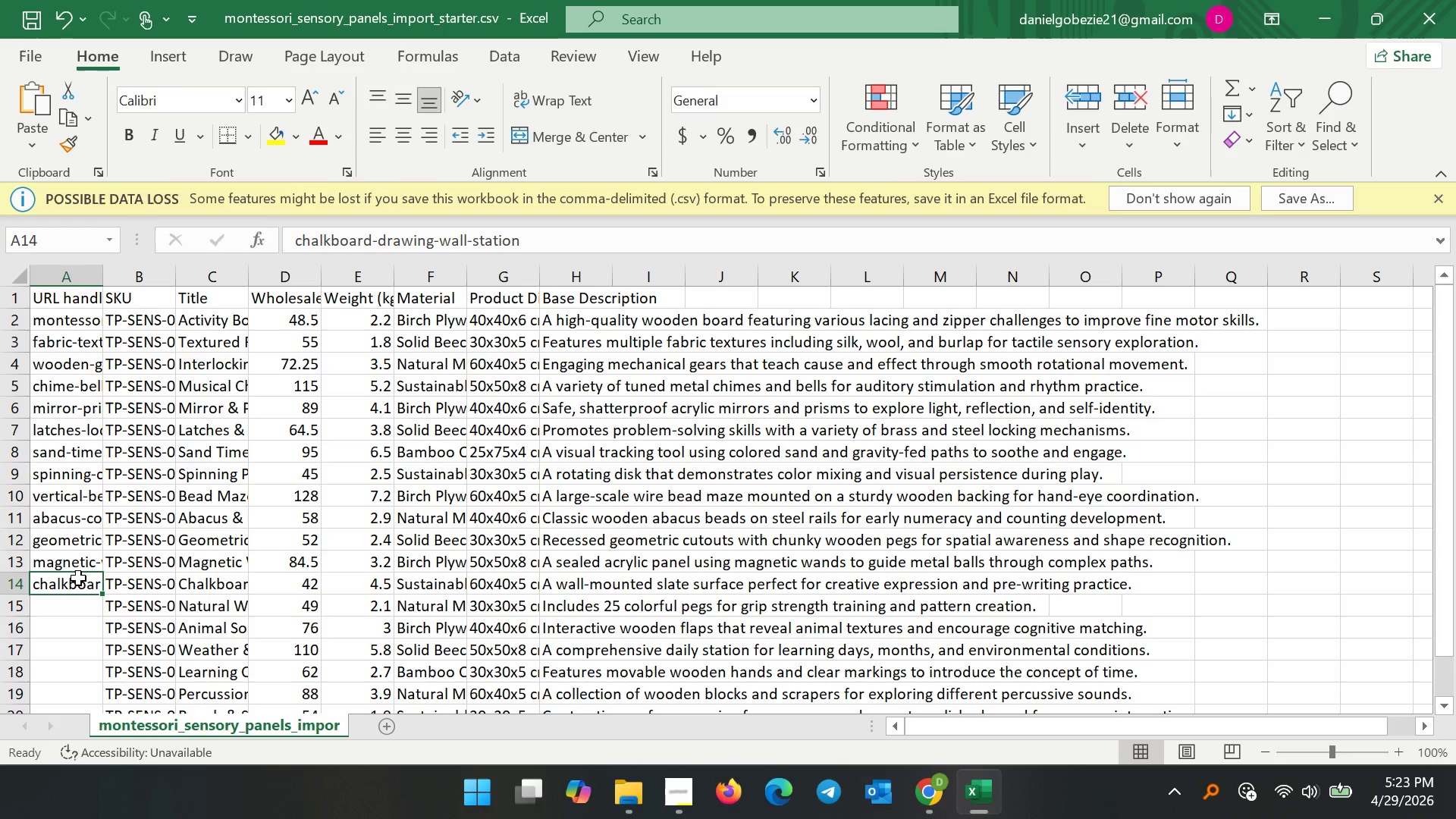 
double_click([78, 578])
 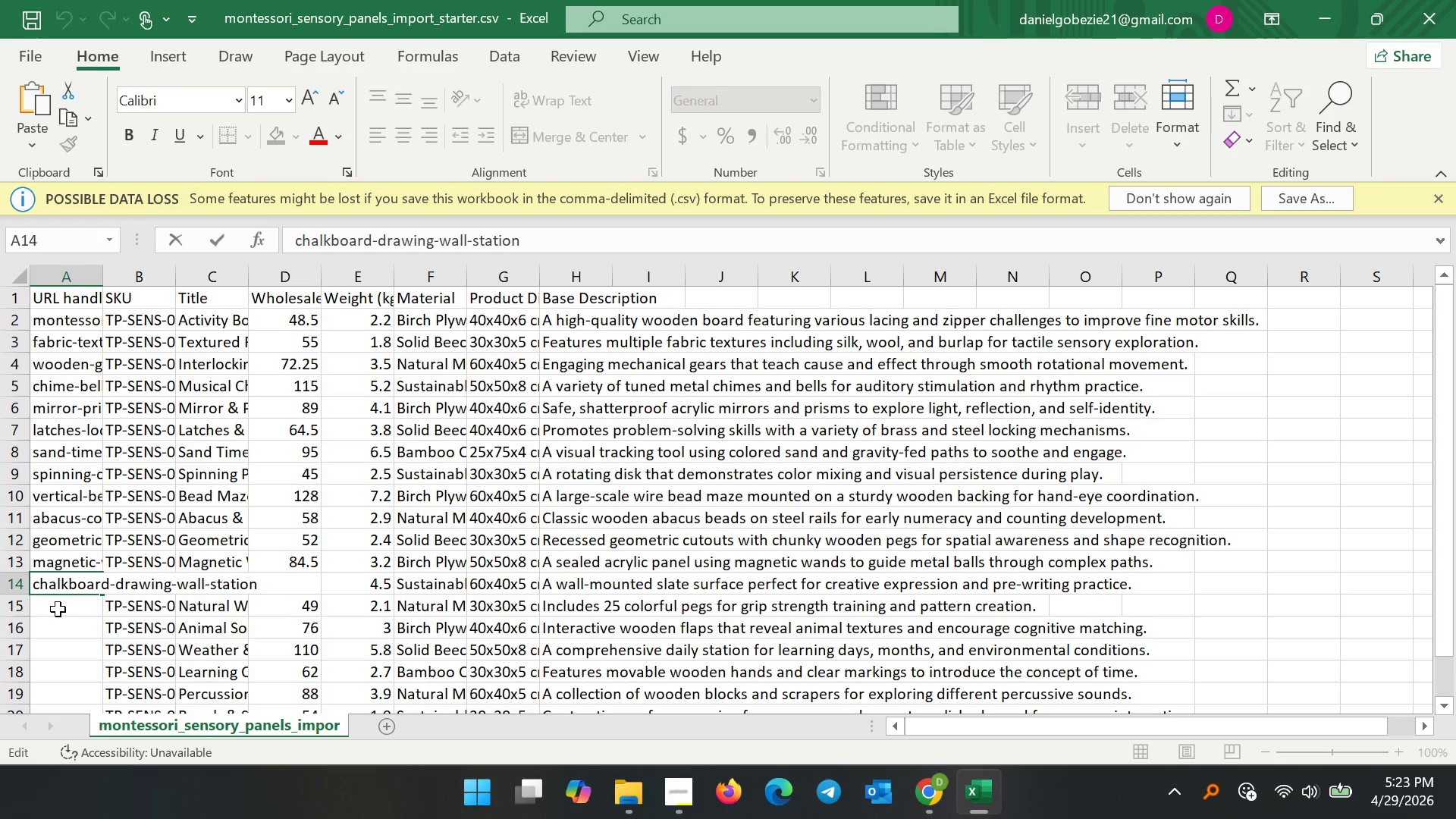 
double_click([58, 607])
 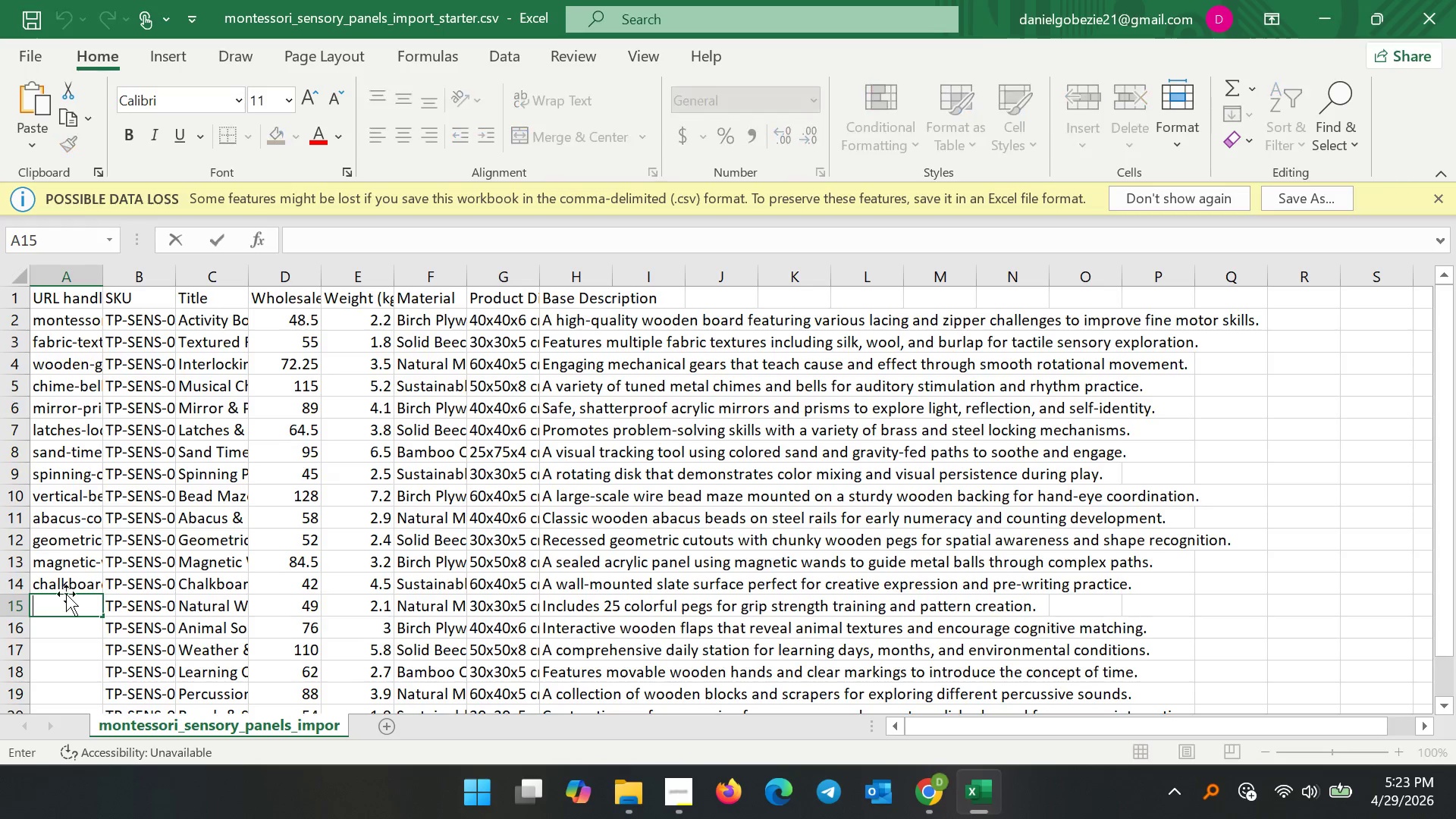 
scroll: coordinate [67, 603], scroll_direction: down, amount: 5.0
 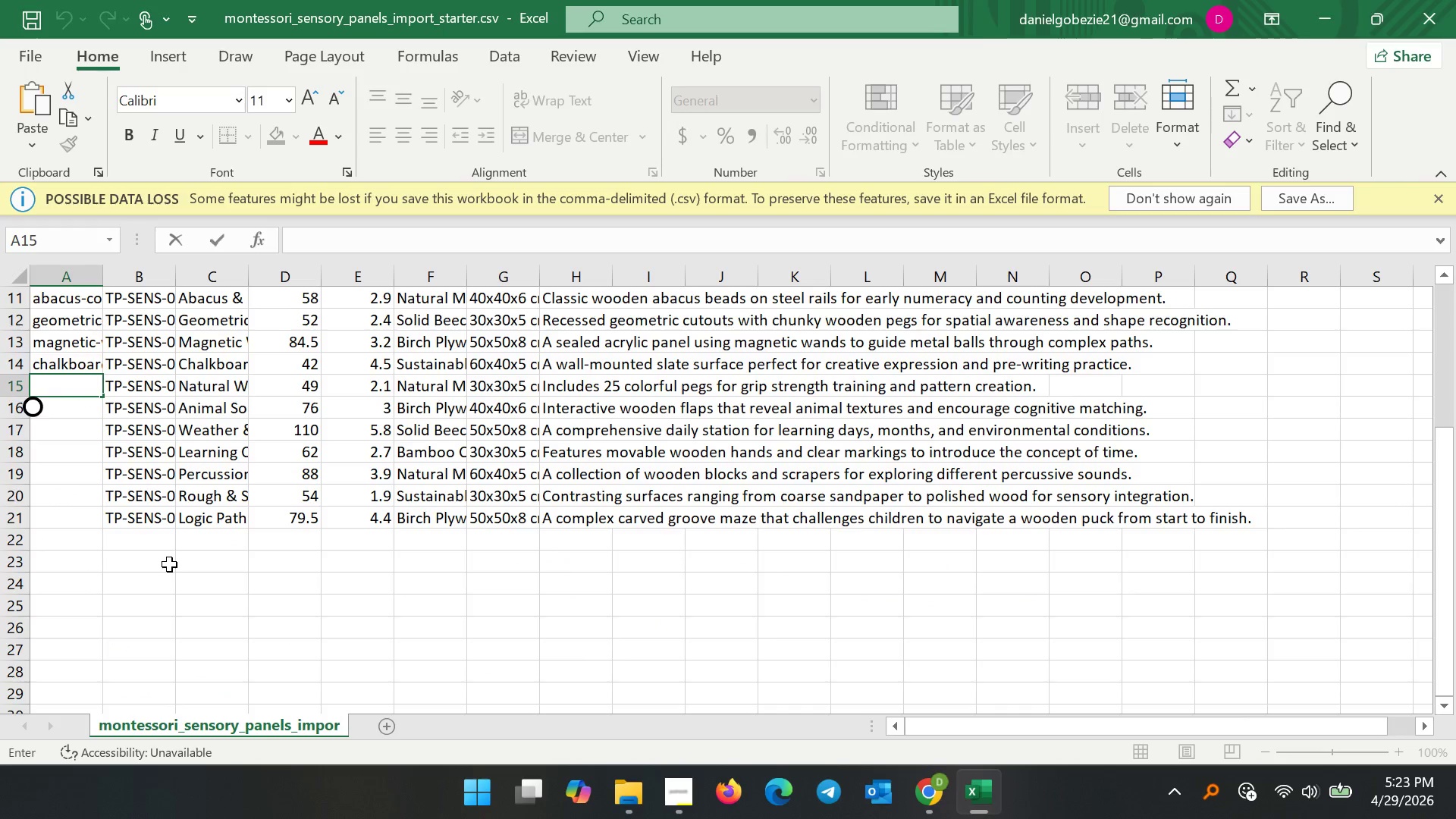 
type(wooden-peg-board-panel)
 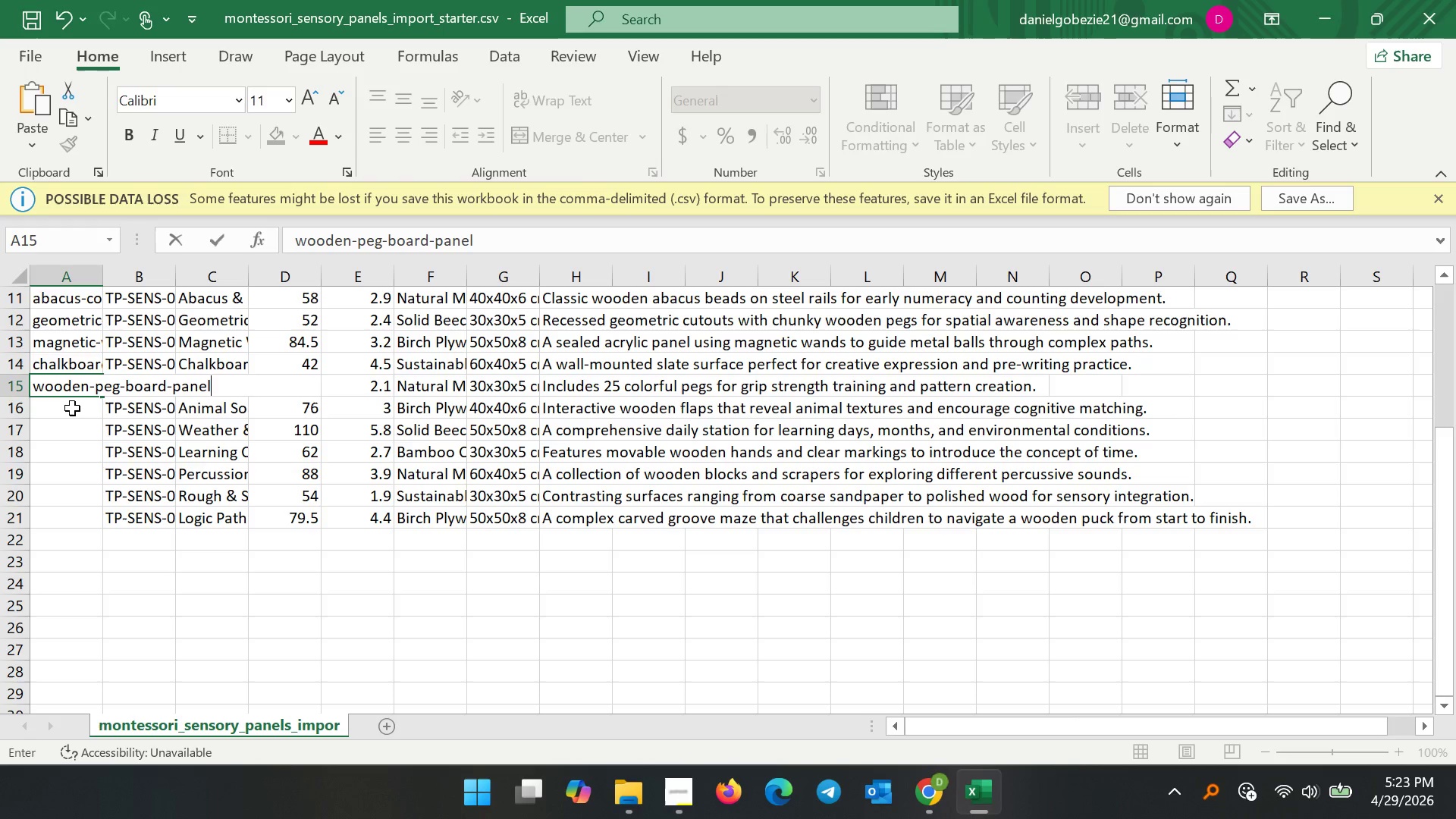 
double_click([72, 408])
 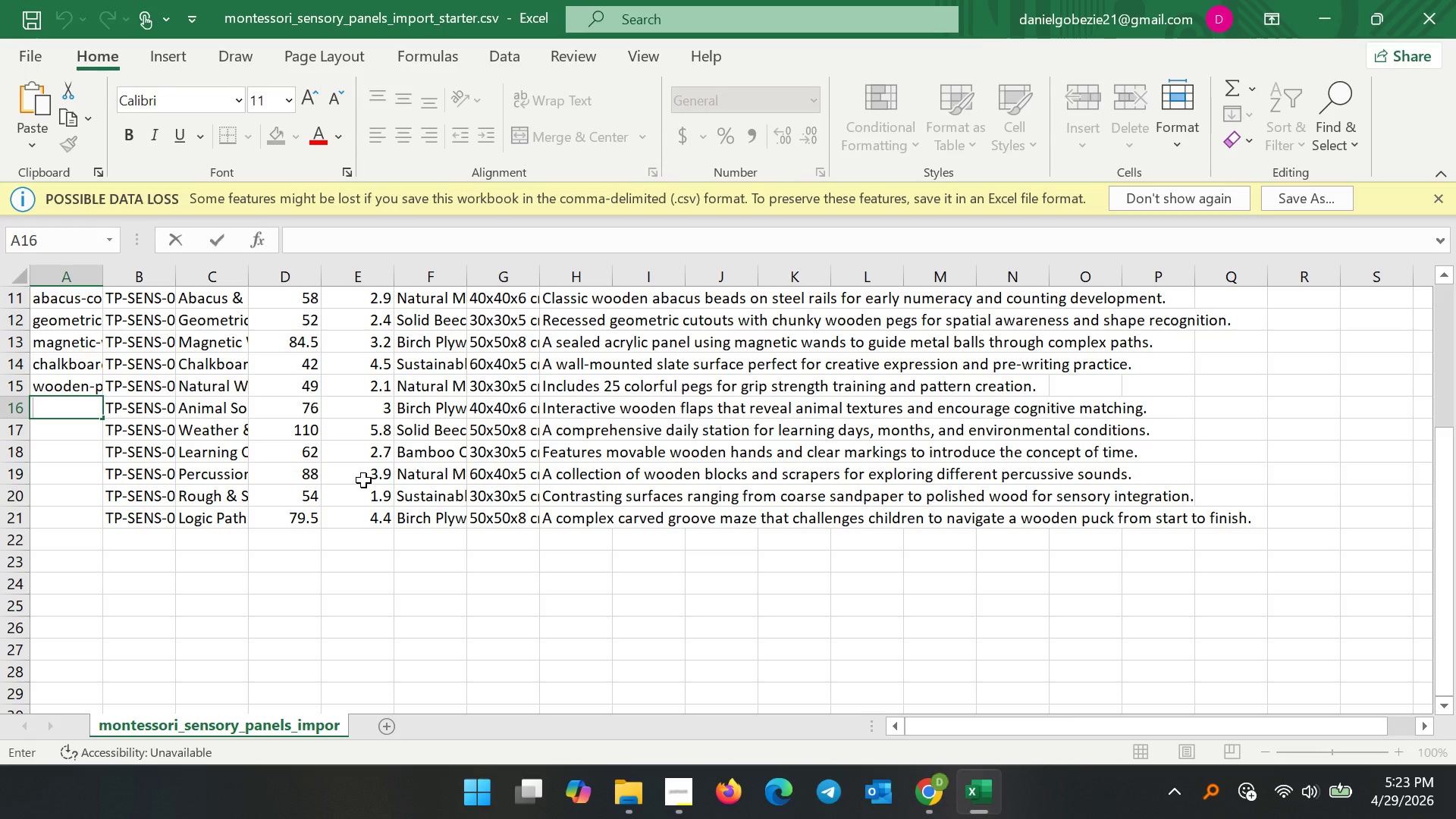 
type(animal-sound-matching-panel)
 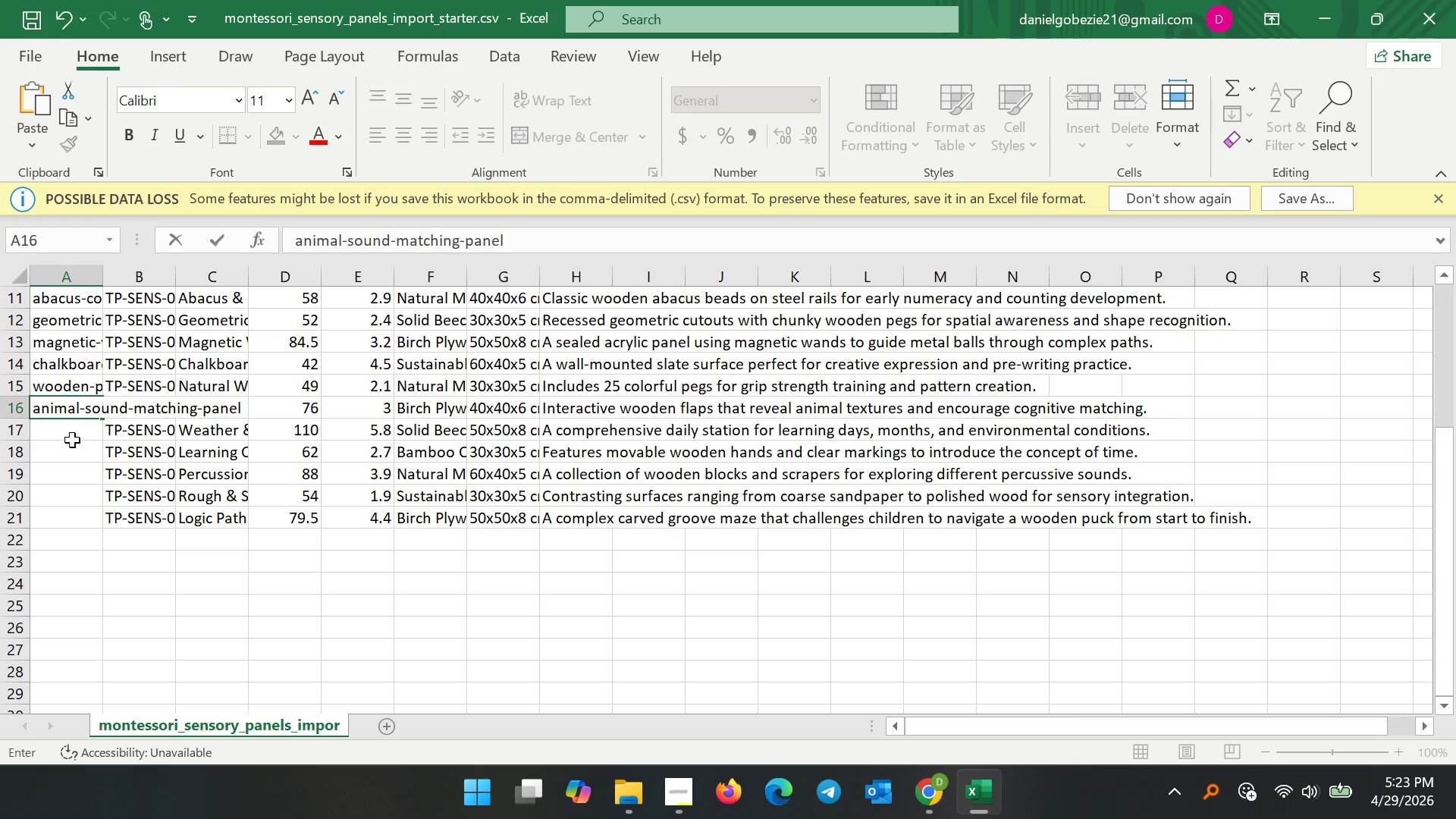 
double_click([71, 432])
 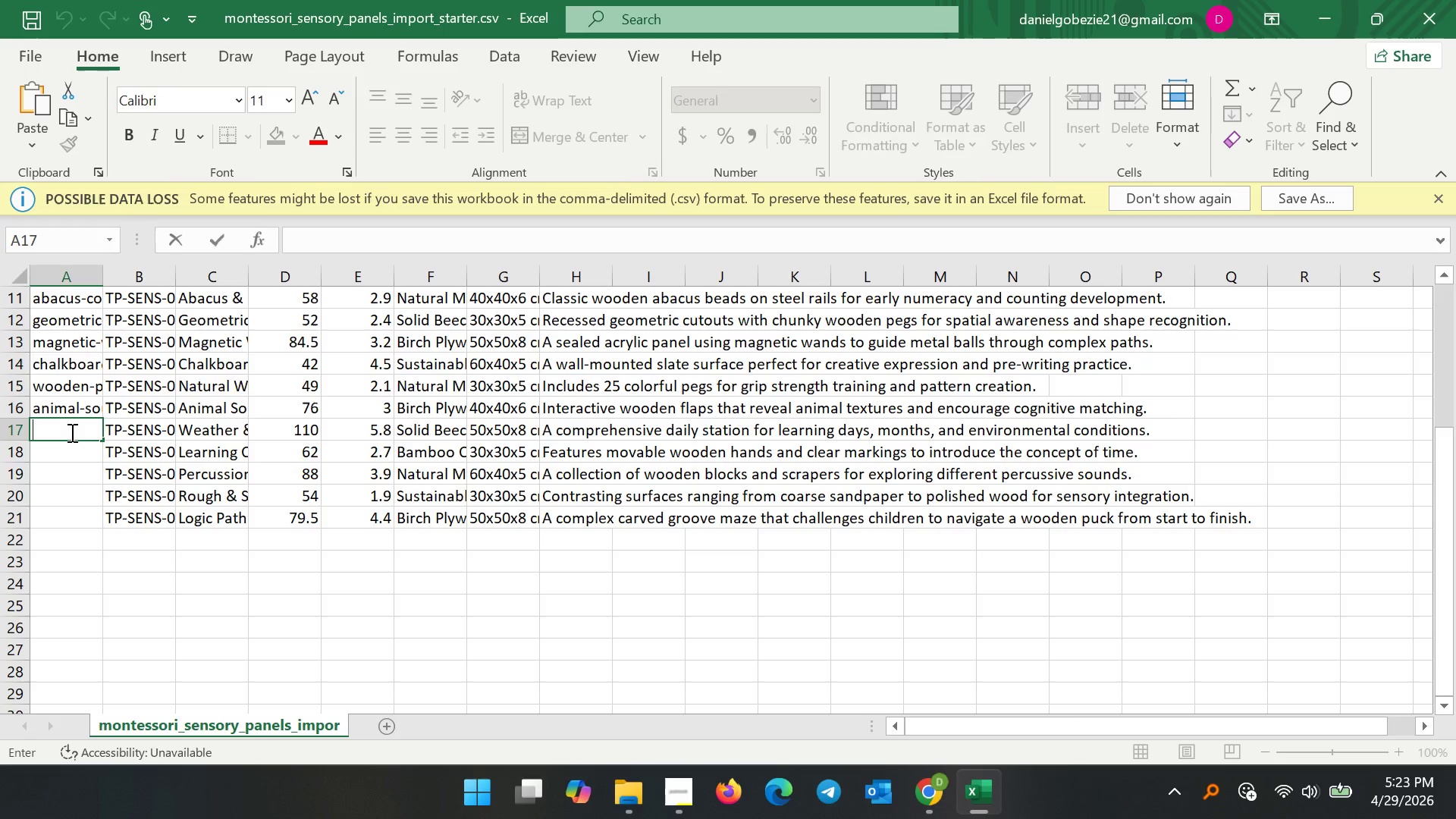 
wait(10.28)
 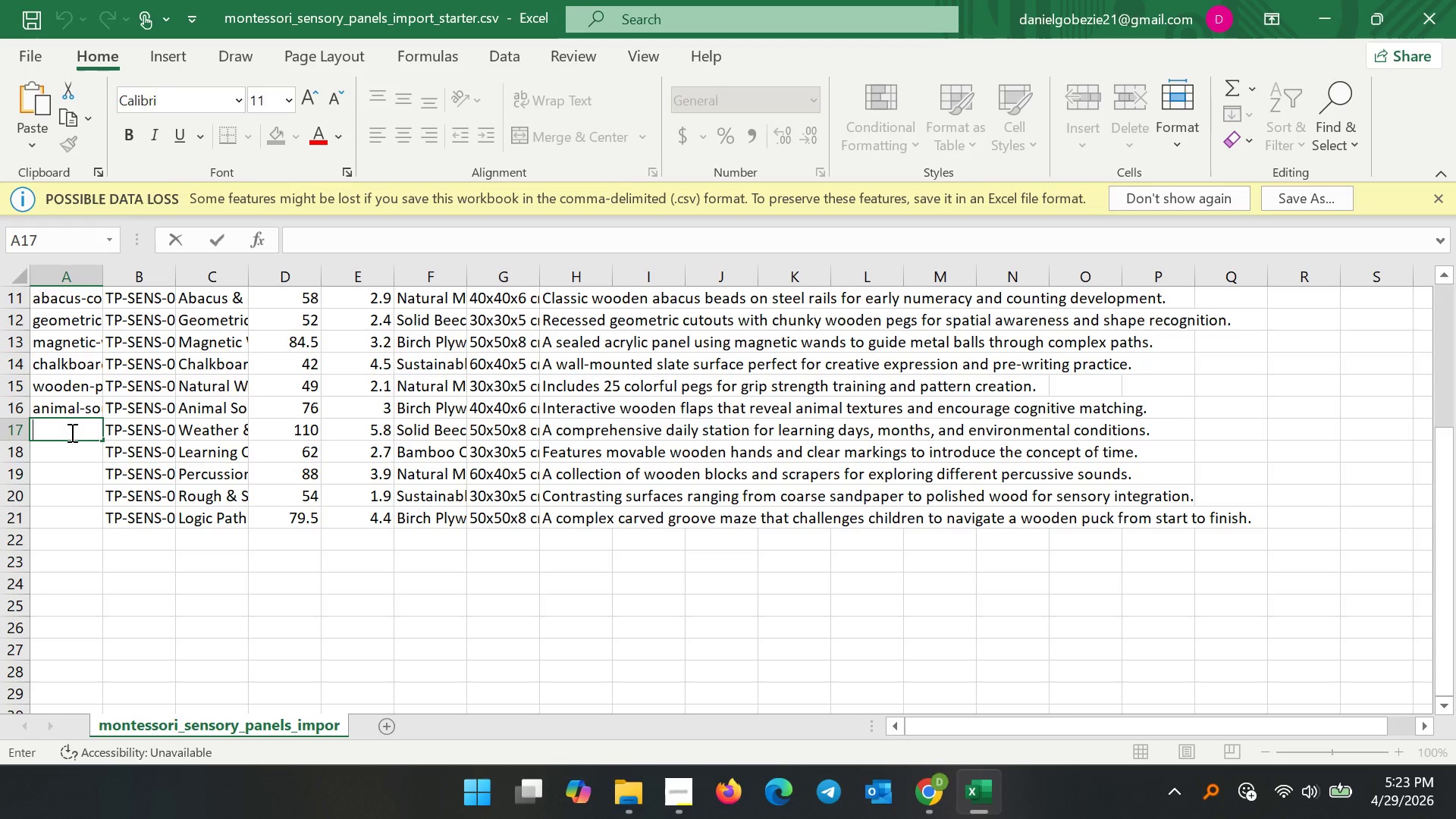 
type(weather-seasons-calendar )
key(Backspace)
type(-board)
 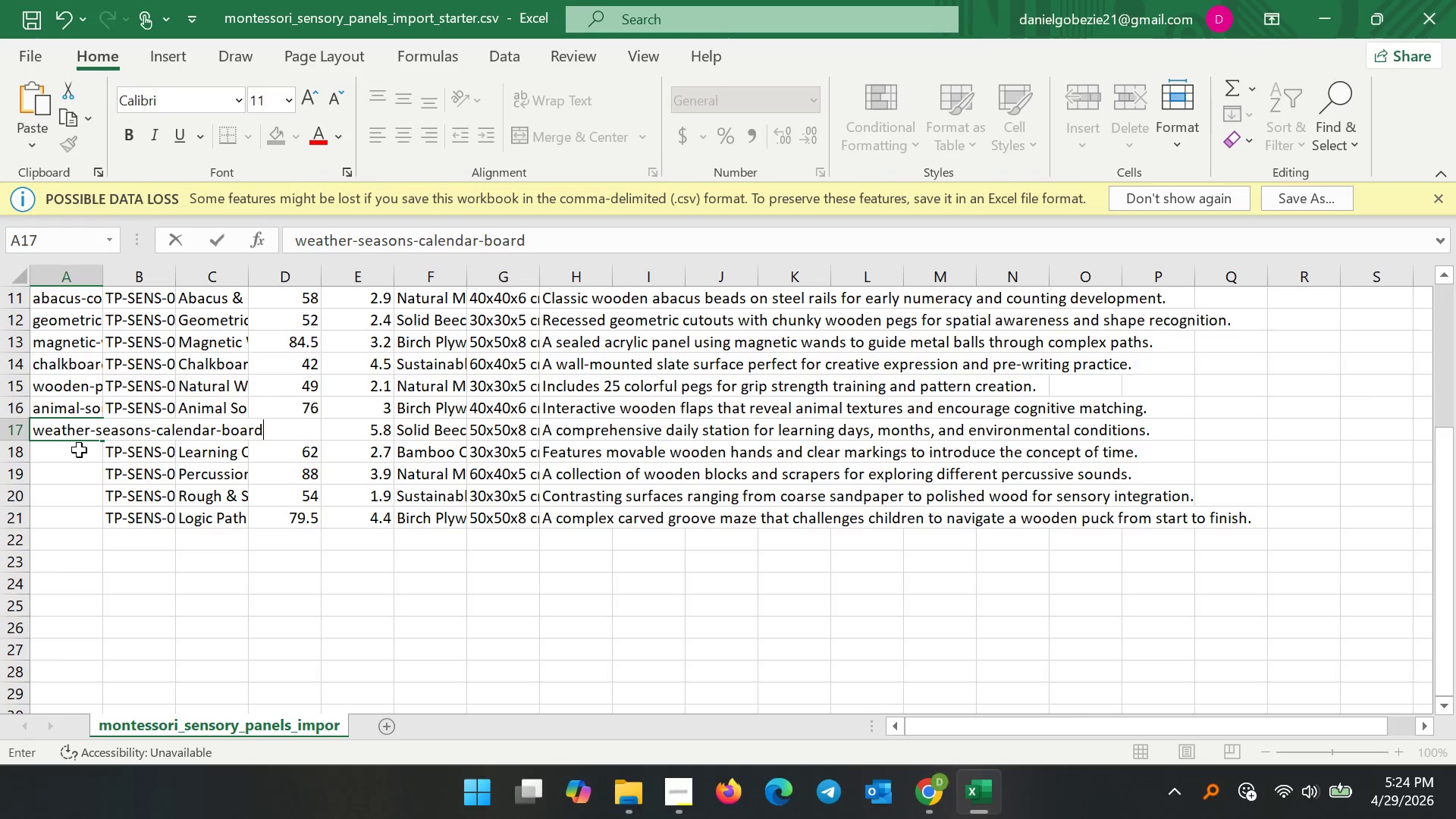 
double_click([79, 450])
 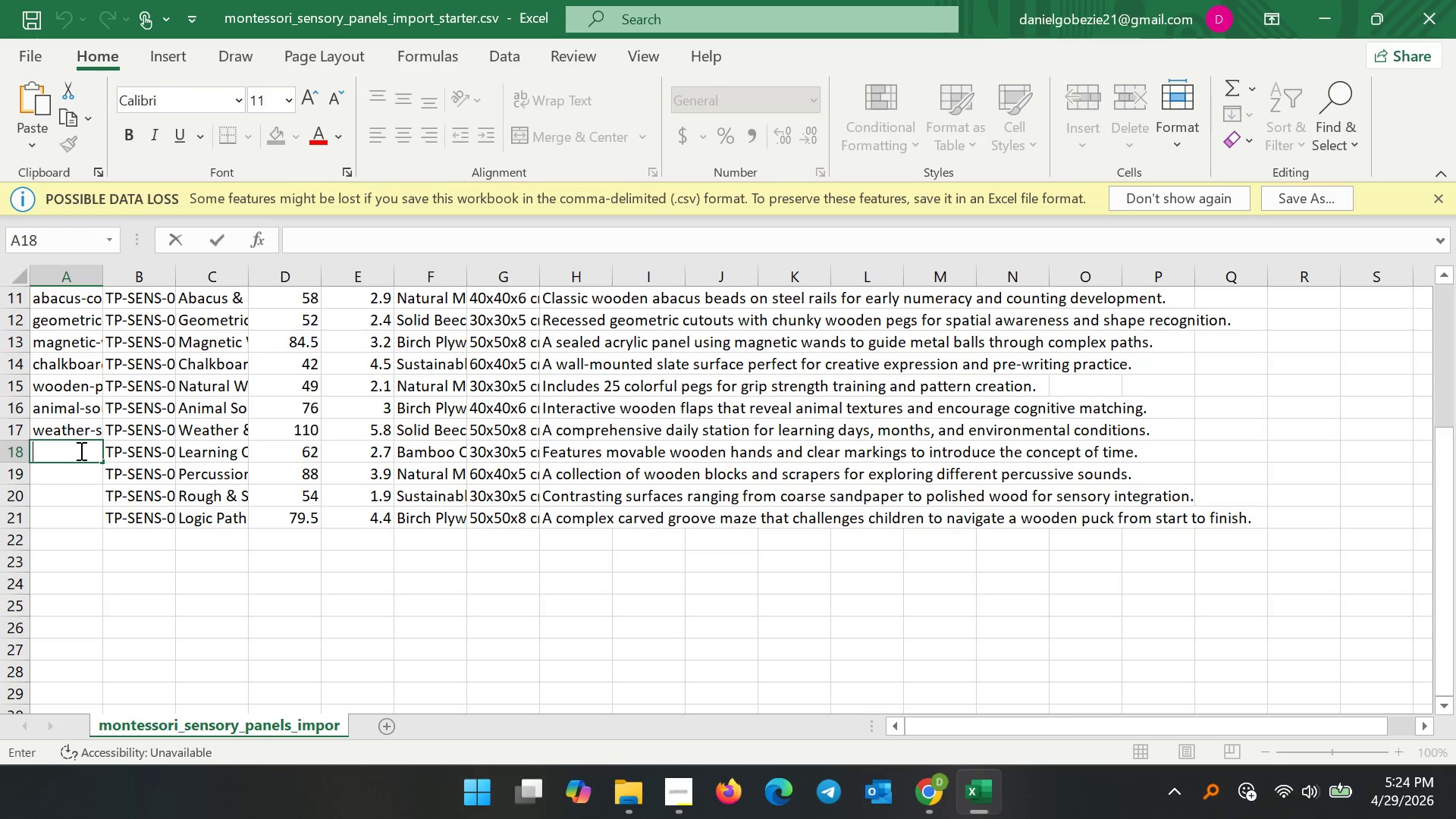 
double_click([97, 431])
 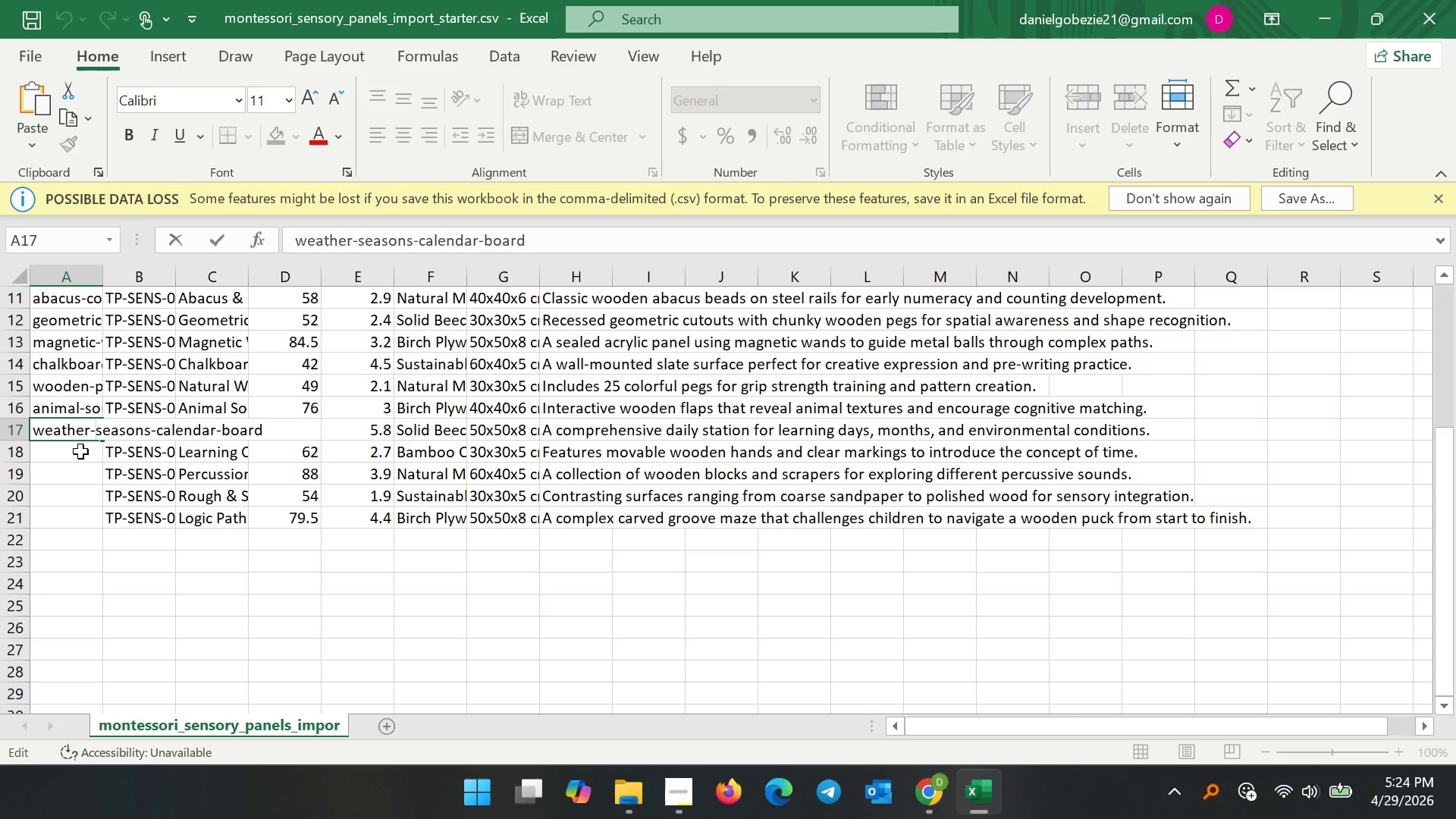 
double_click([80, 451])
 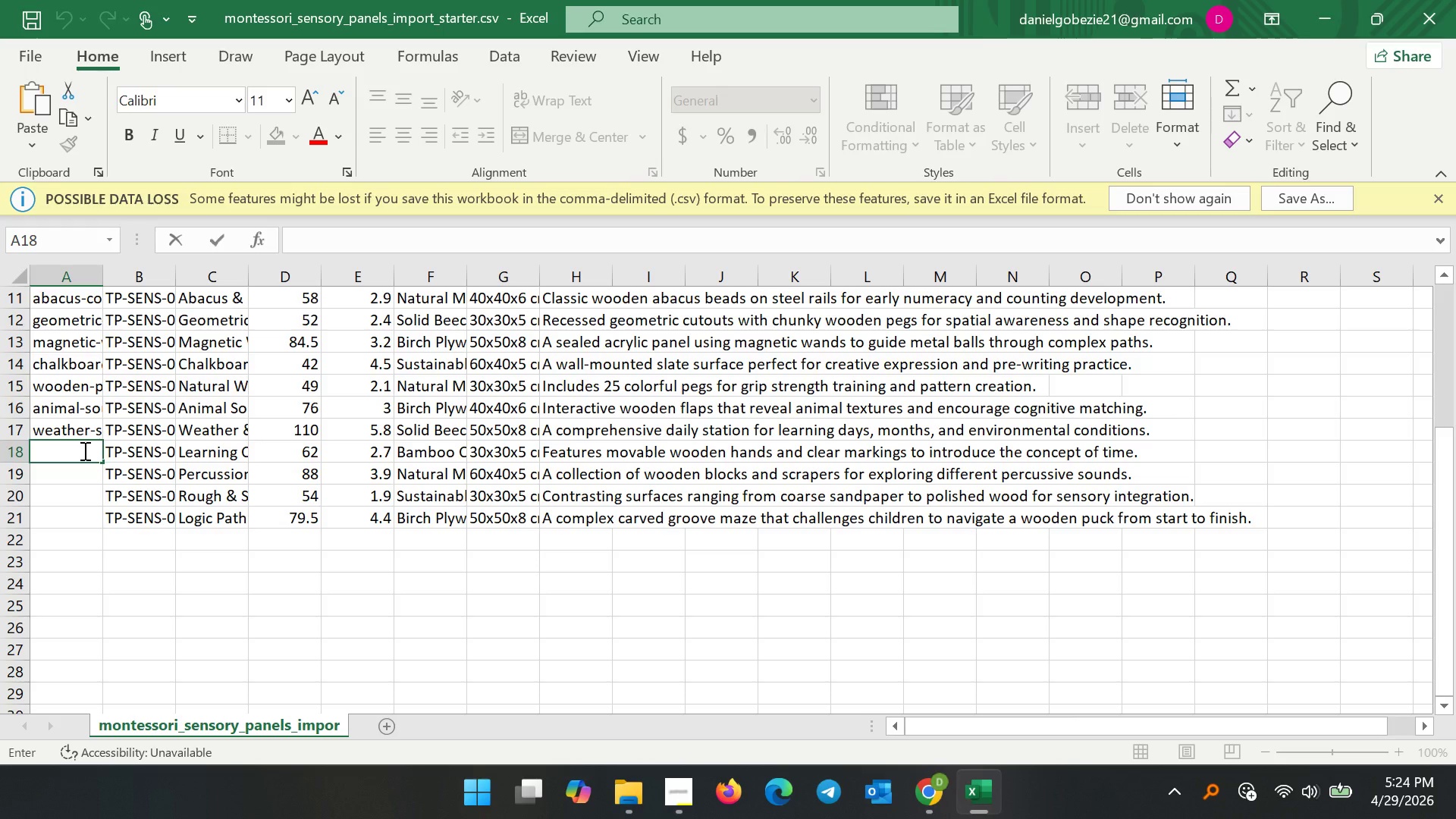 
type(learning-clock-time-panel)
 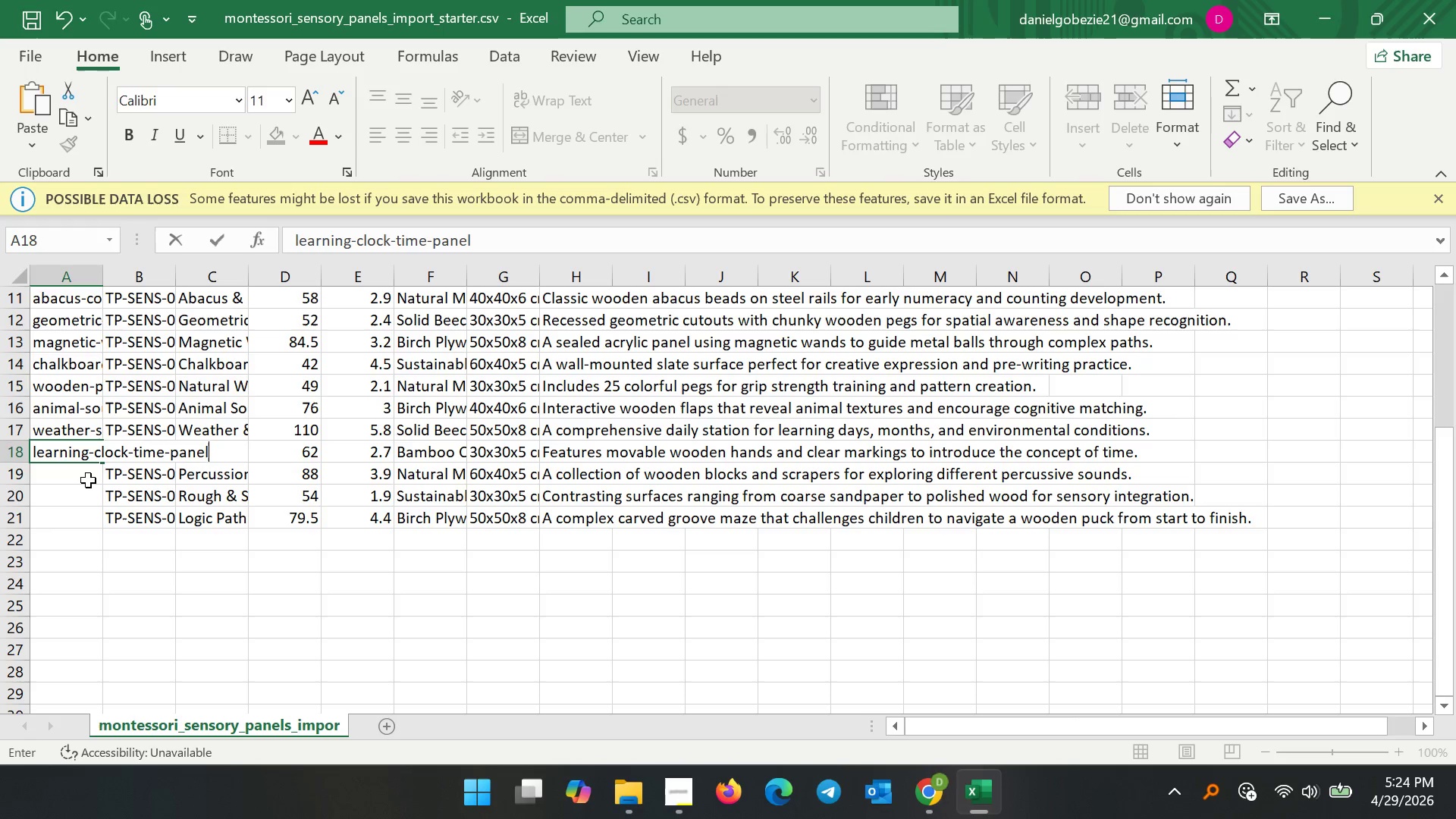 
double_click([88, 480])
 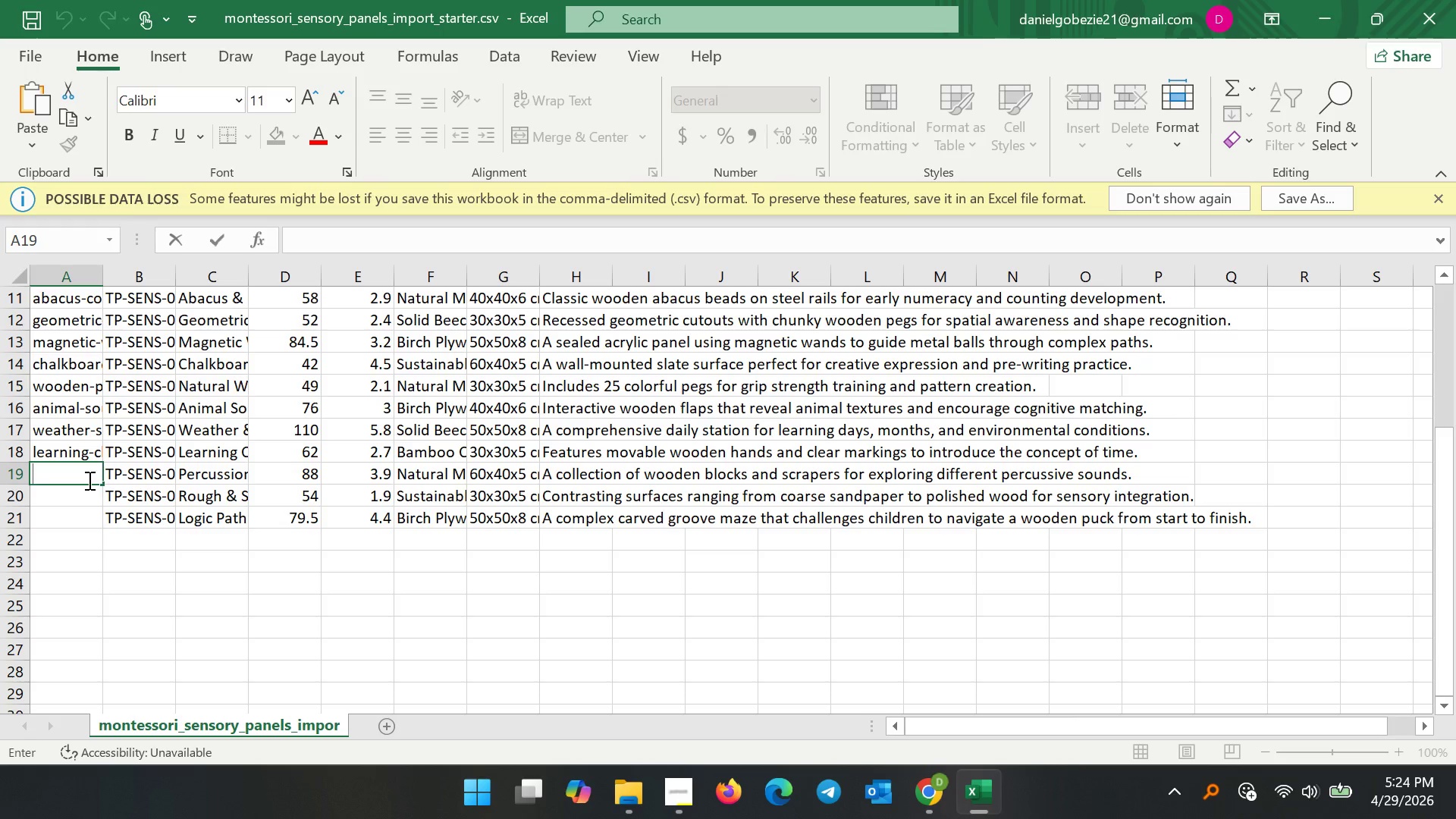 
type(percussion-smooth-texture-panel)
 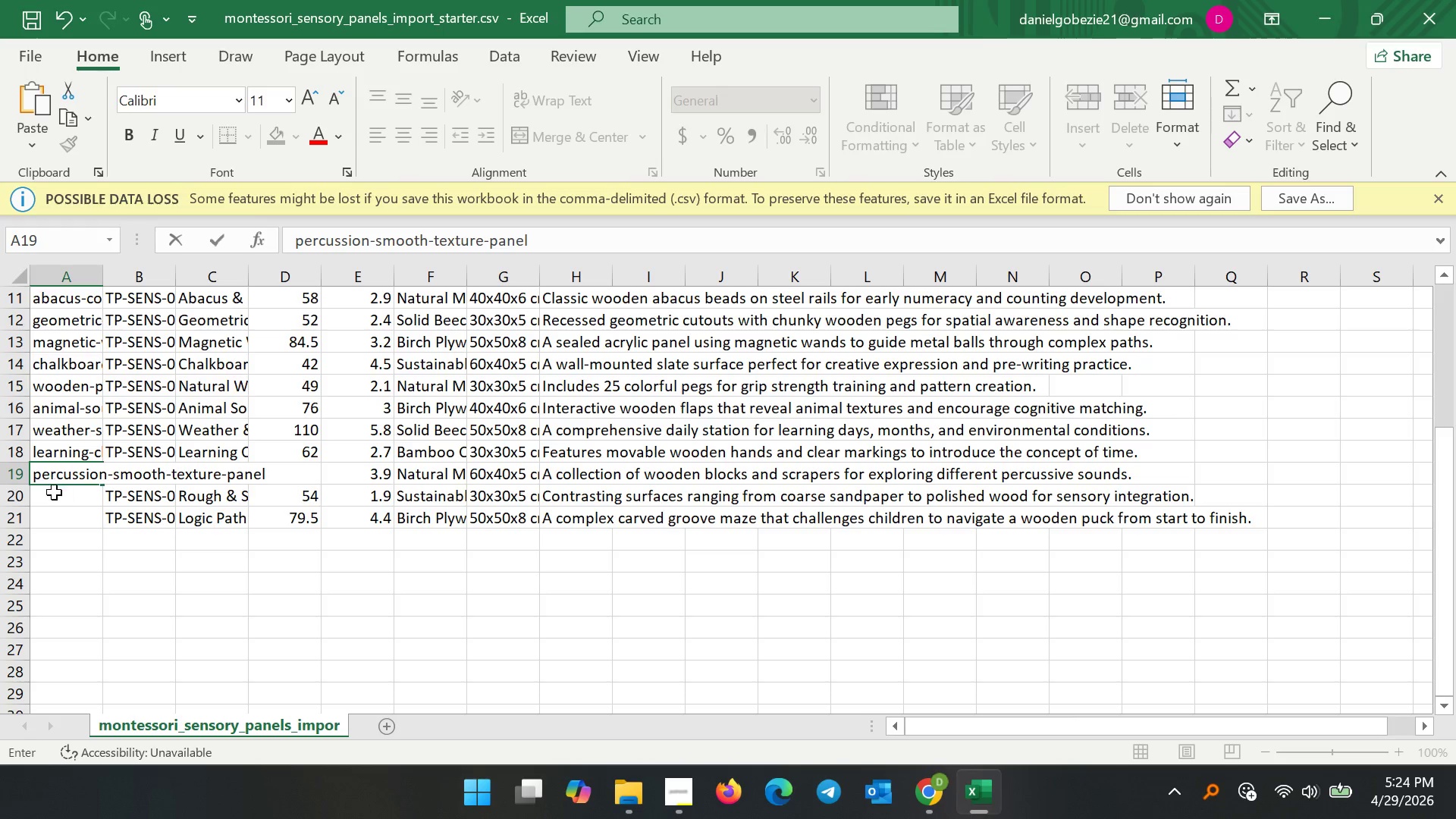 
double_click([54, 500])
 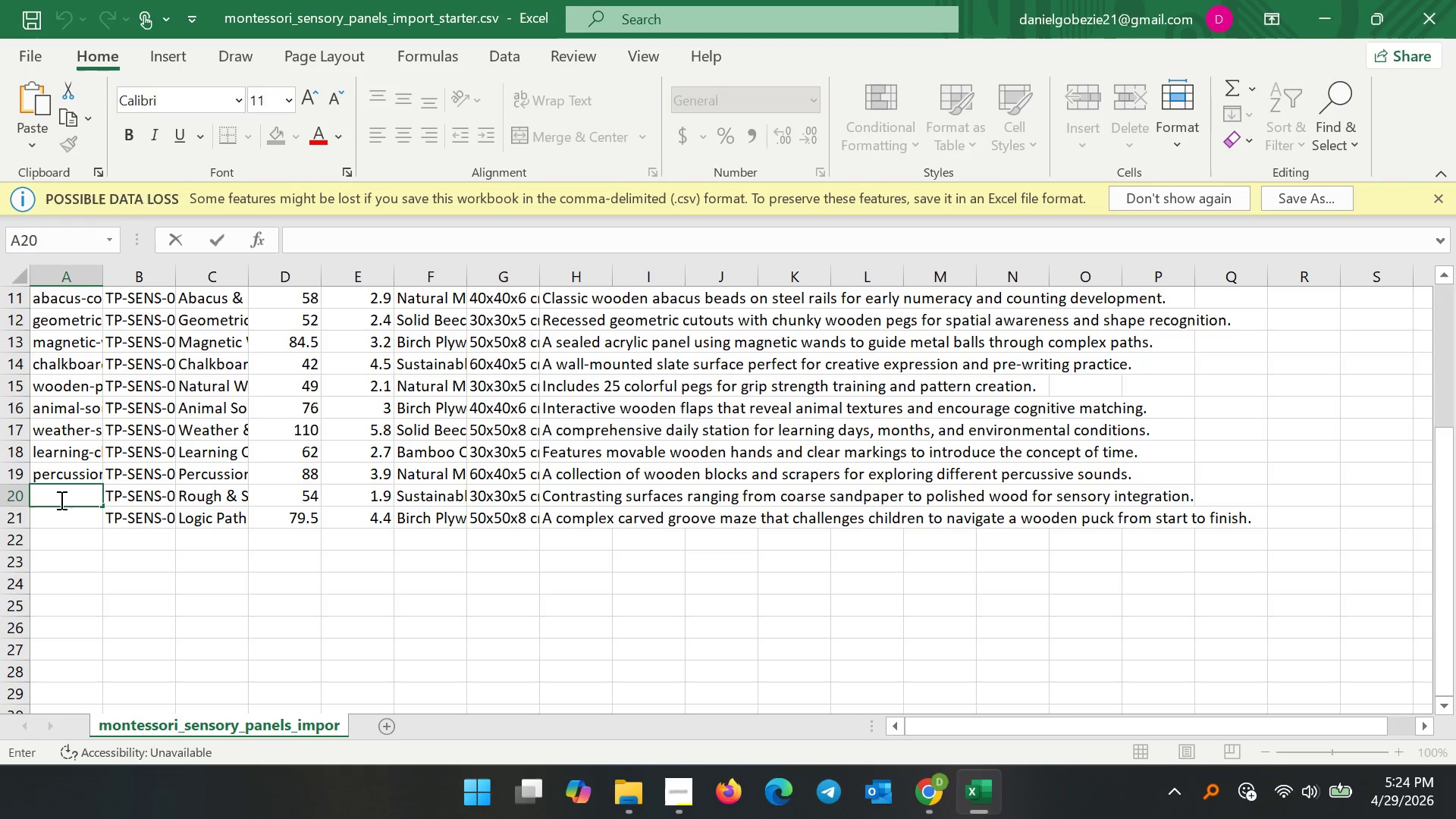 
type(rough)
 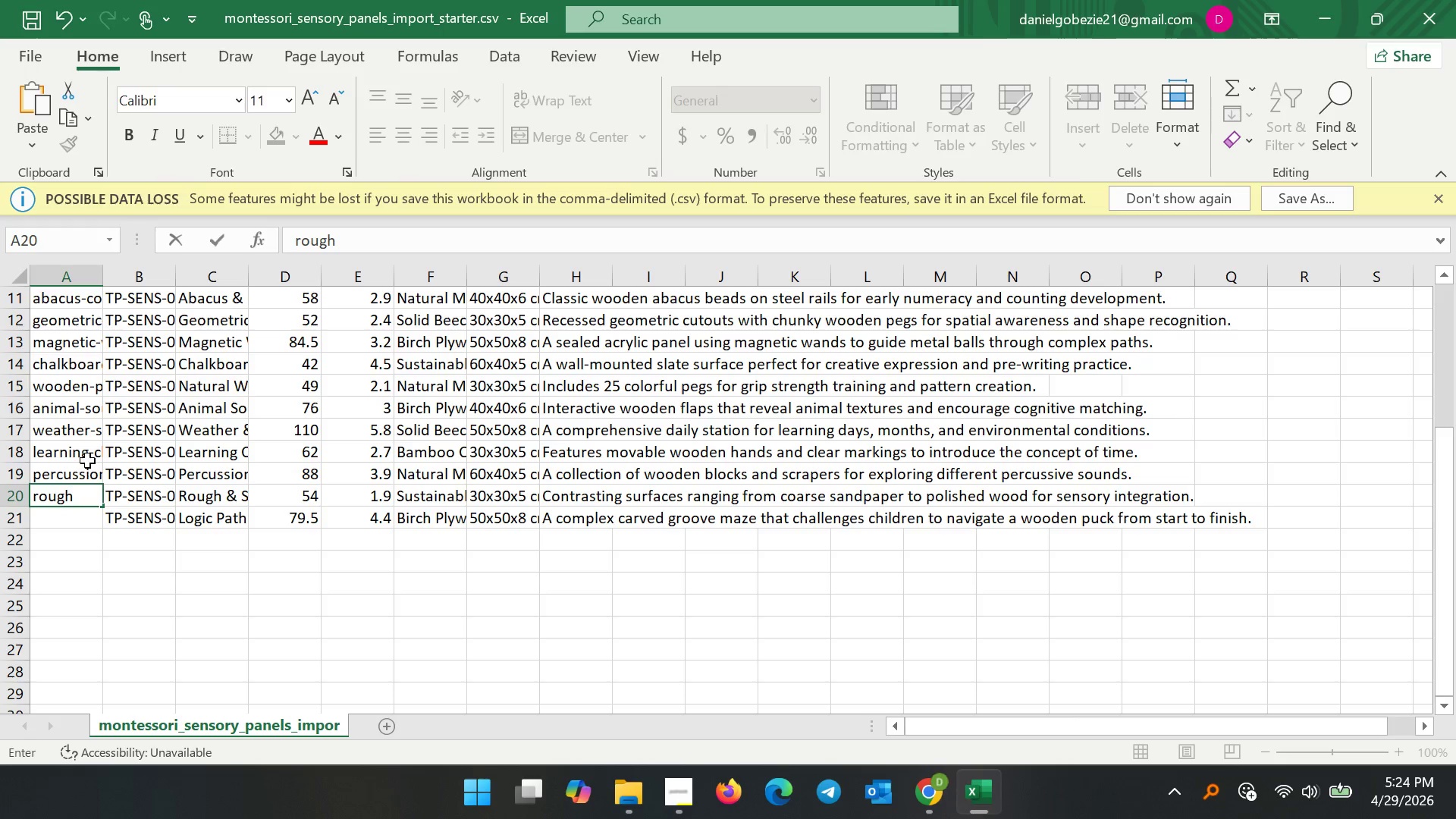 
double_click([72, 478])
 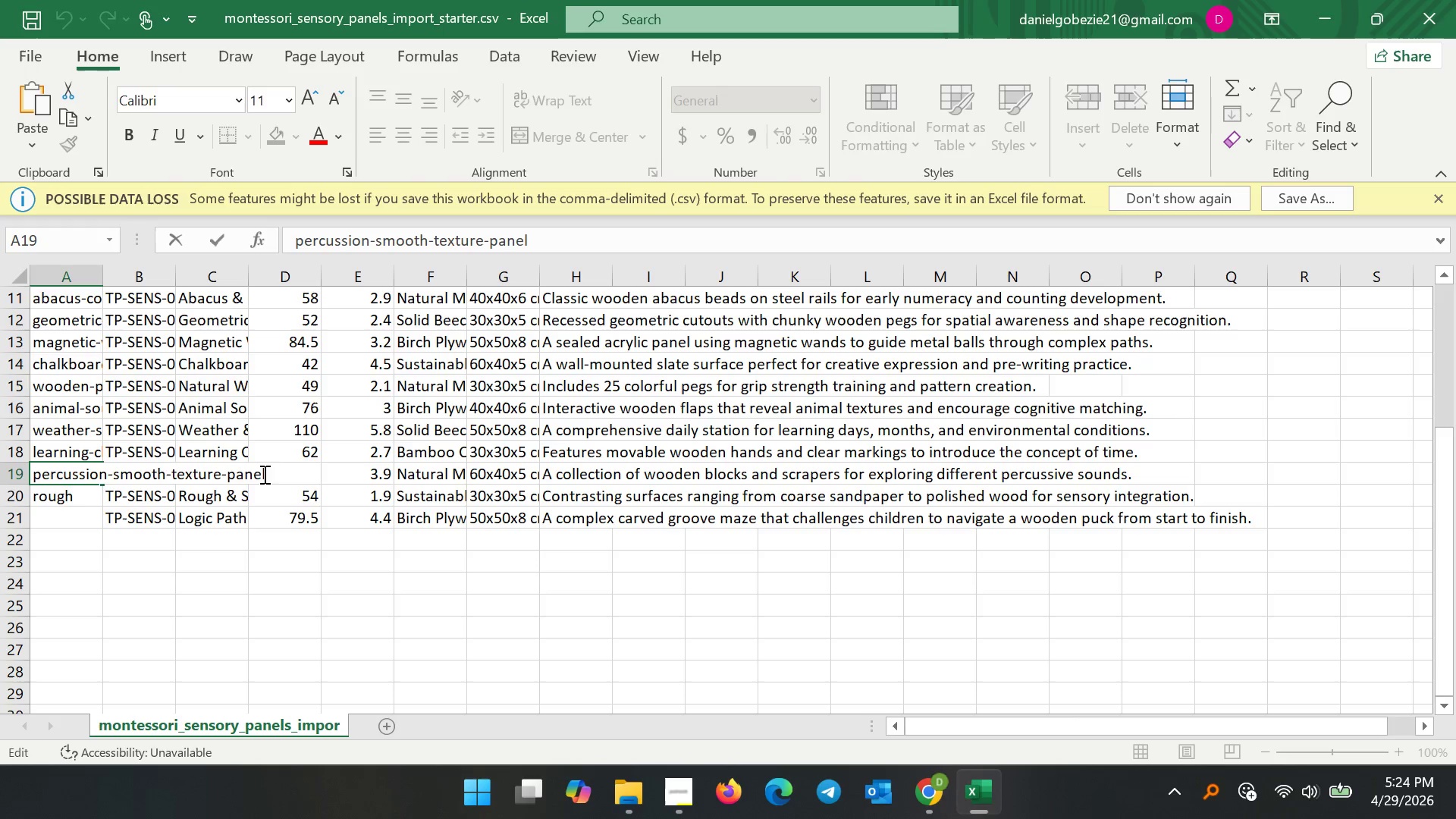 
left_click_drag(start_coordinate=[272, 474], to_coordinate=[116, 480])
 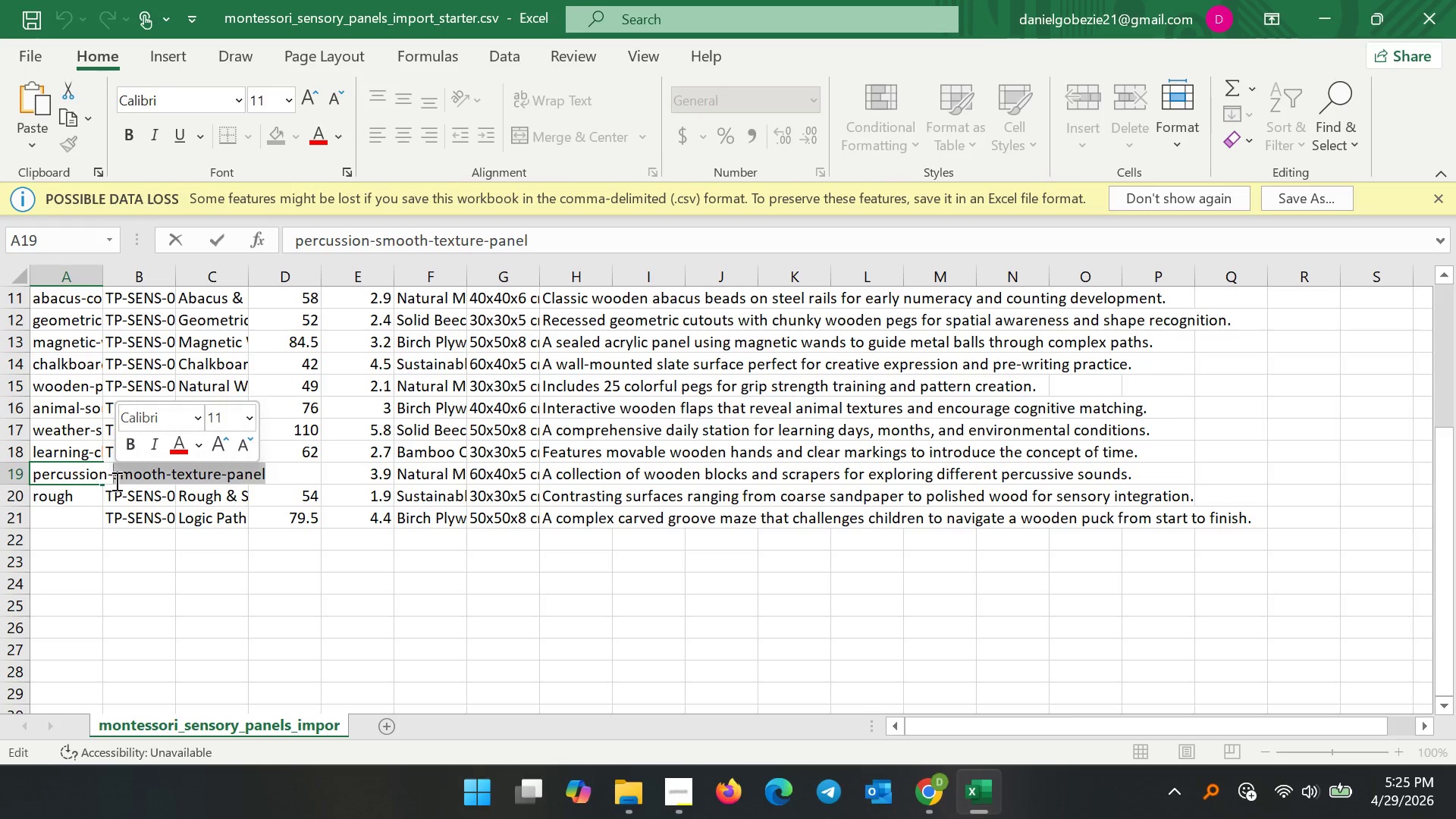 
type(rythm-wall-board)
 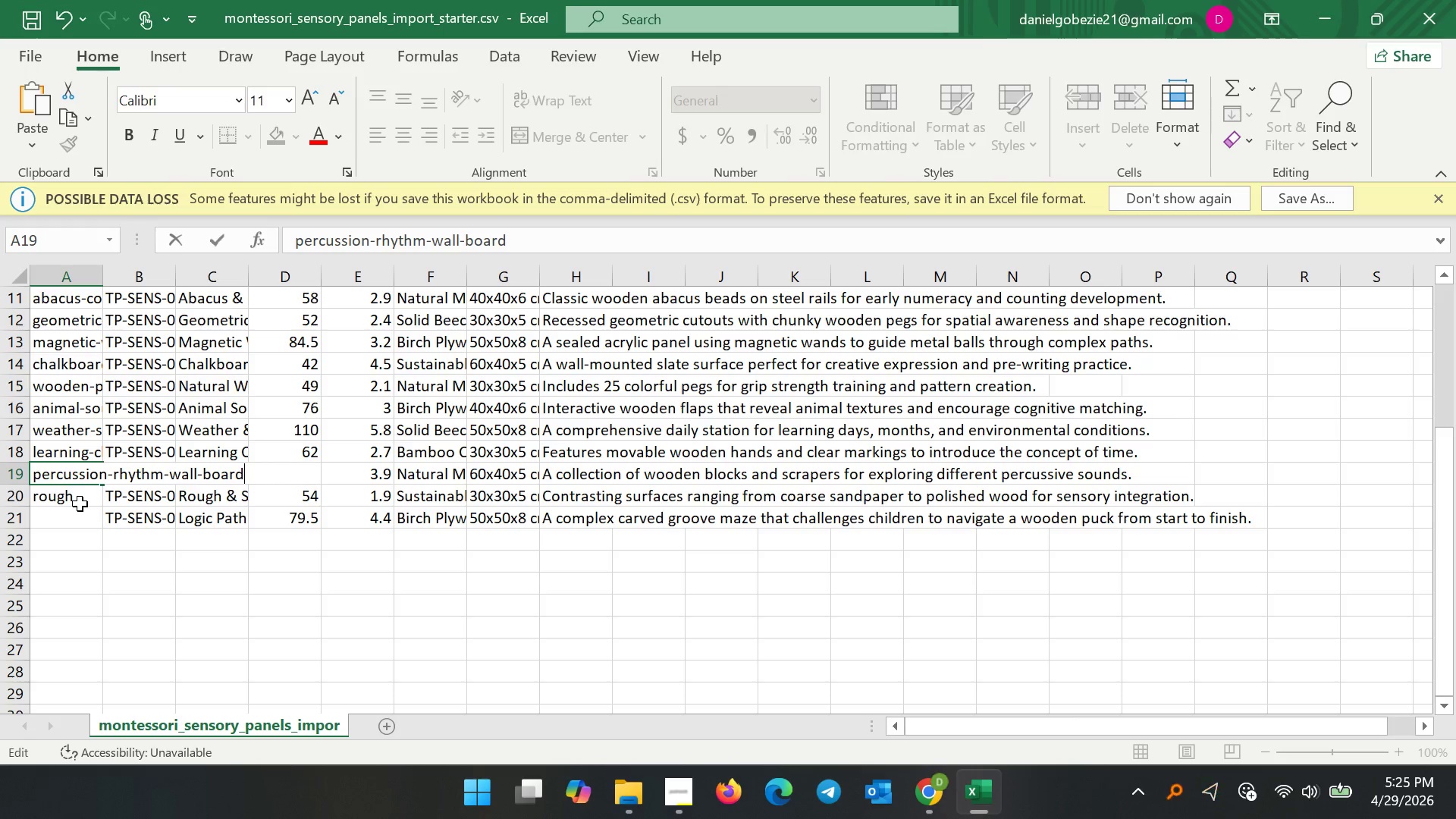 
wait(7.51)
 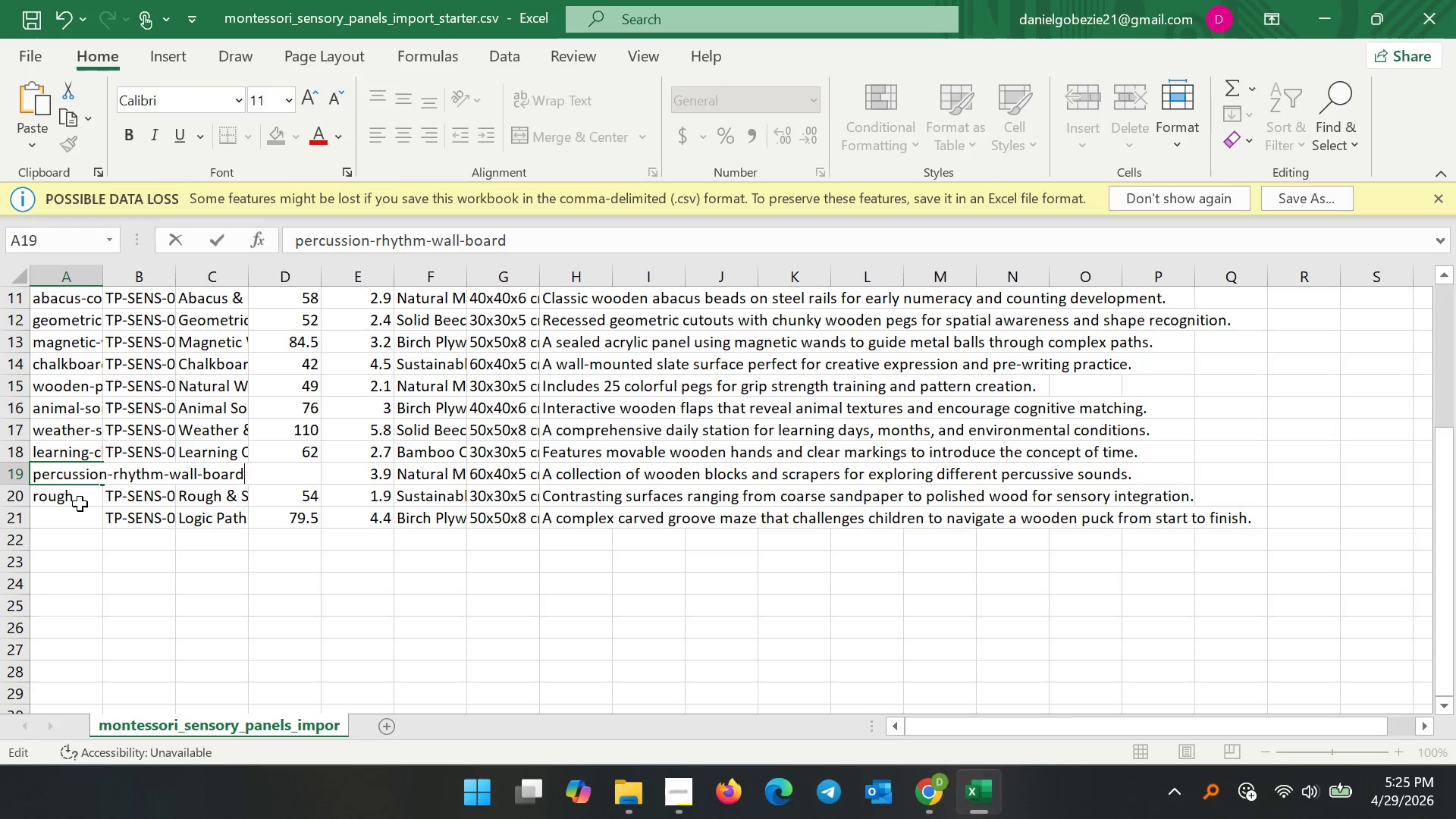 
double_click([80, 504])
 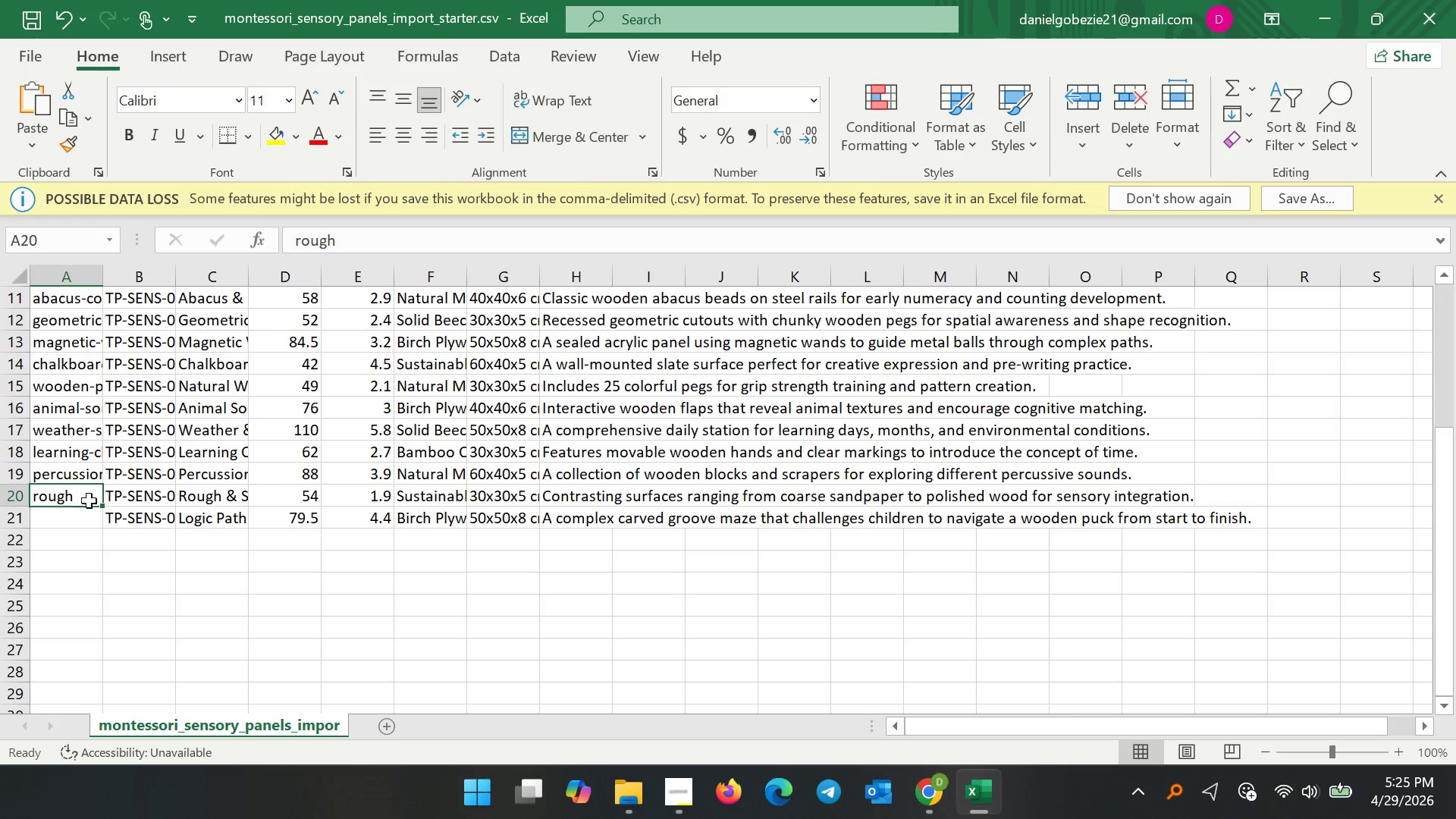 
double_click([78, 492])
 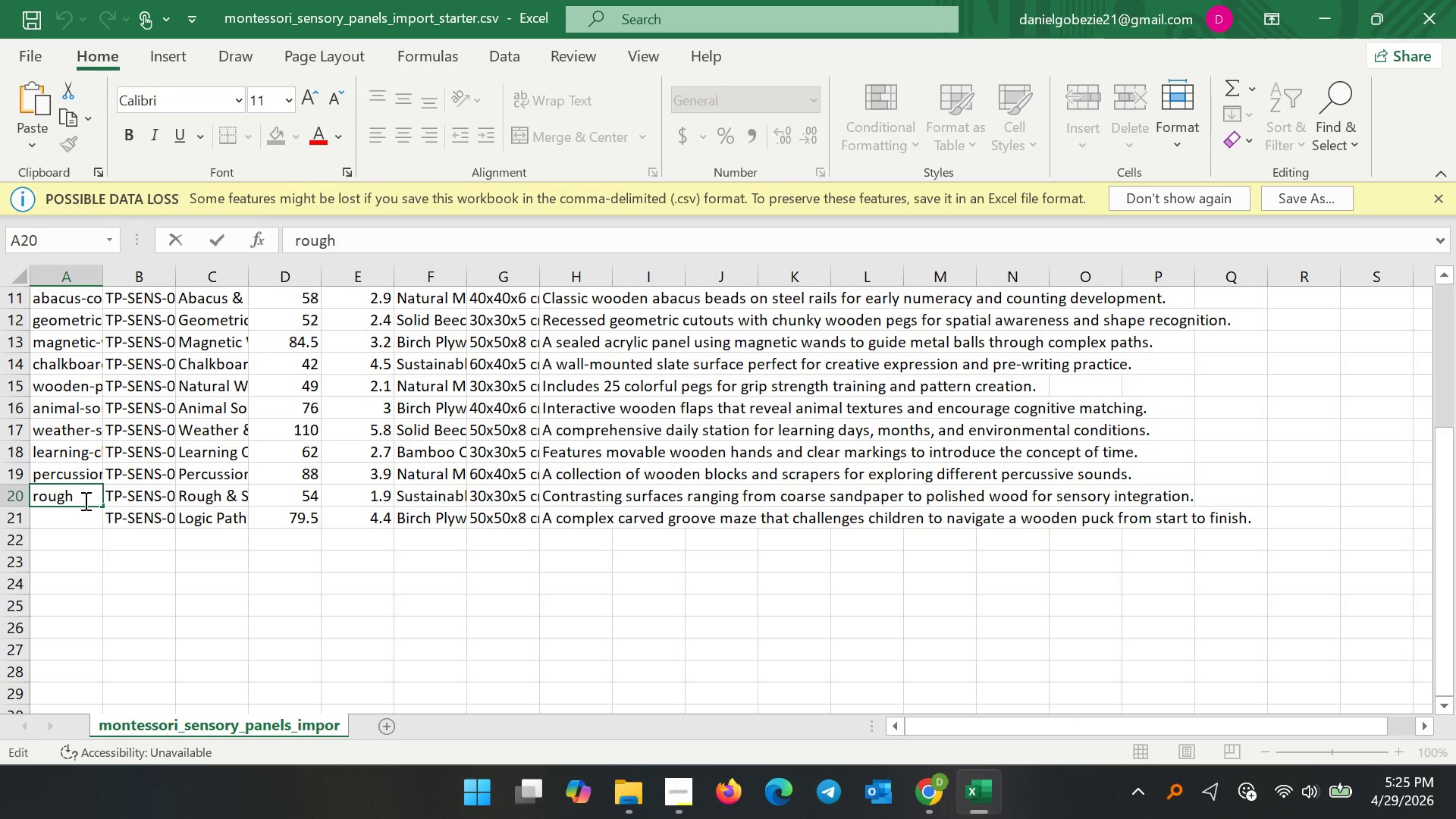 
type(-smooth-texture-panel)
 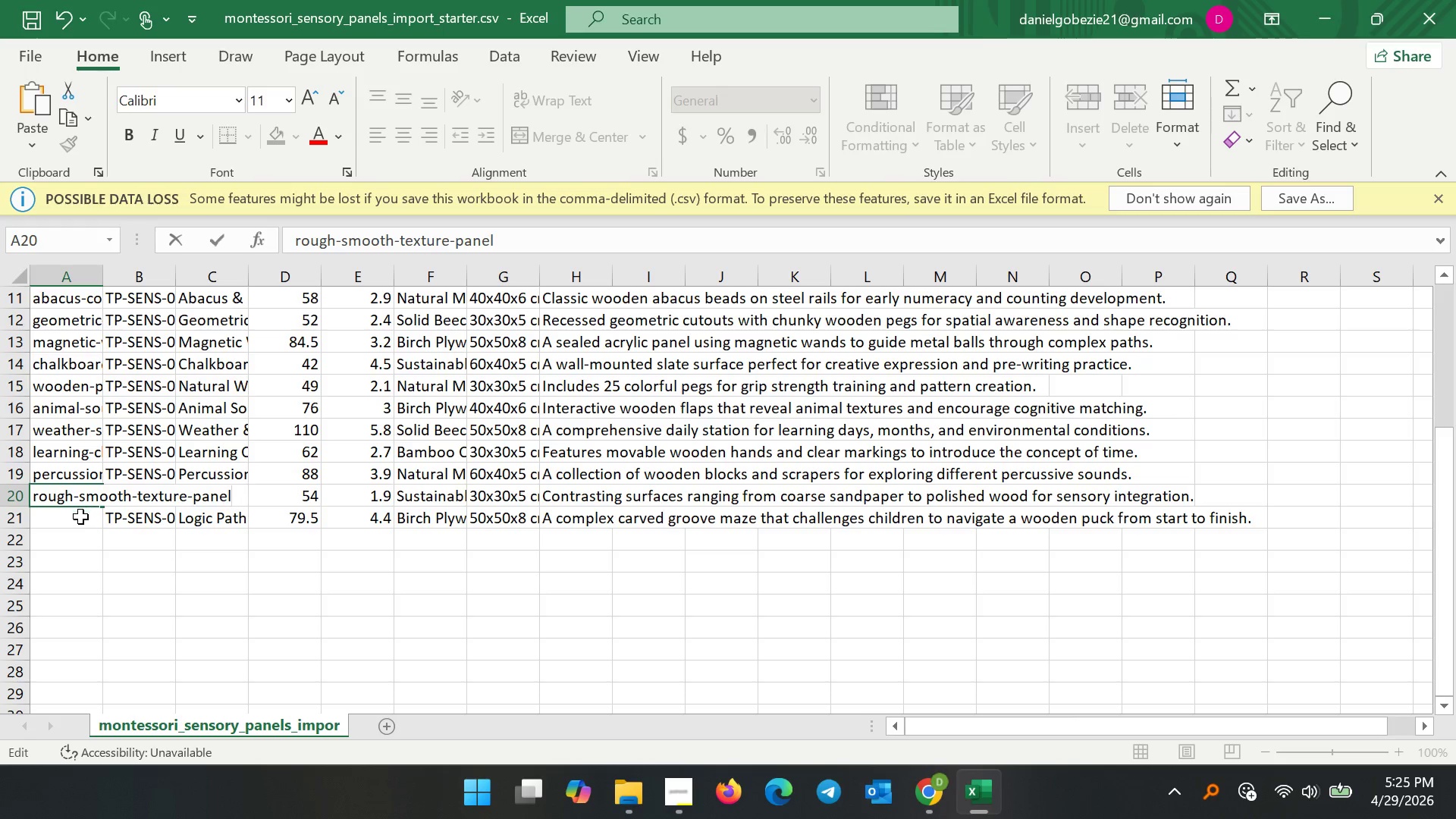 
double_click([80, 516])
 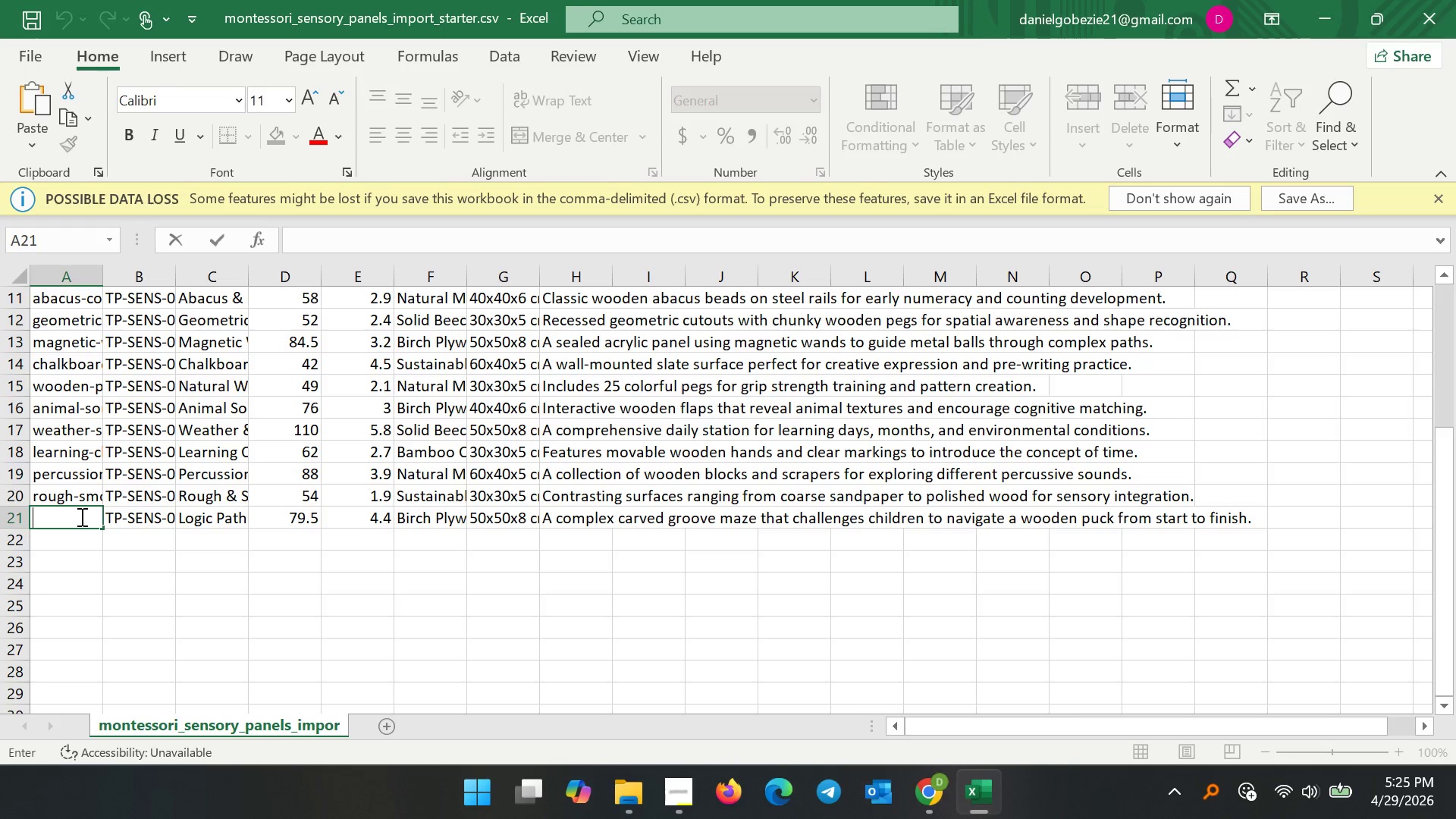 
type(logic-path-wooden-maze)
 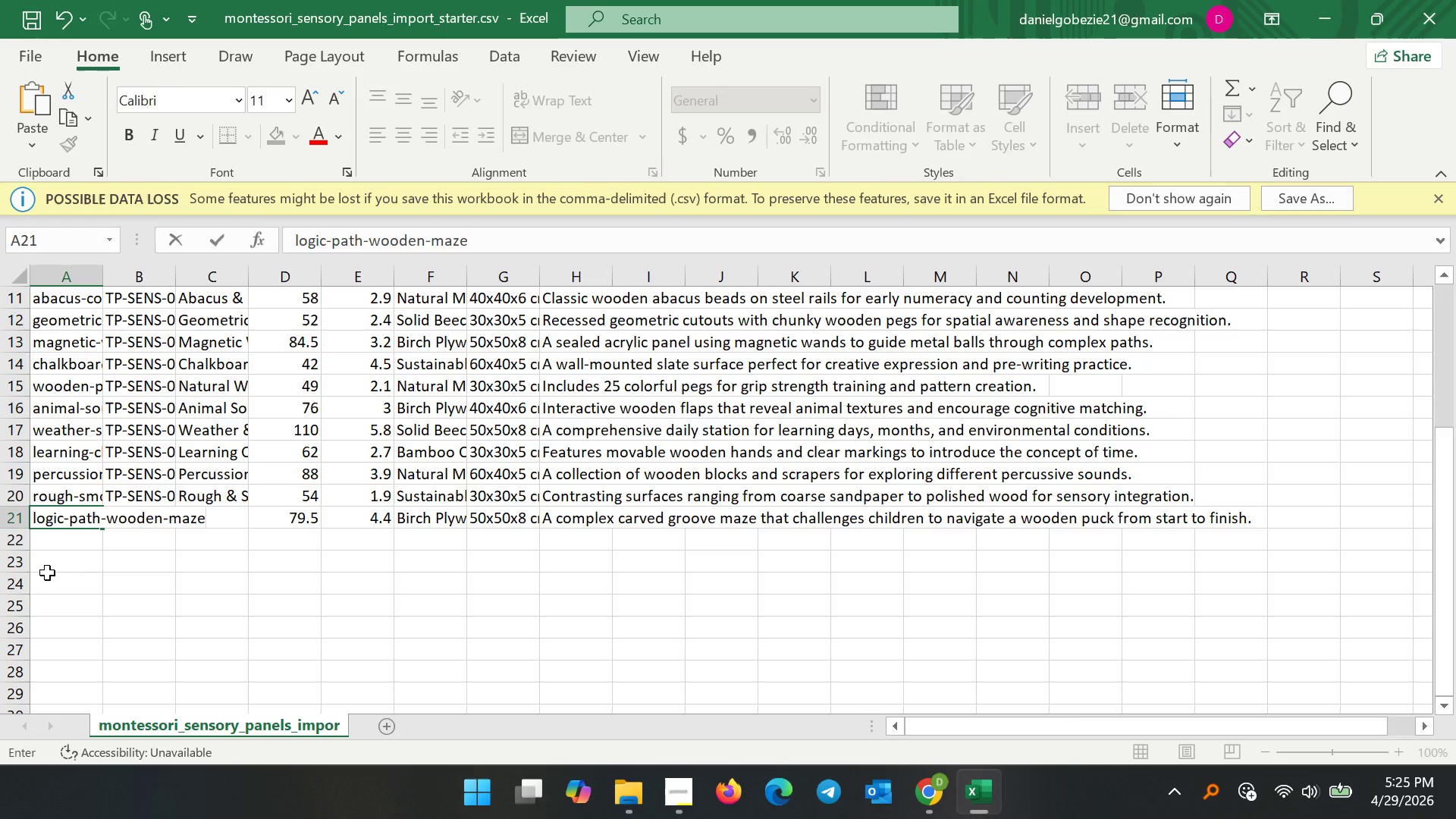 
left_click([74, 569])
 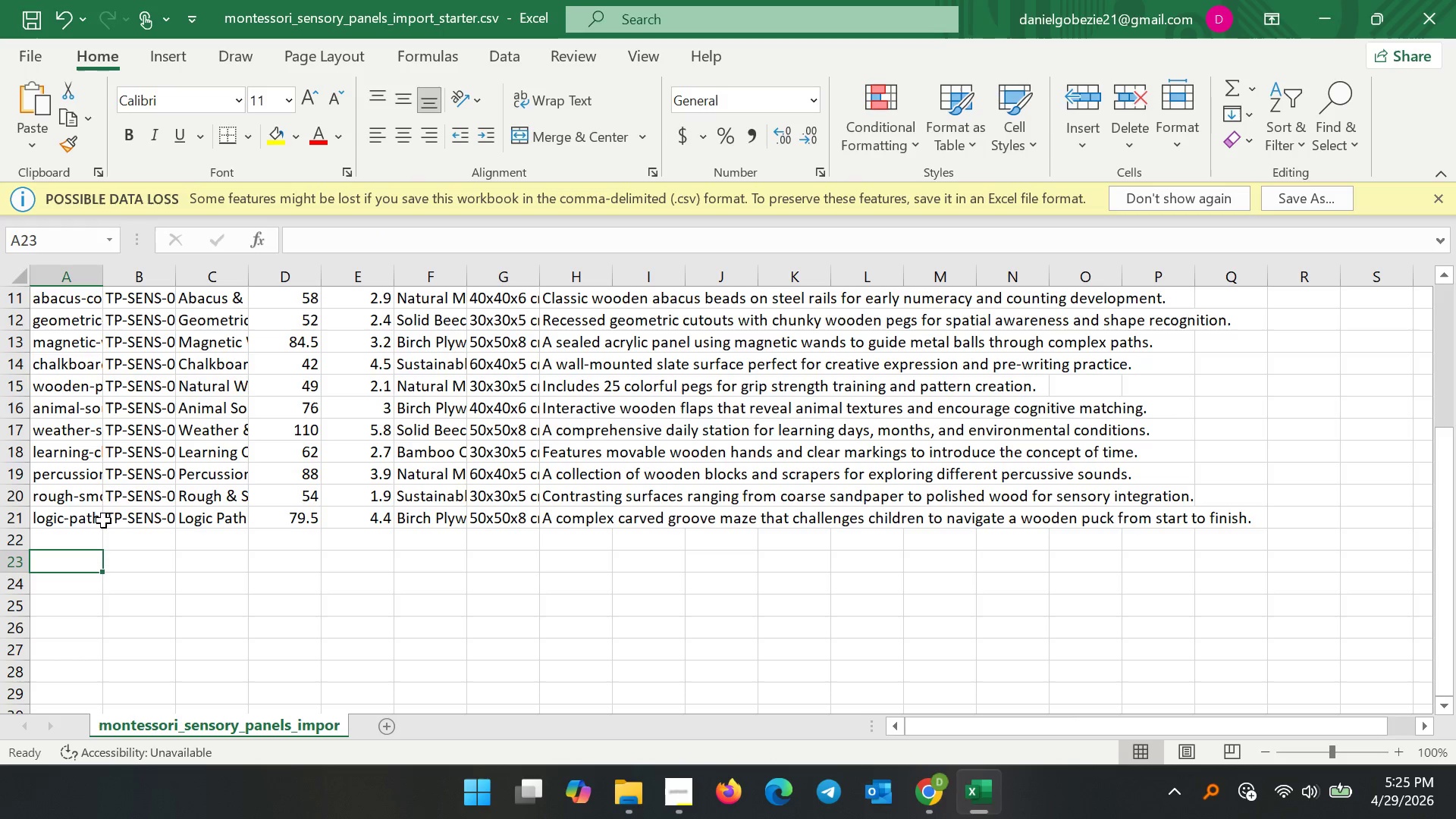 
scroll: coordinate [183, 577], scroll_direction: up, amount: 13.0
 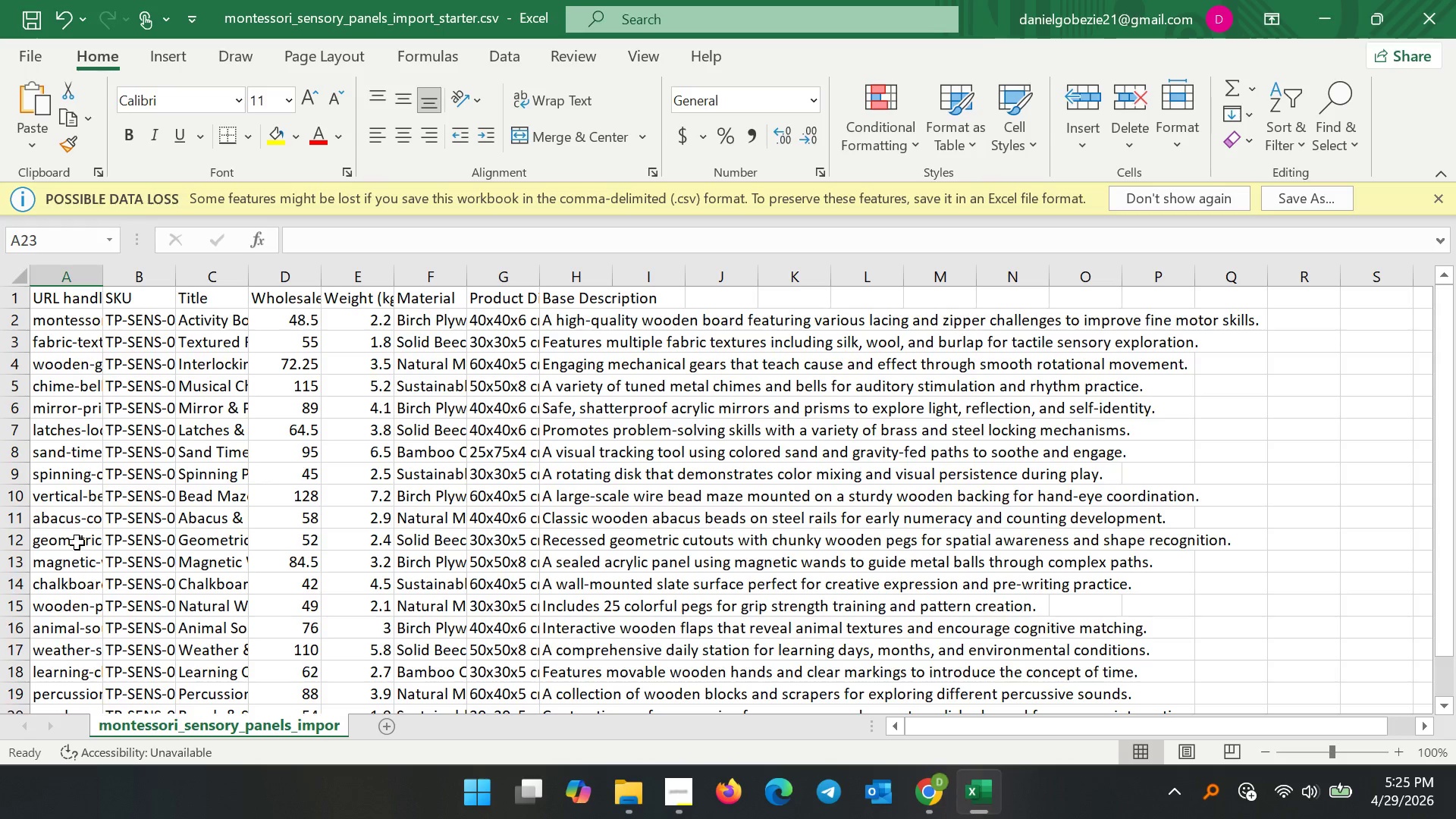 
double_click([74, 549])
 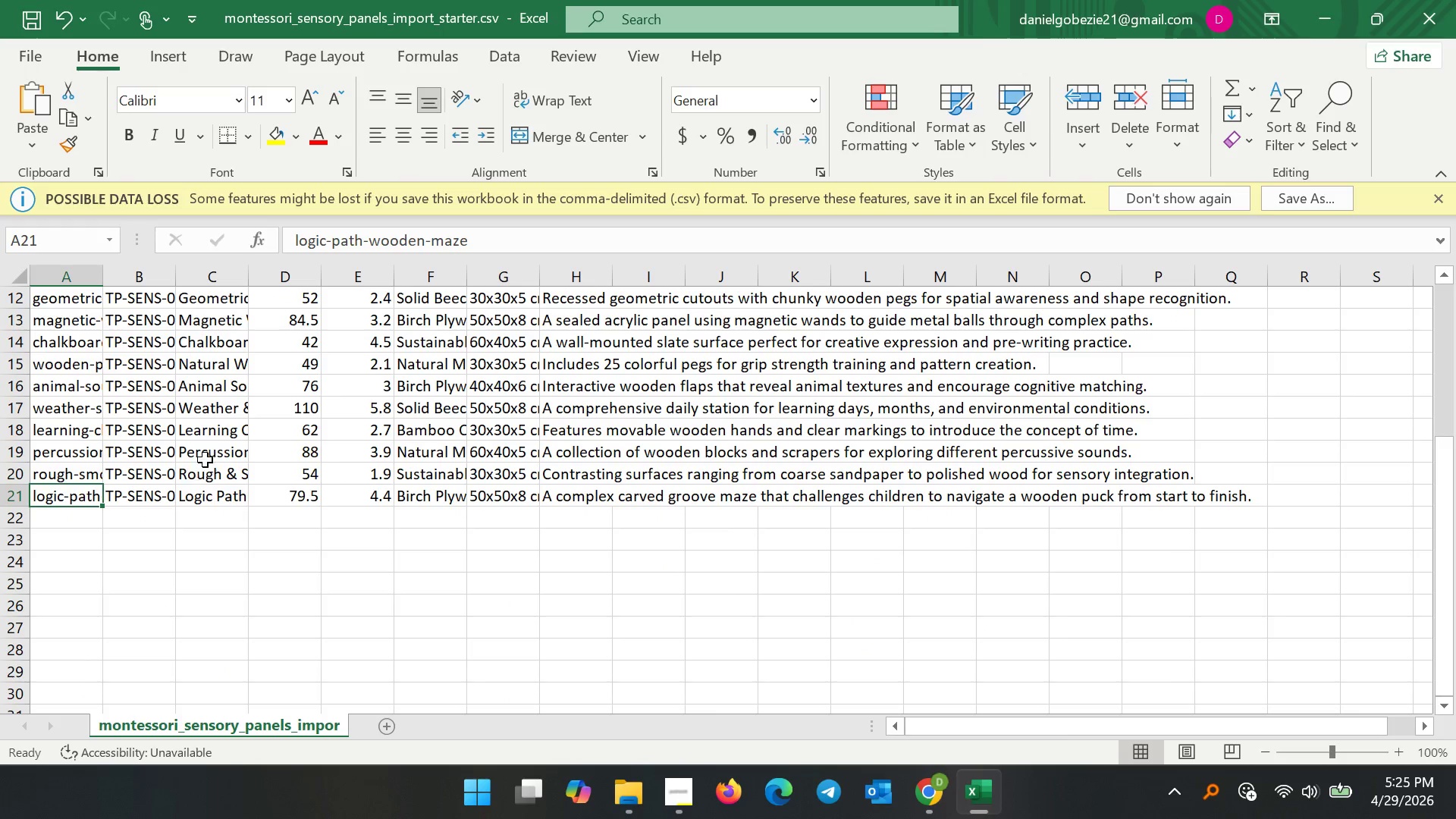 
scroll: coordinate [190, 495], scroll_direction: up, amount: 10.0
 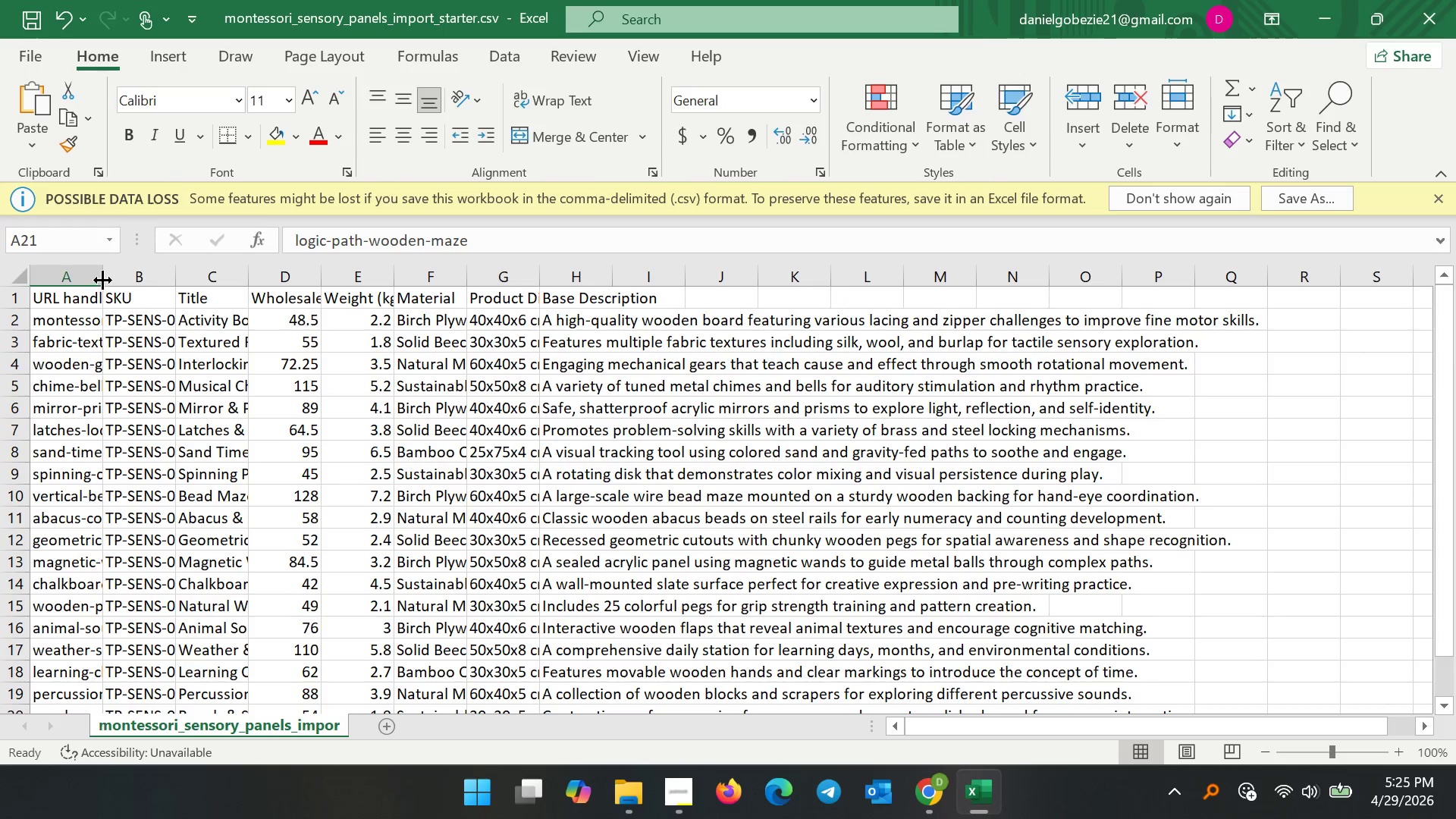 
left_click_drag(start_coordinate=[102, 280], to_coordinate=[174, 285])
 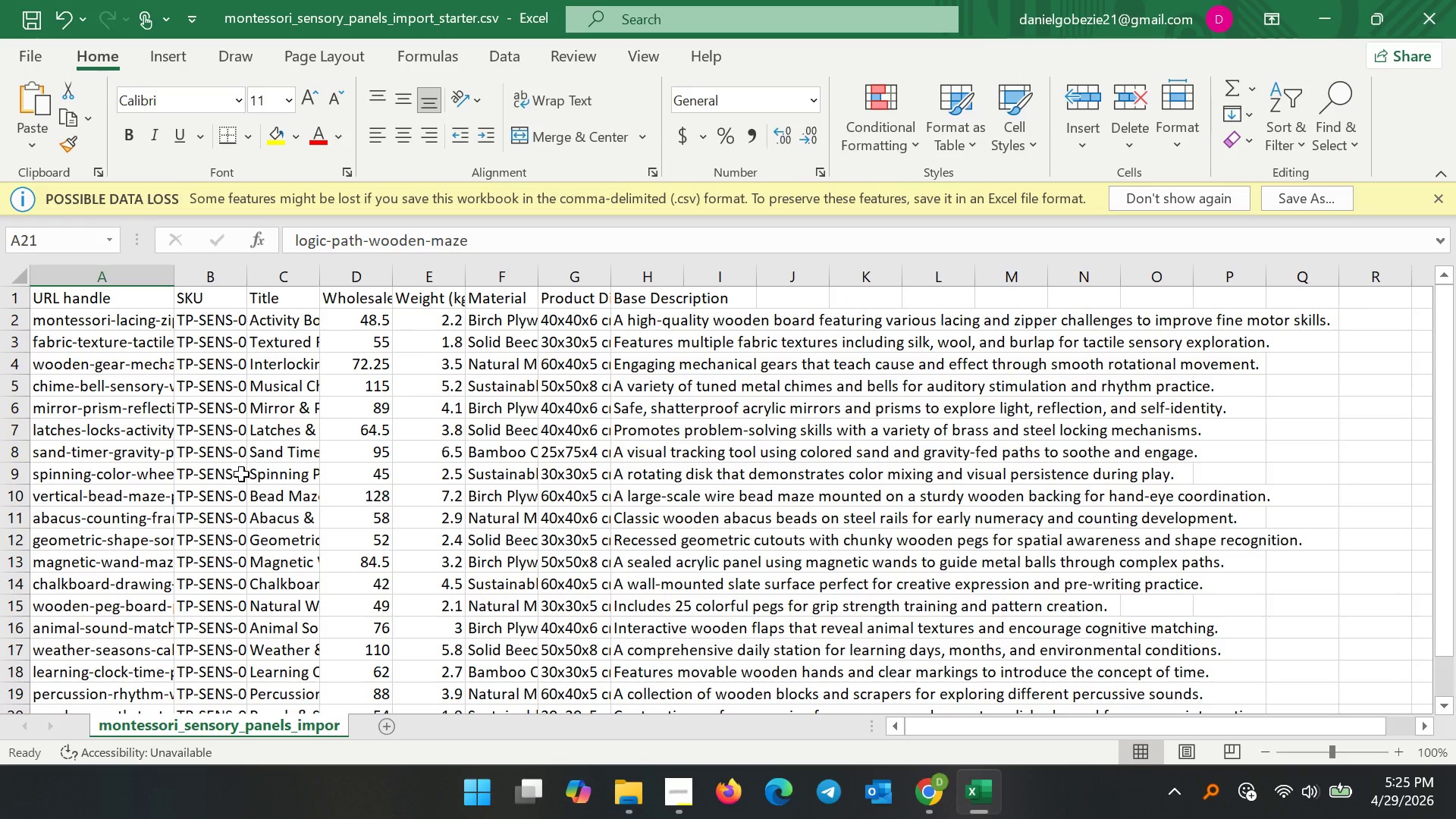 
scroll: coordinate [190, 511], scroll_direction: up, amount: 1.0
 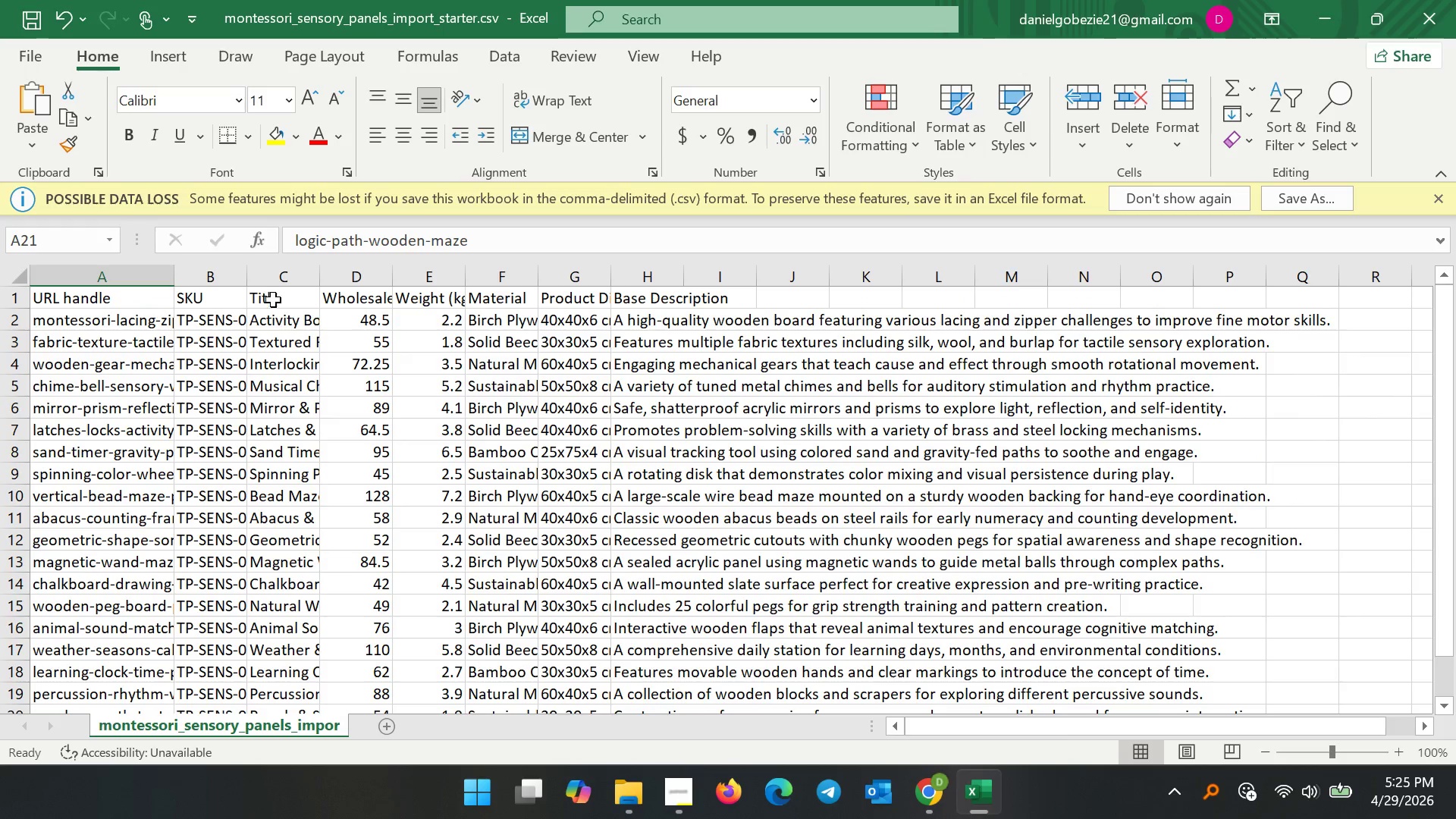 
left_click([273, 300])
 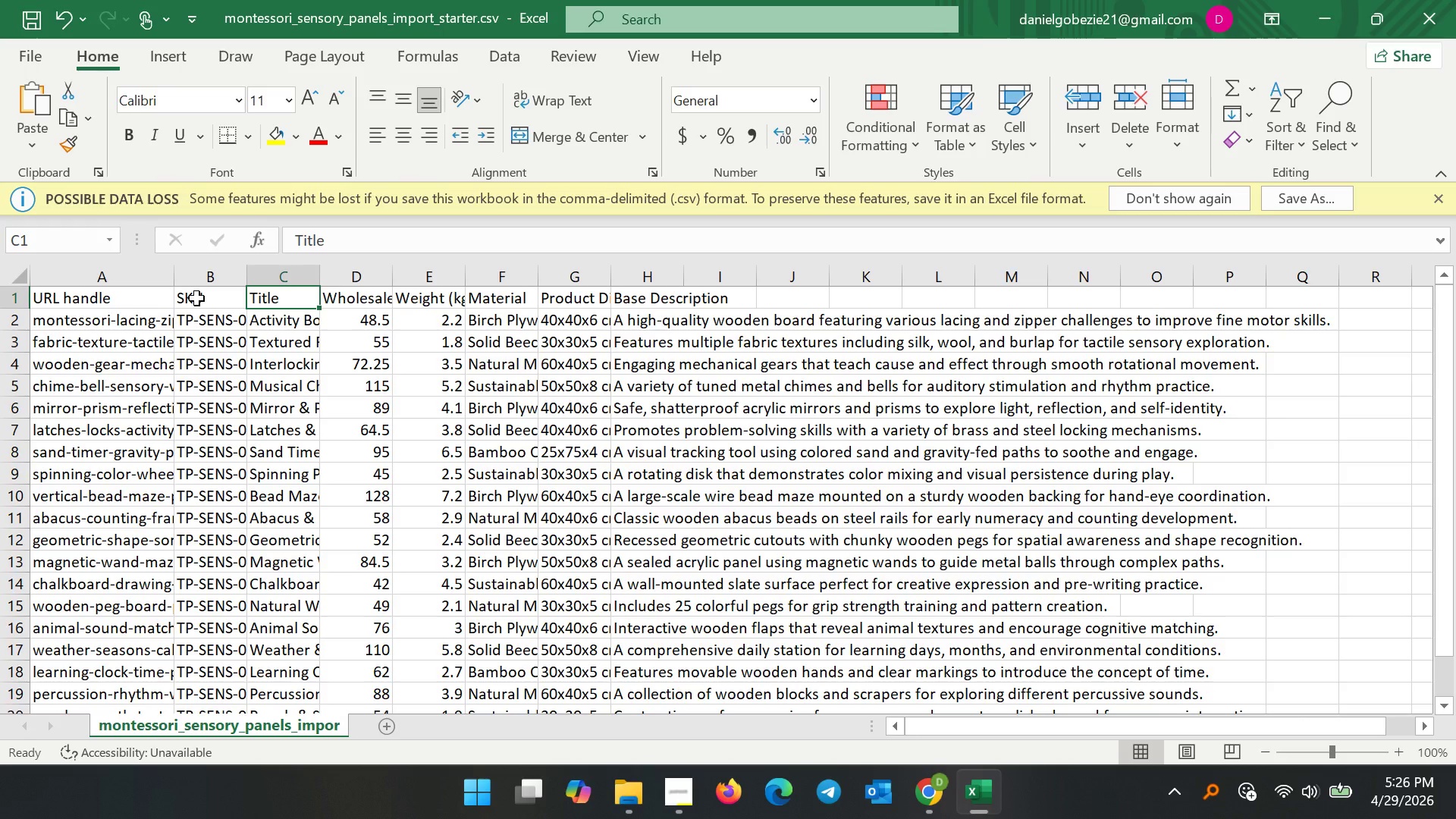 
wait(24.86)
 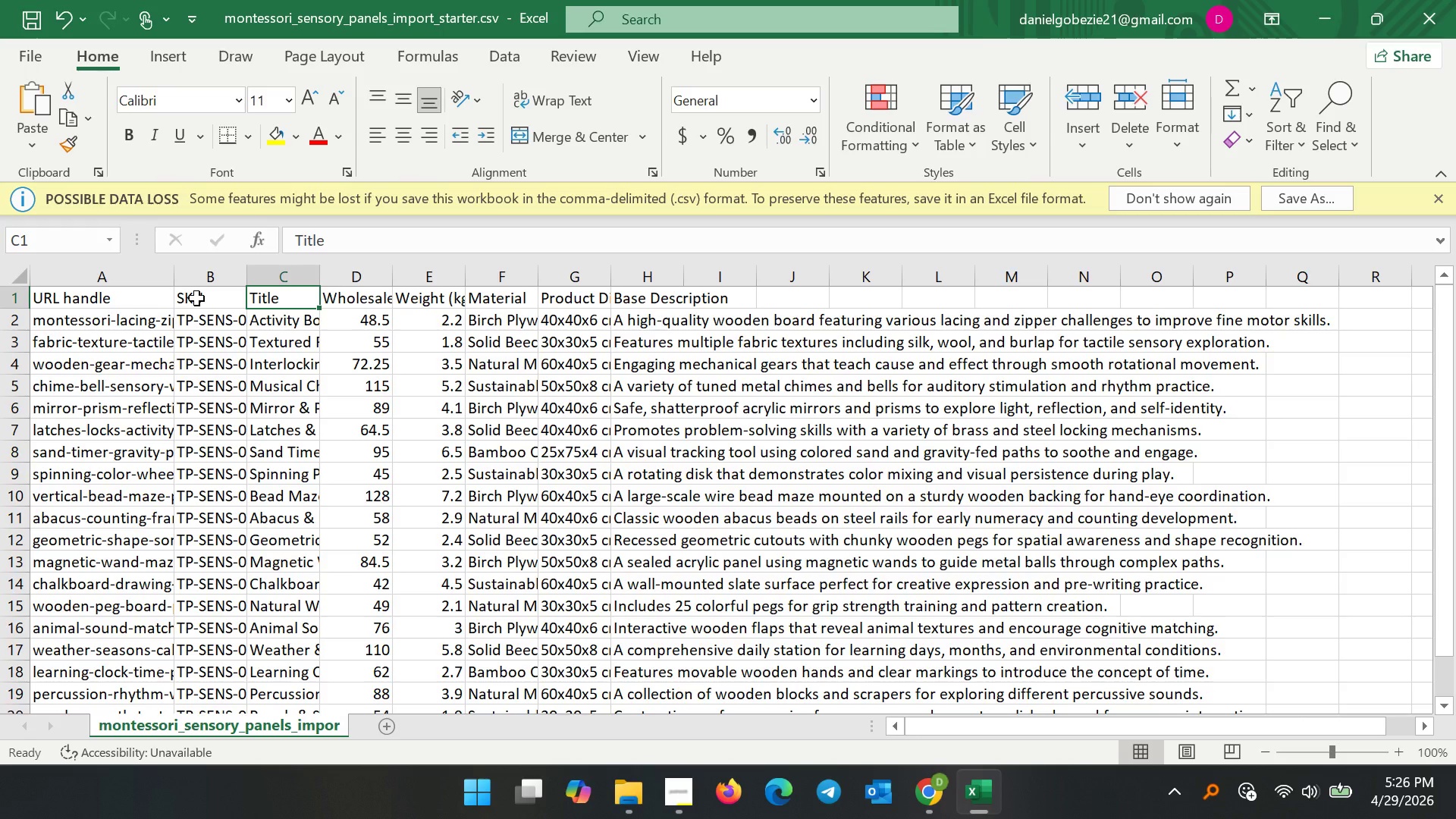 
double_click([364, 300])
 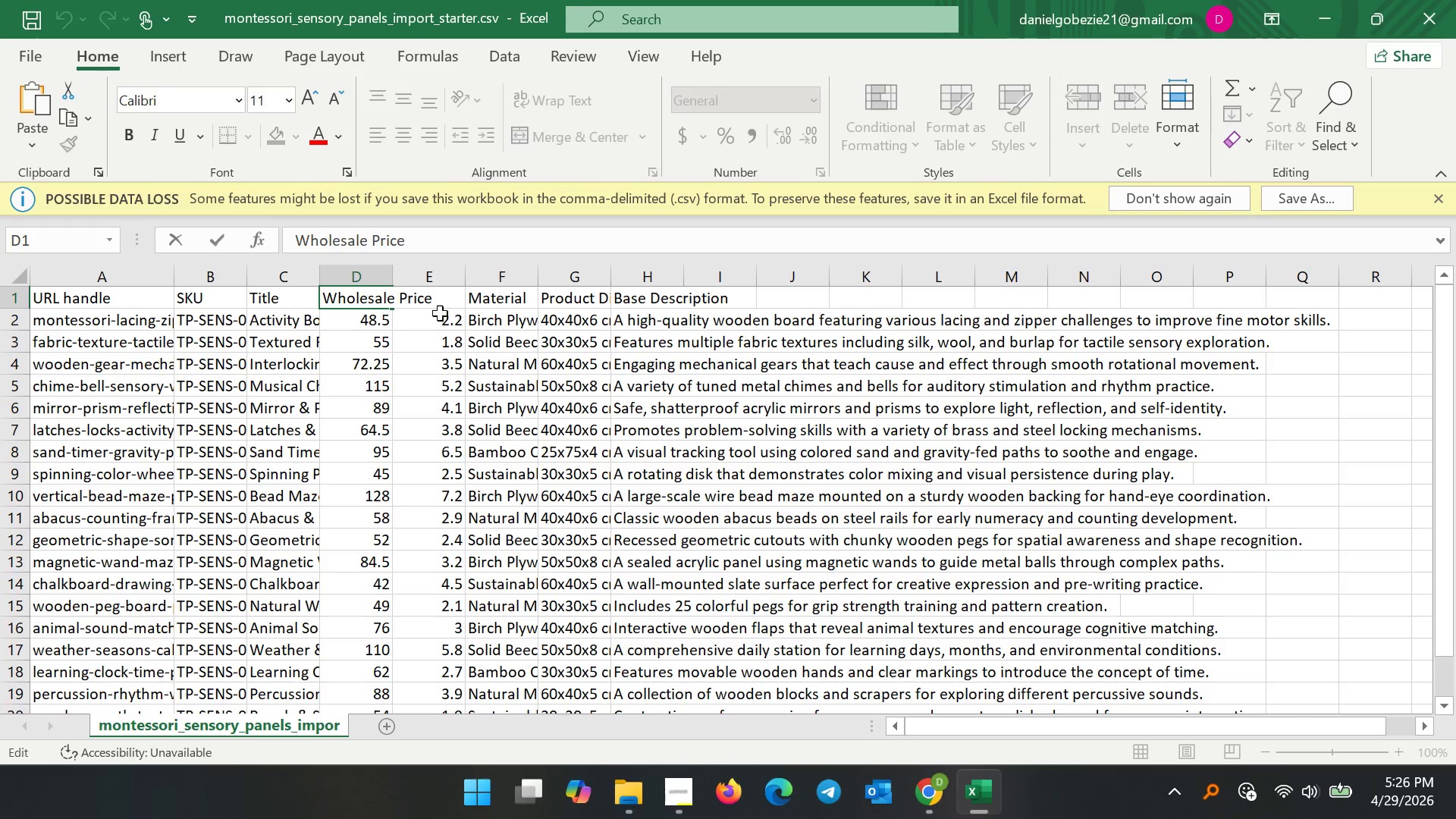 
left_click([421, 332])
 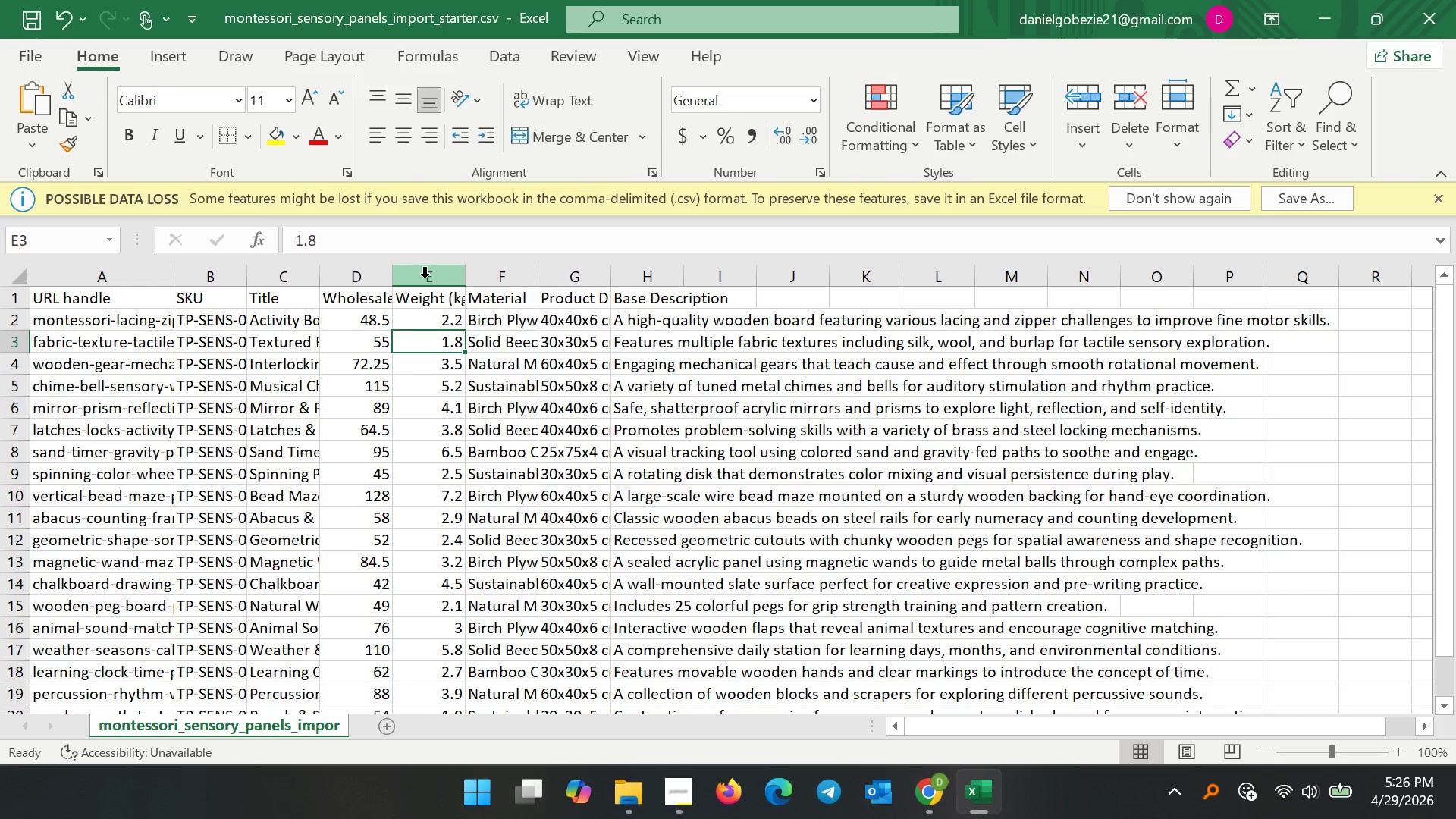 
left_click([425, 278])
 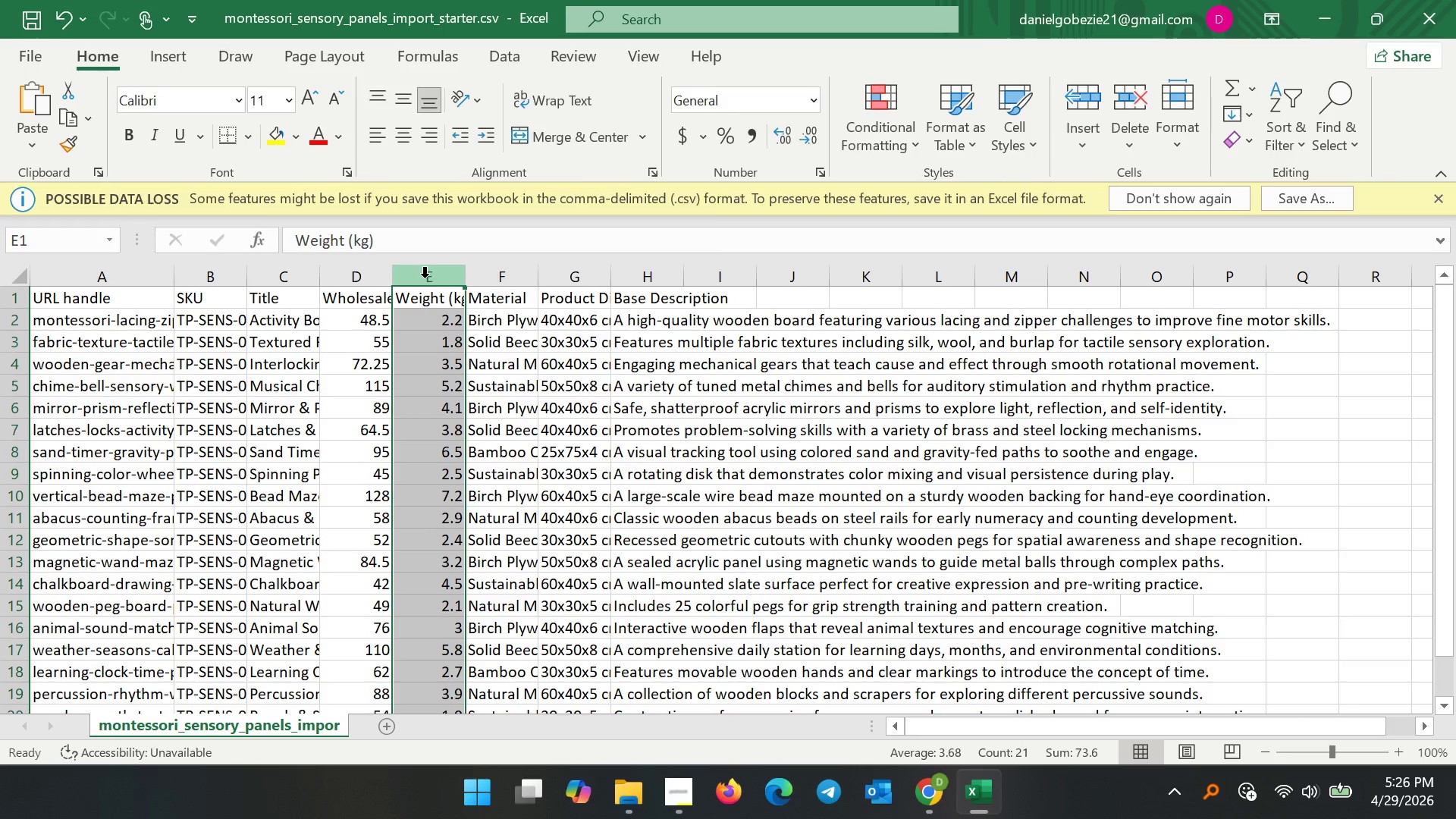 
right_click([425, 278])
 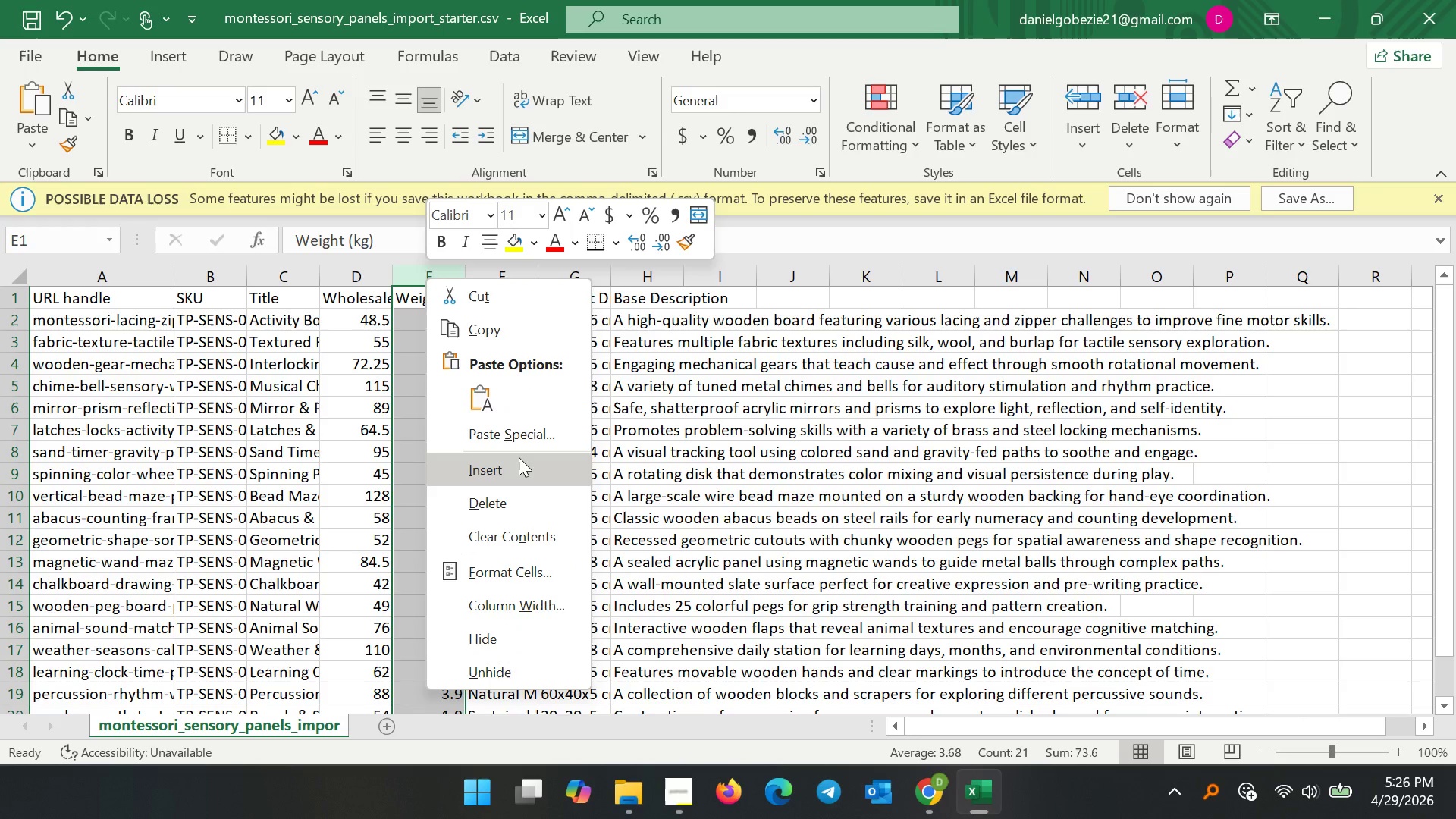 
left_click([509, 465])
 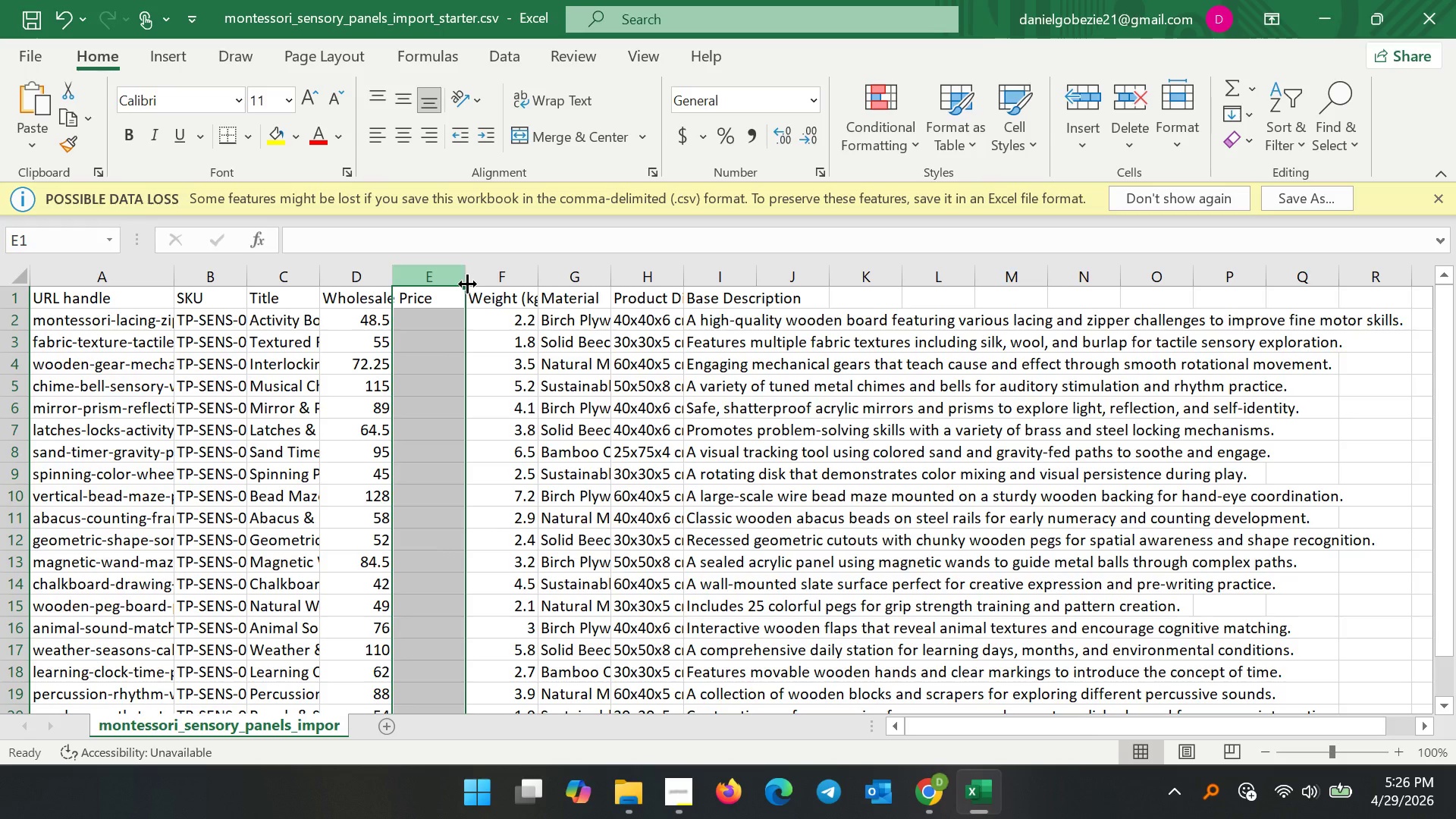 
right_click([481, 282])
 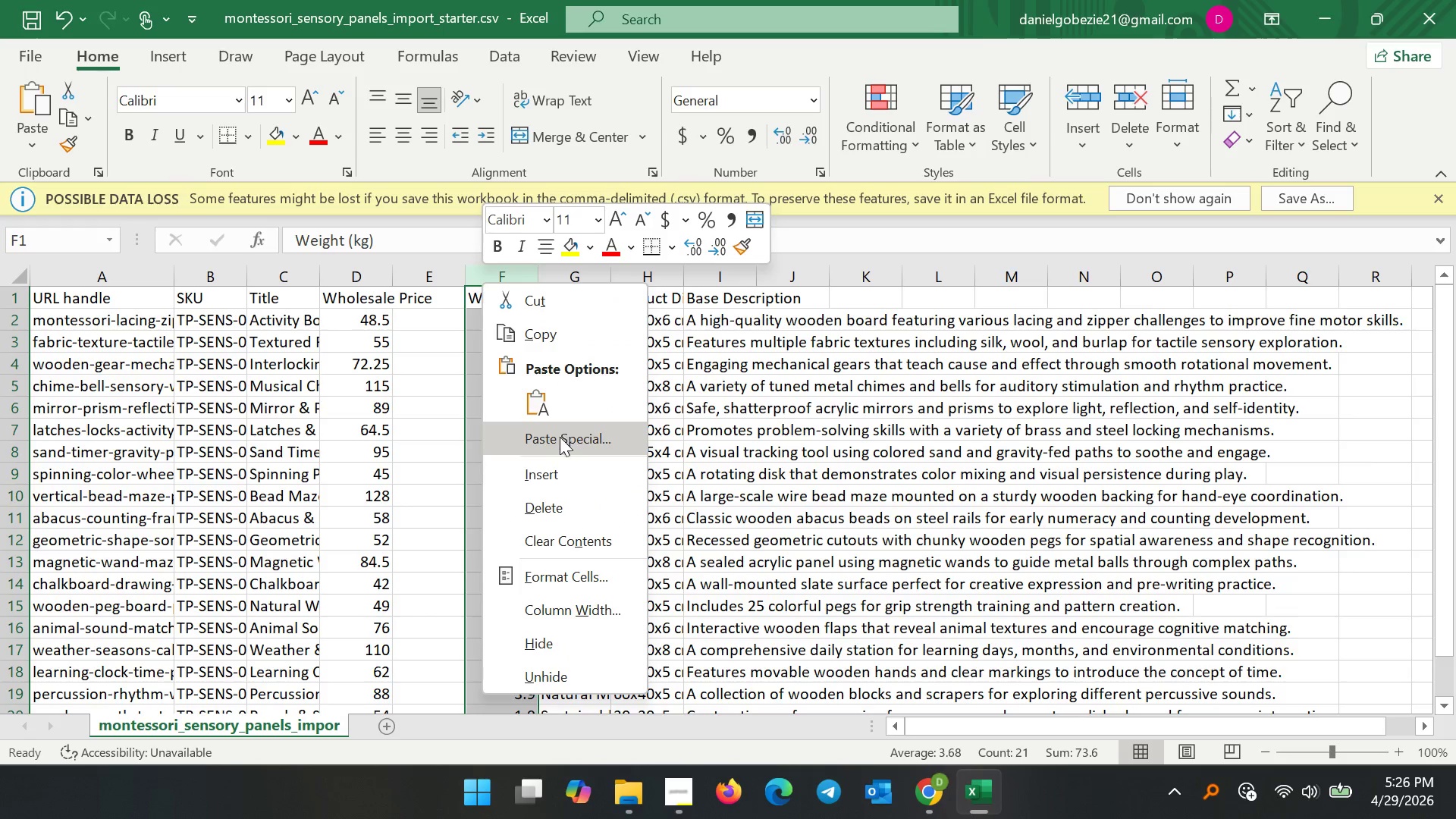 
left_click([554, 462])
 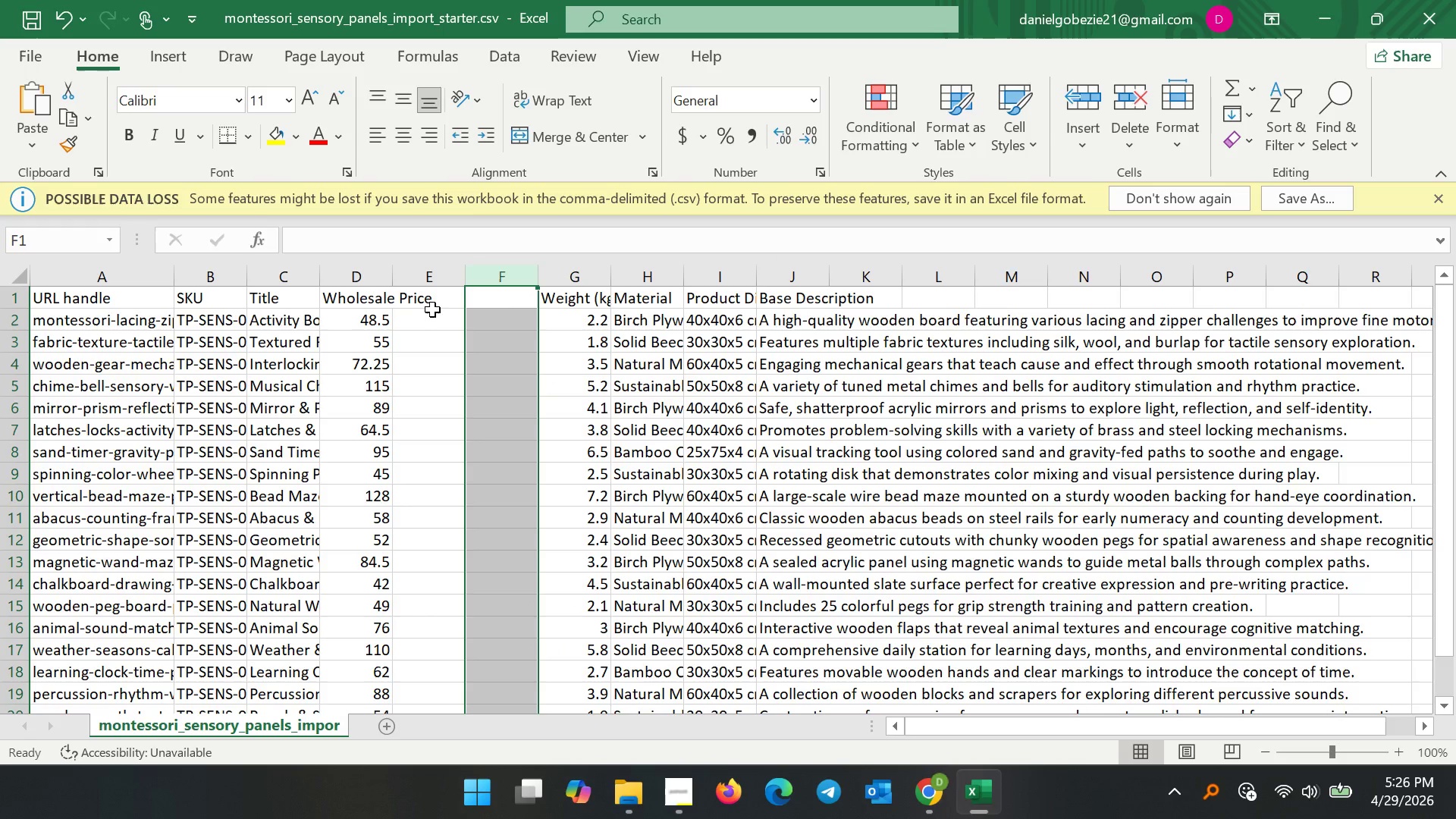 
left_click([447, 295])
 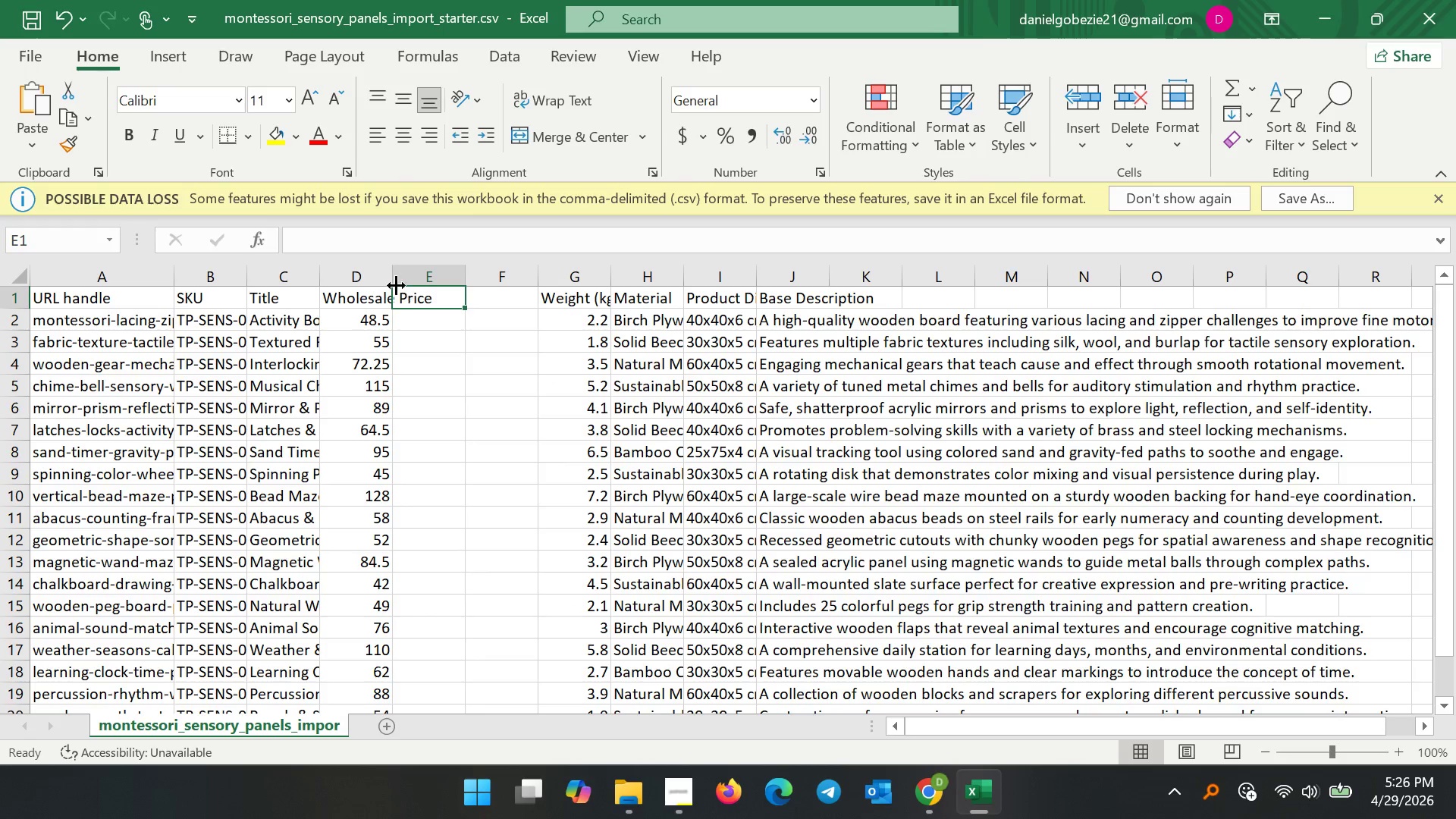 
left_click([395, 281])
 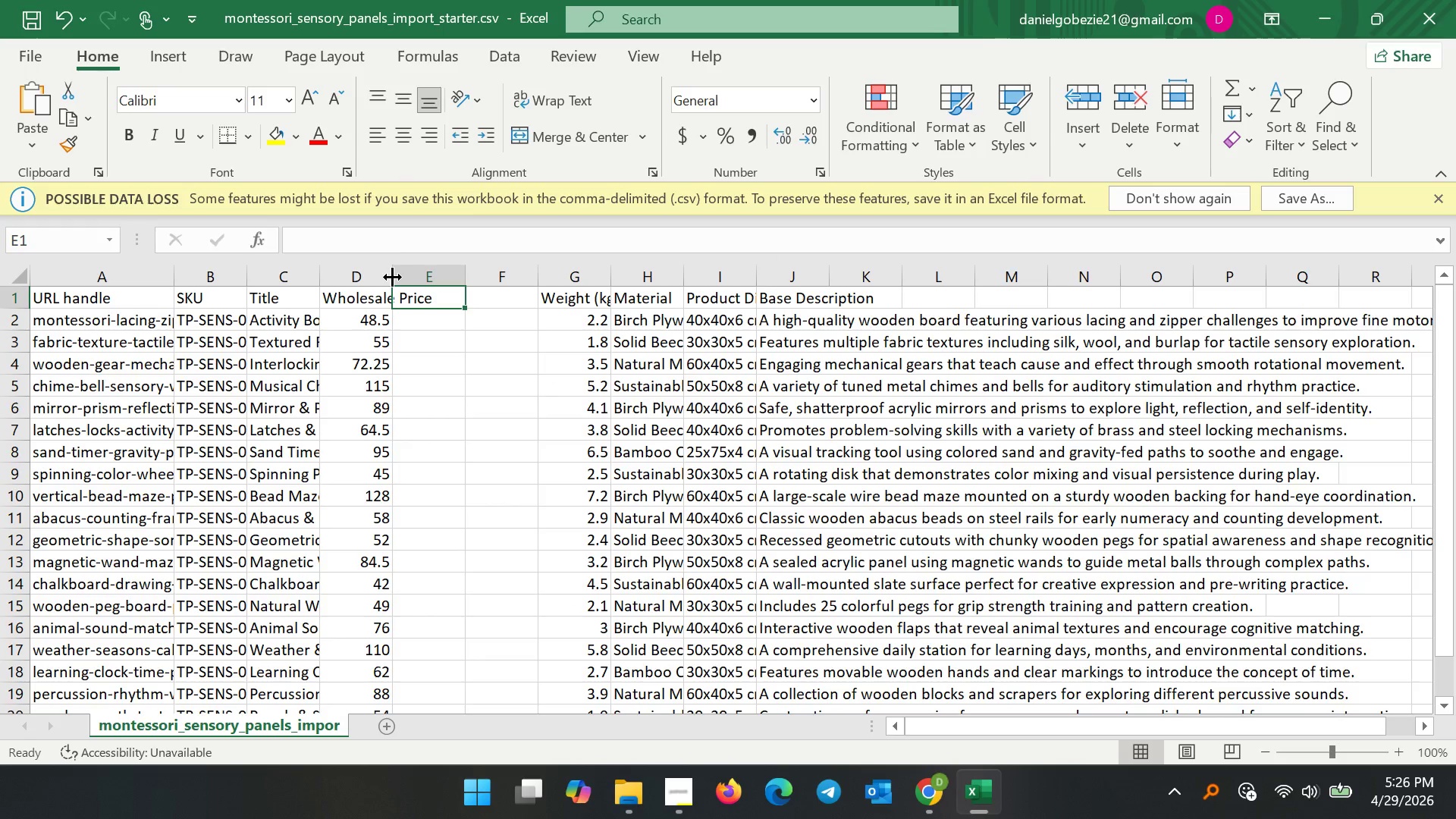 
left_click_drag(start_coordinate=[392, 277], to_coordinate=[441, 278])
 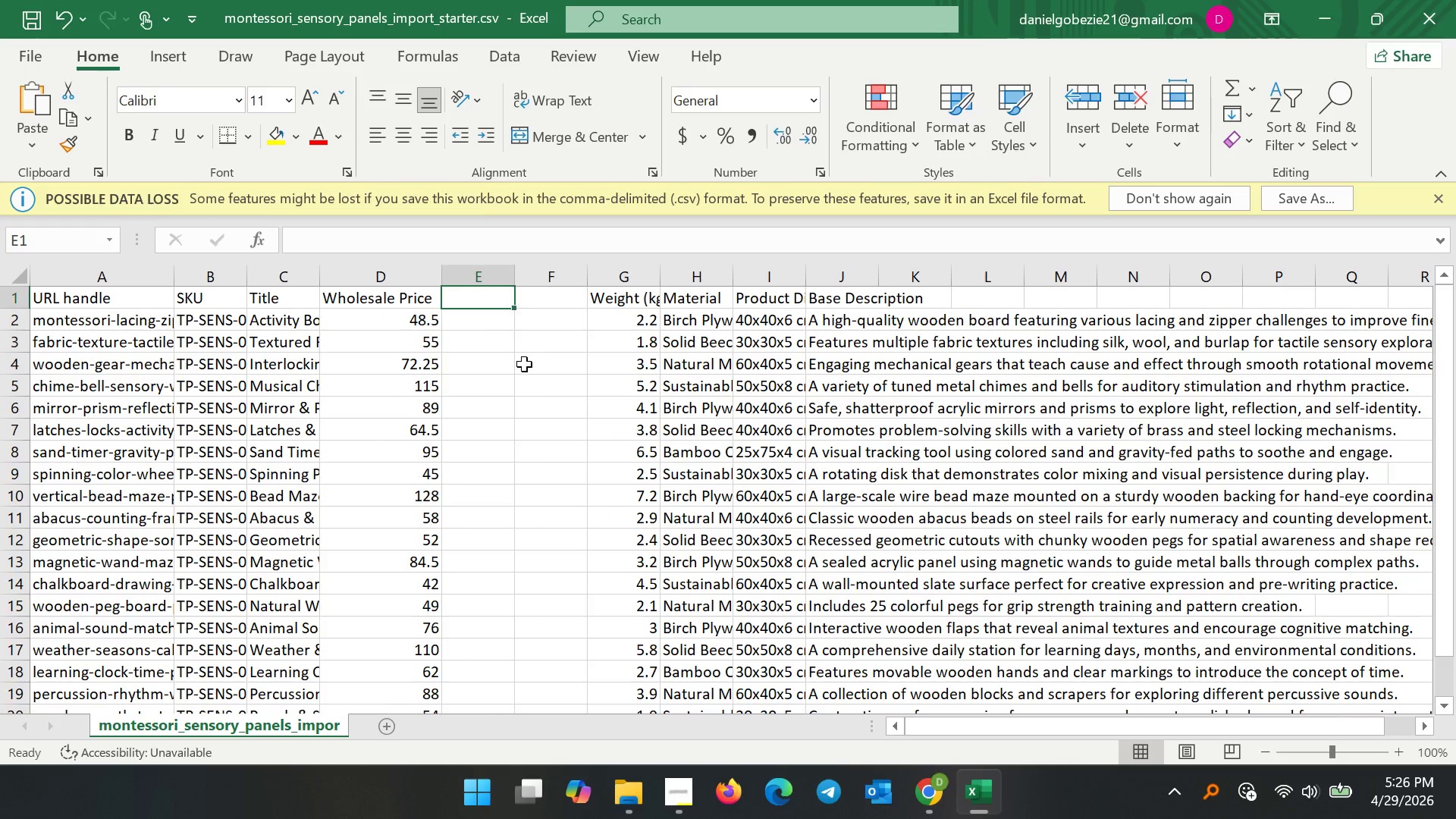 
left_click([524, 364])
 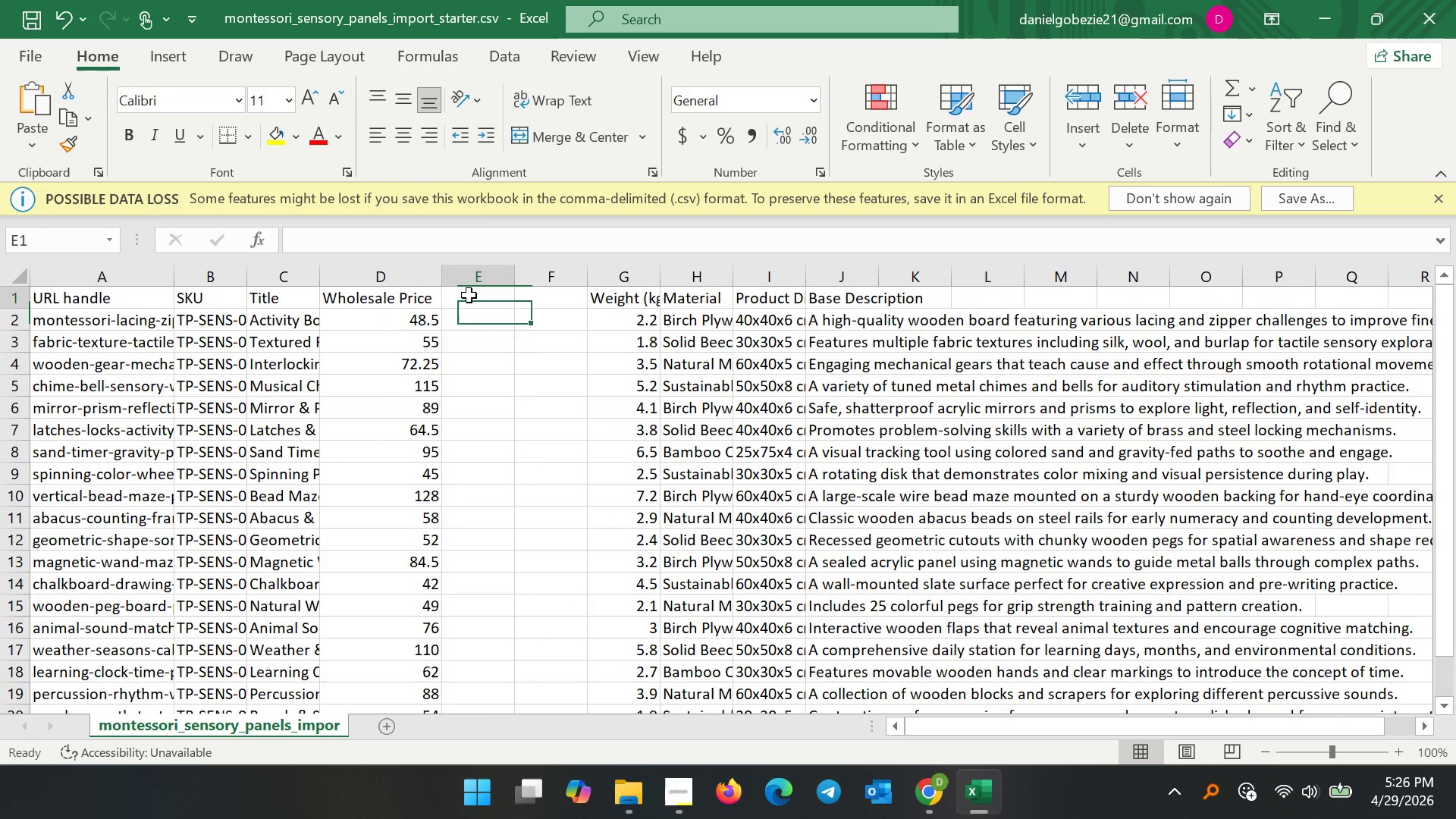 
double_click([469, 295])
 